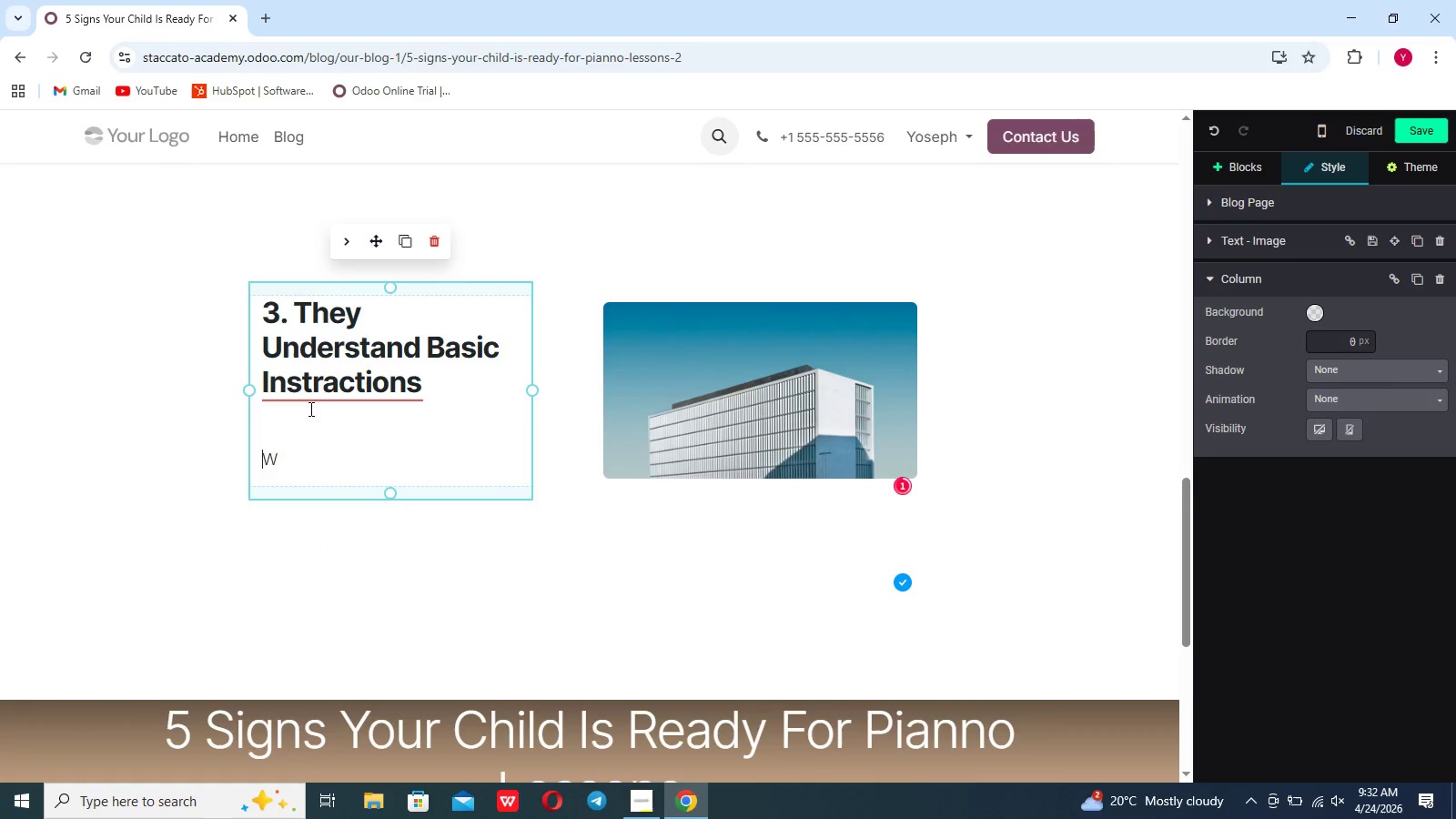 
left_click([319, 391])
 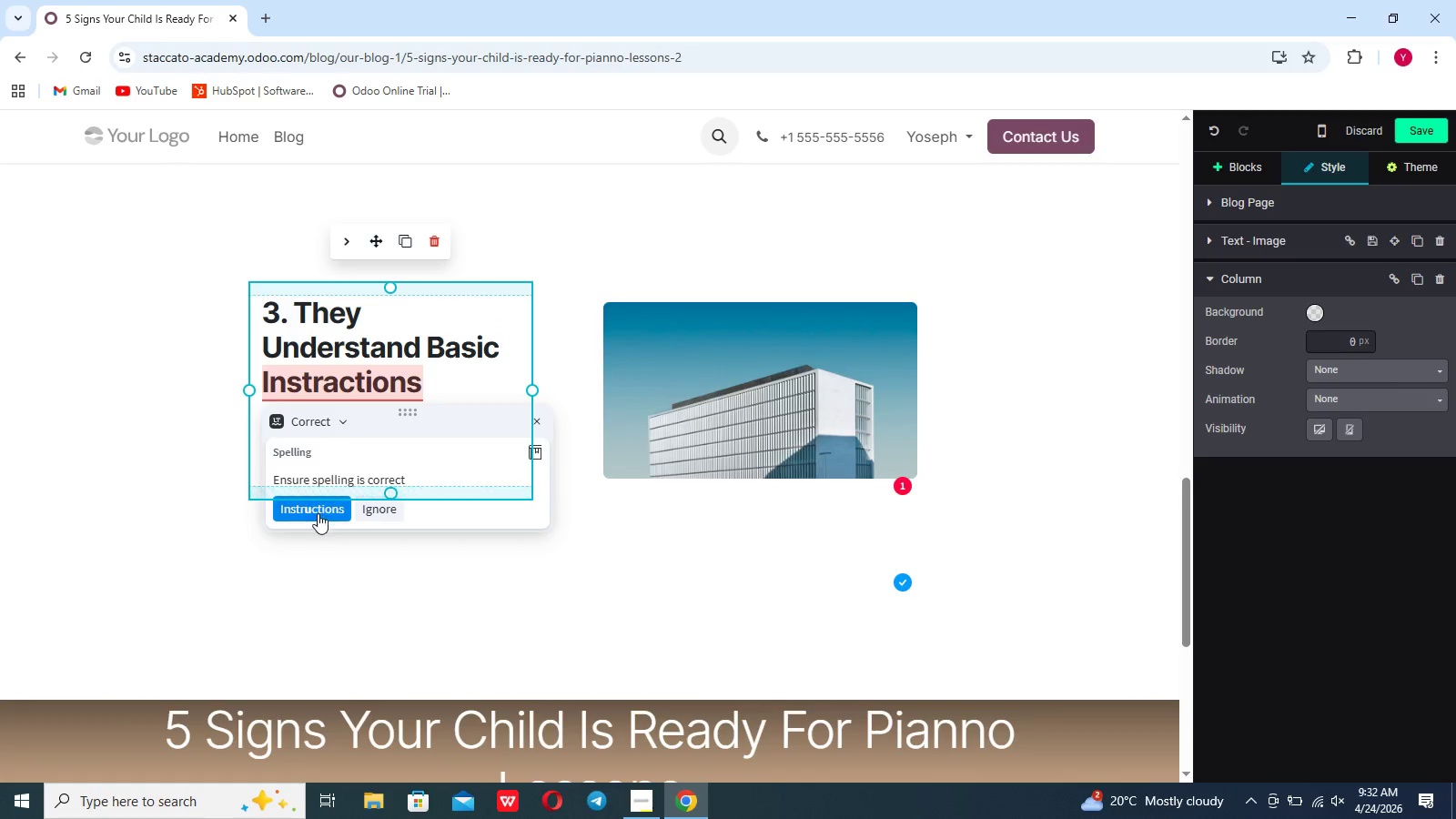 
left_click([317, 514])
 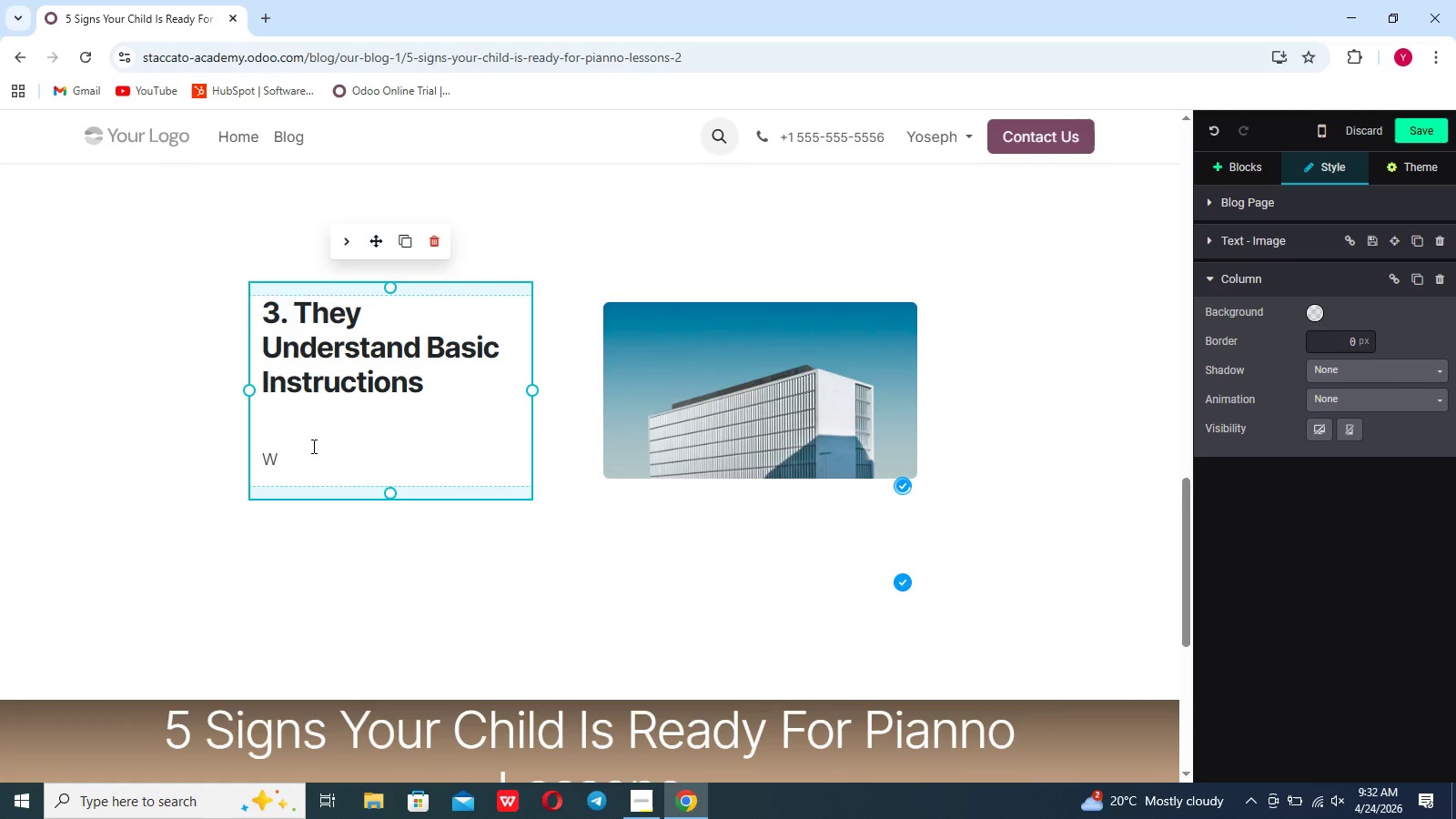 
left_click([311, 447])
 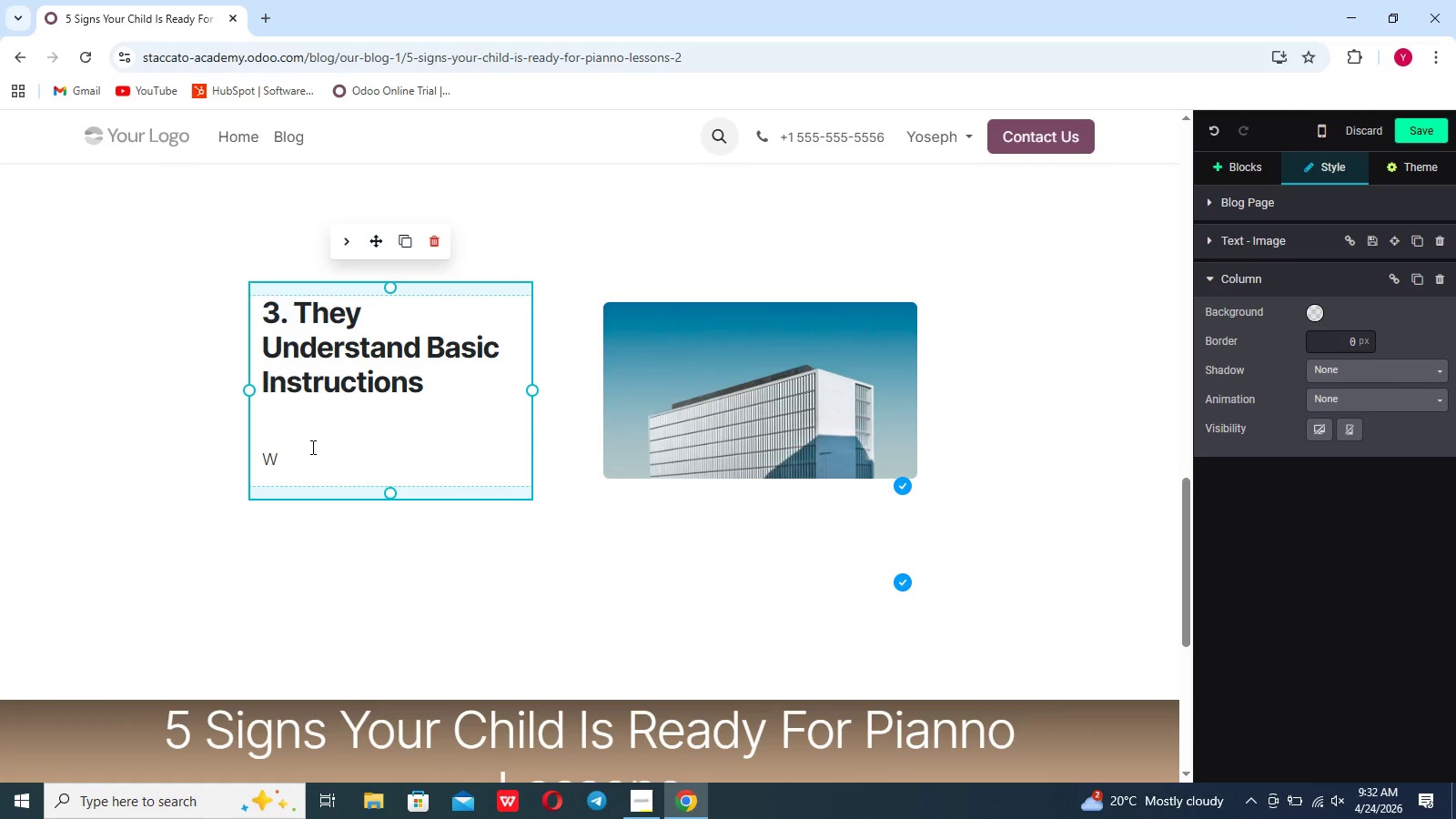 
key(Backspace)
type(CHildren Who can follow simple directins)
key(Backspace)
key(Backspace)
type(p)
key(Backspace)
type(ons )
 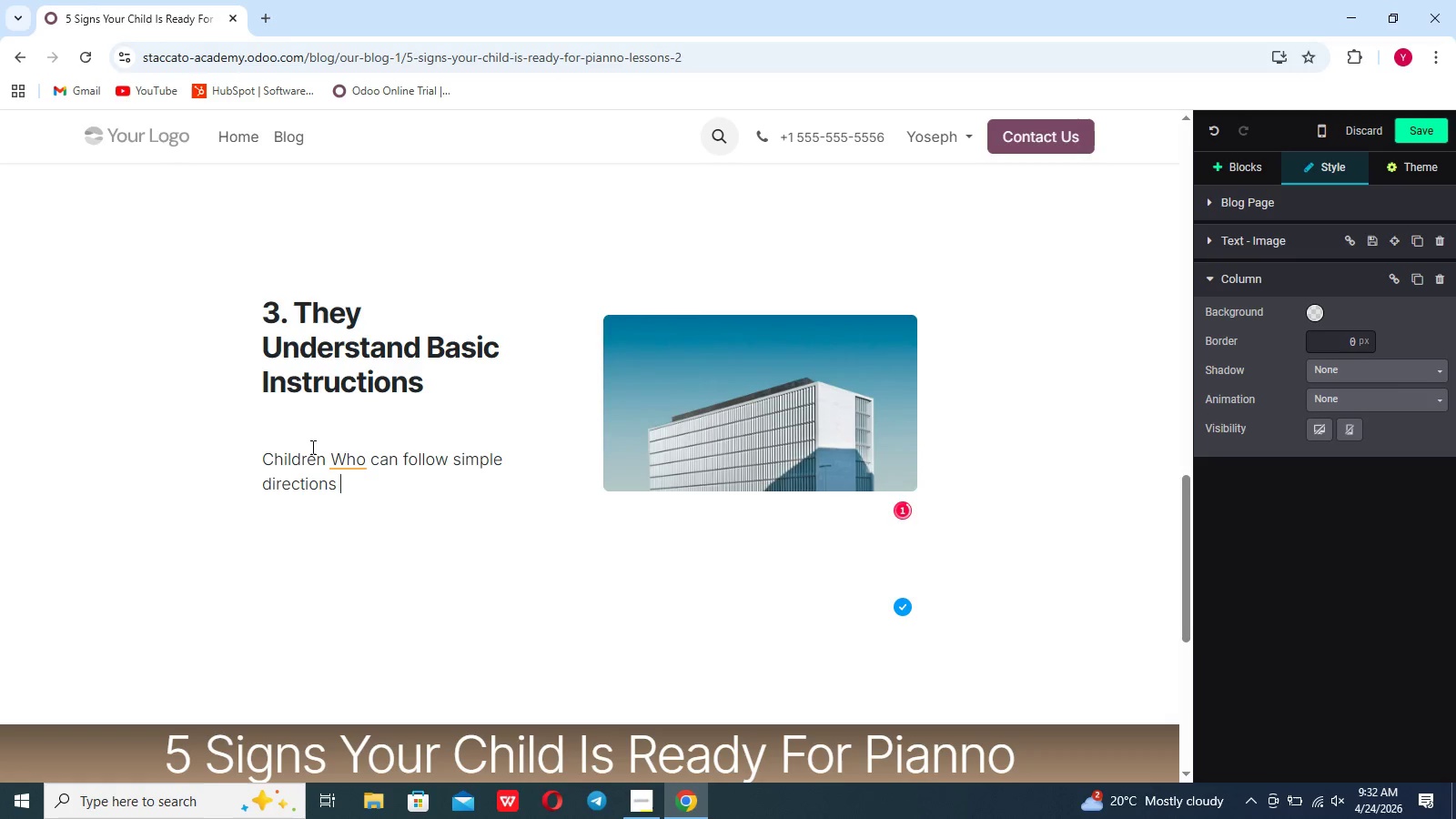 
type(ans )
key(Backspace)
key(Backspace)
type(d understan)
 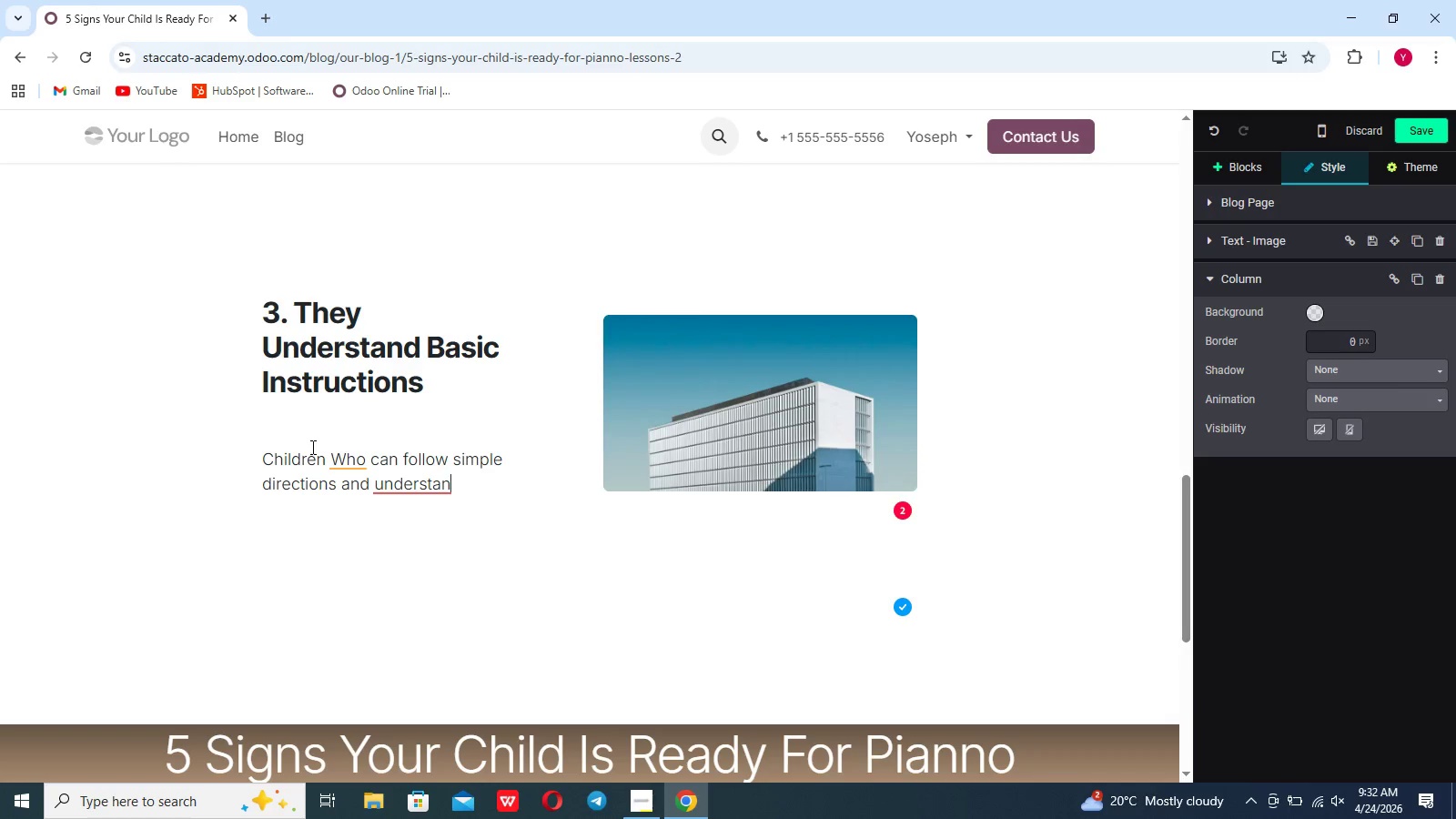 
type(d basic concepts such as numbers )
key(Backspace)
type(. sequences)
 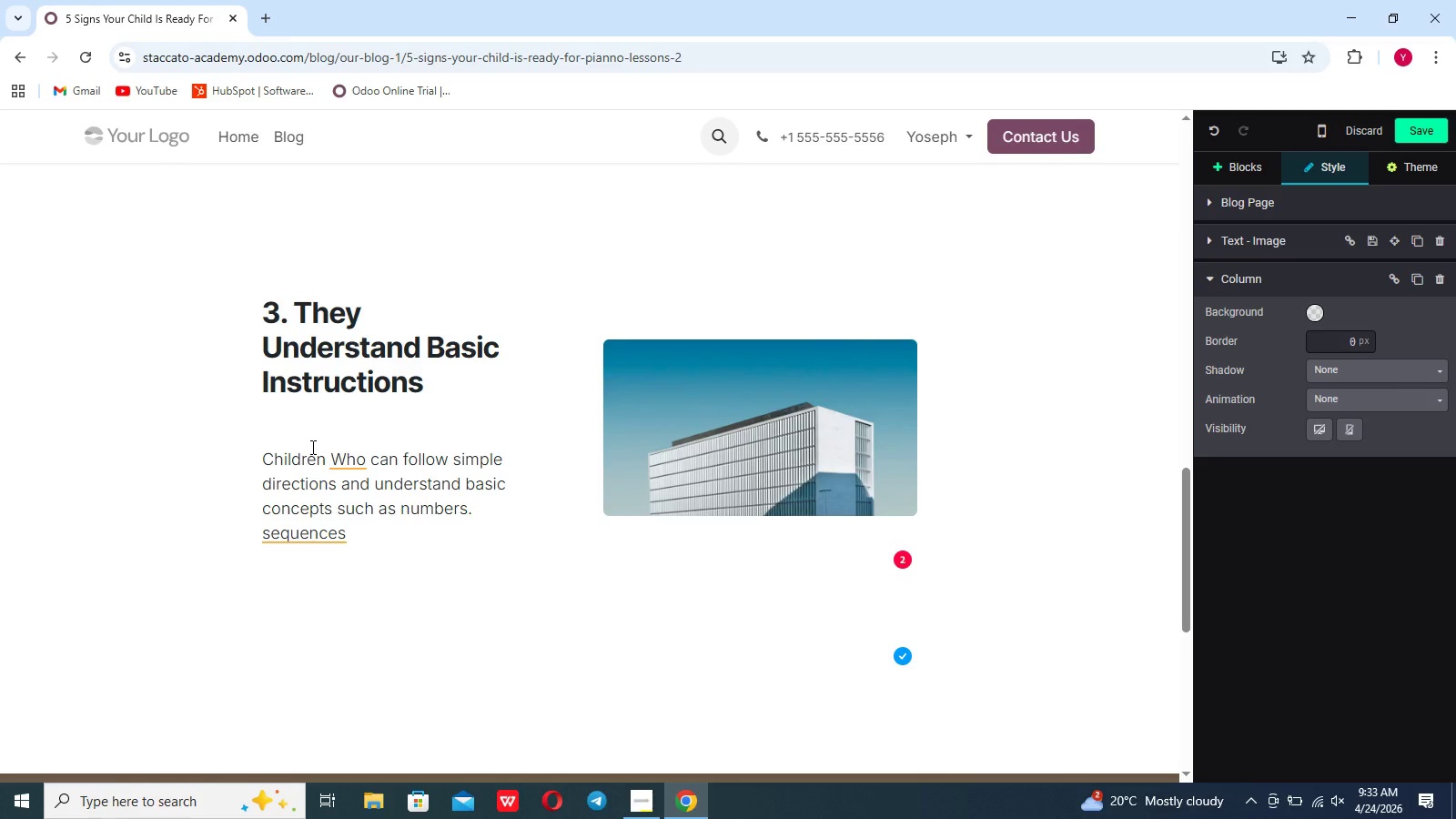 
type(, or patterns will find it easire)
key(Backspace)
key(Backspace)
type(ew)
key(Backspace)
type(r to grab musical fi)
key(Backspace)
type(undamentals. THESE SKILLS ARE Essential)
 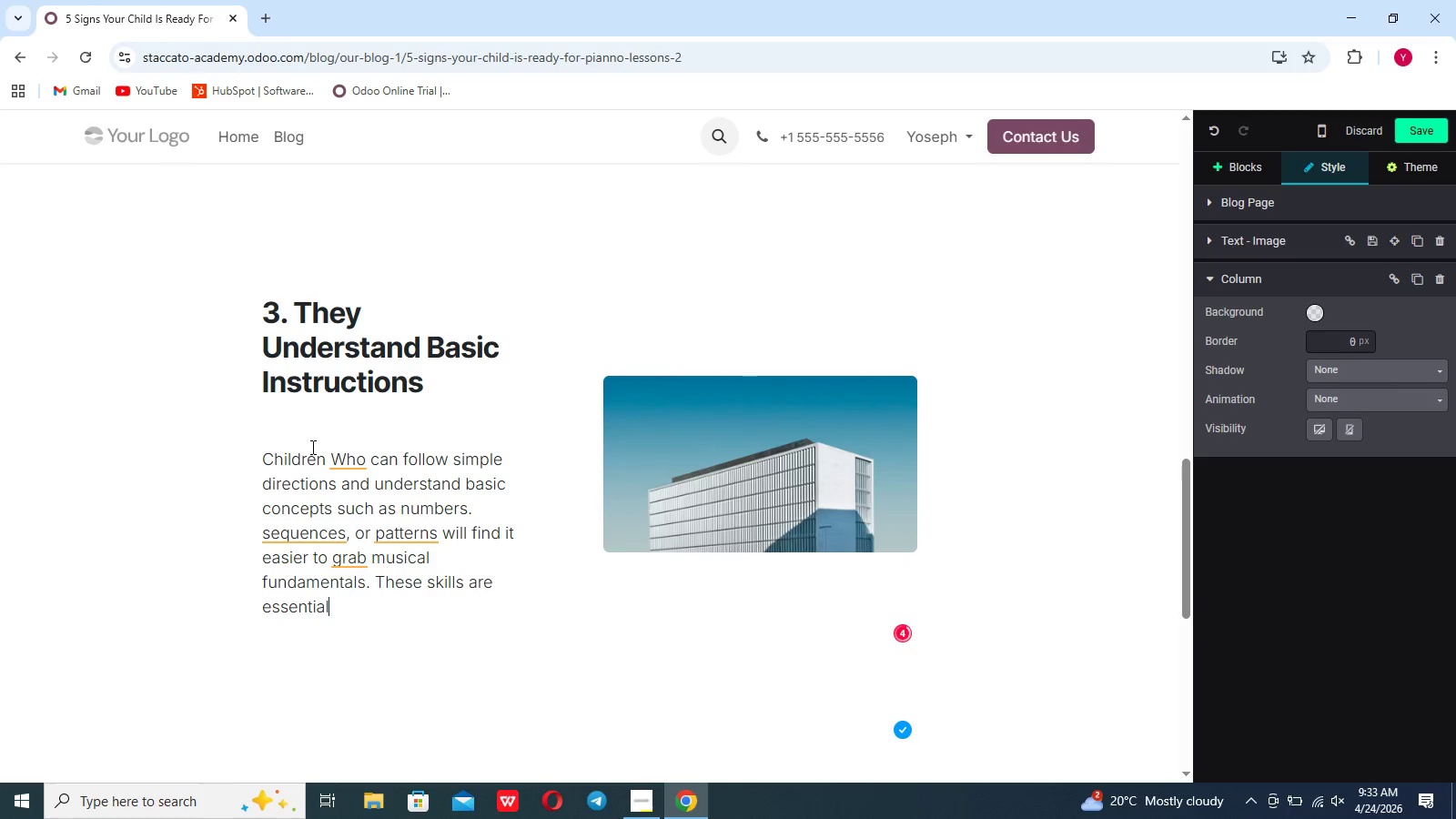 
key(Space)
 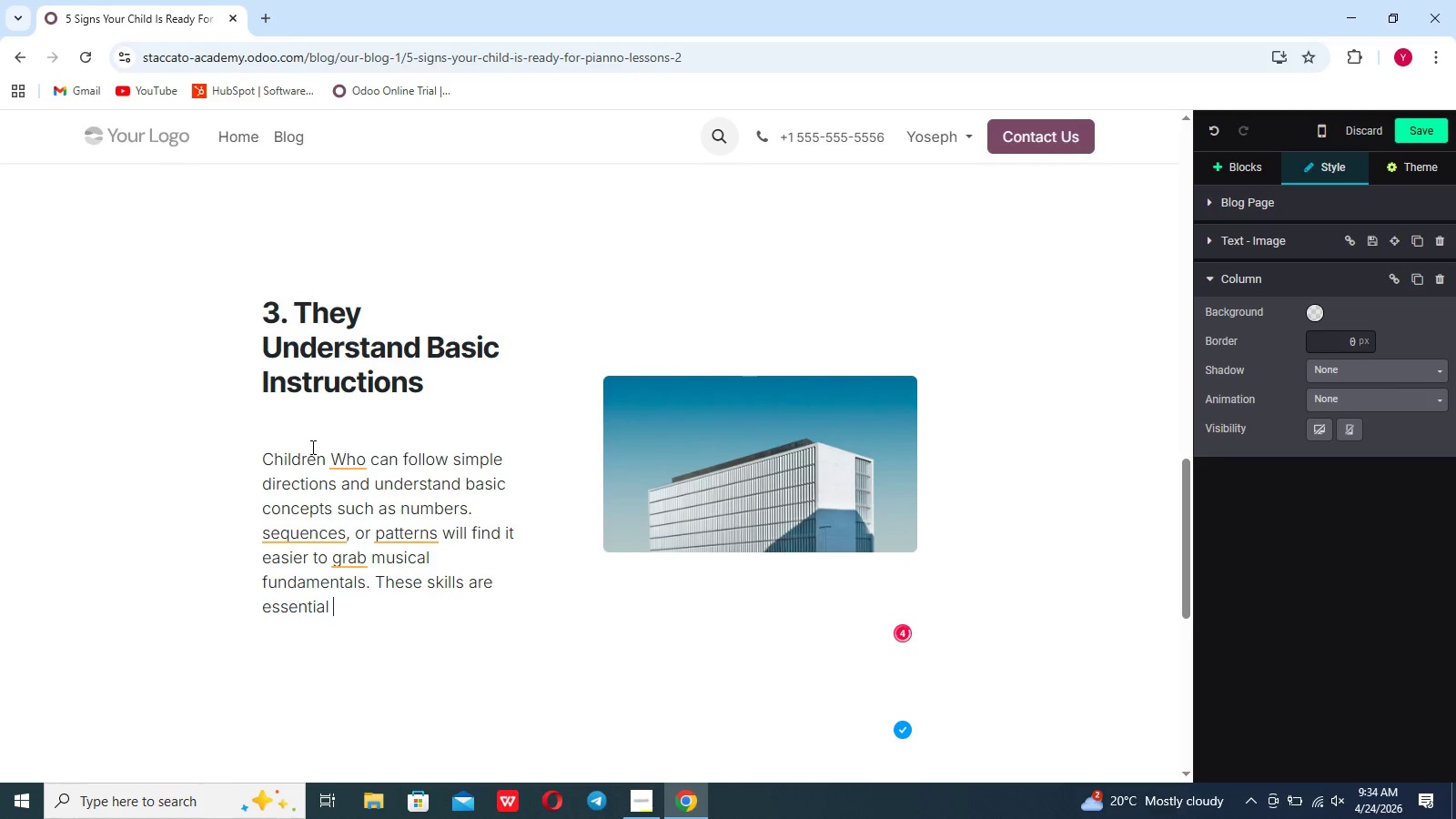 
hold_key(key=ShiftLeft, duration=0.31)
 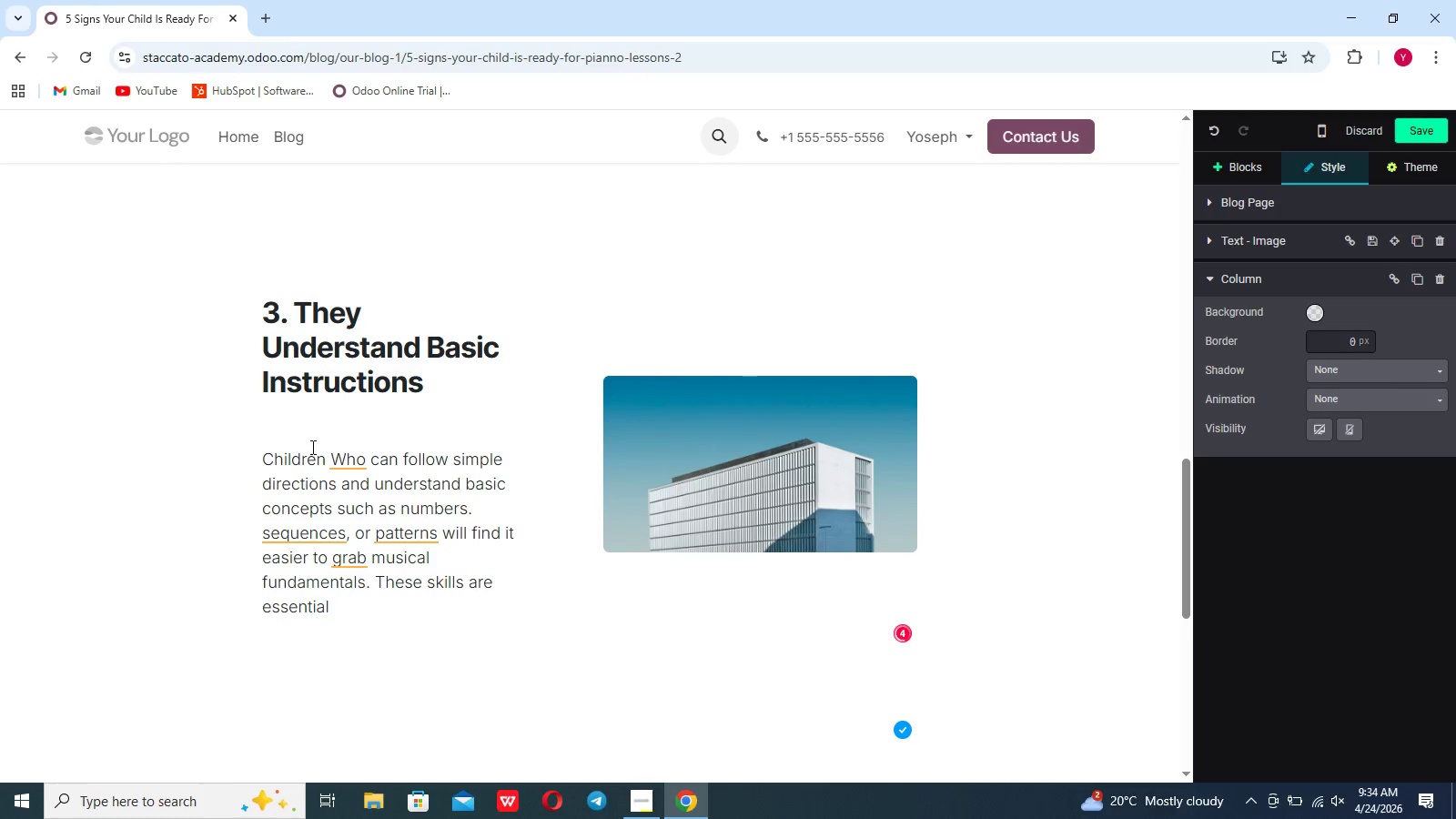 
key(W)
 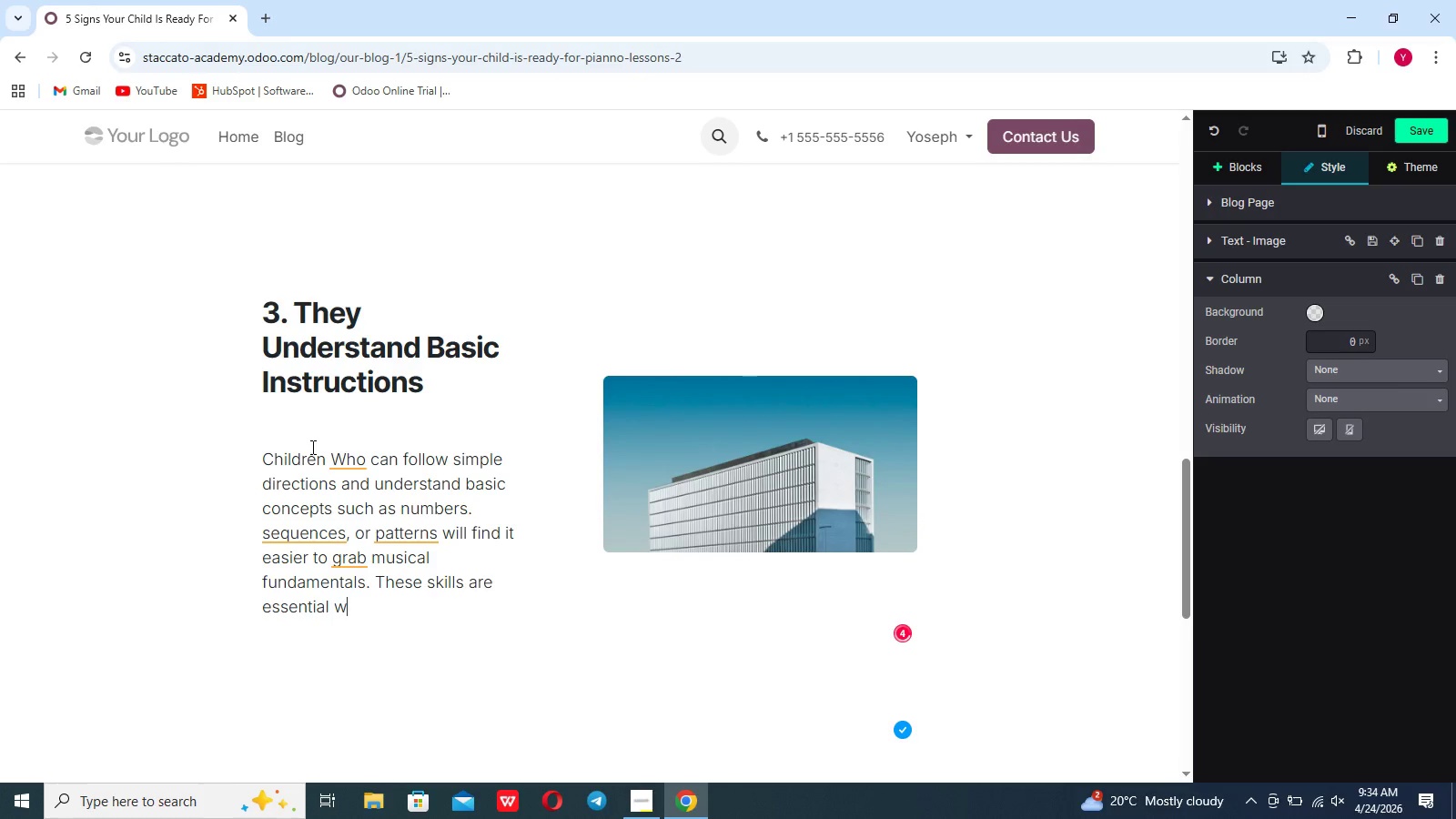 
left_click([311, 447])
 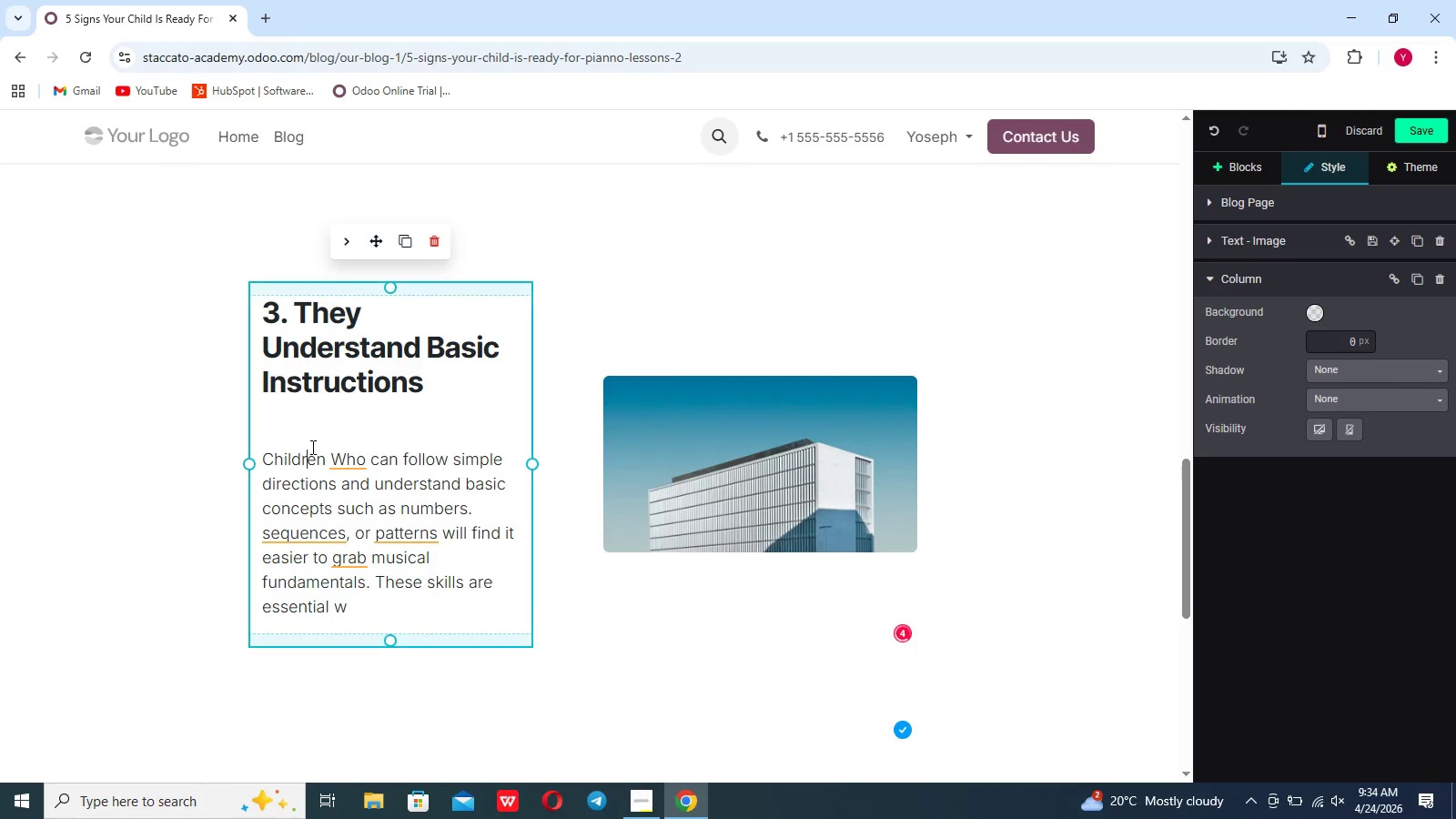 
key(Backspace)
 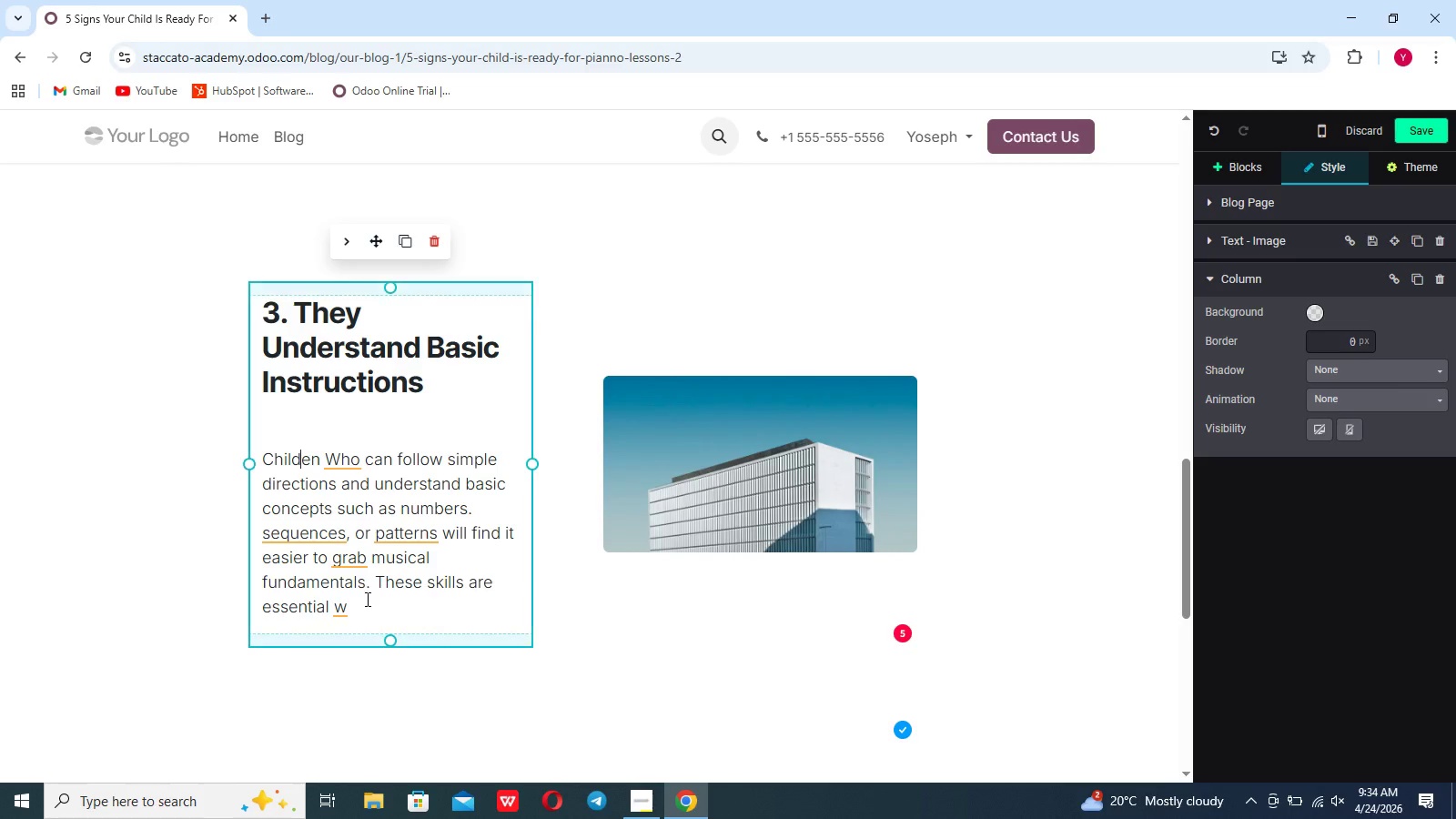 
left_click([366, 603])
 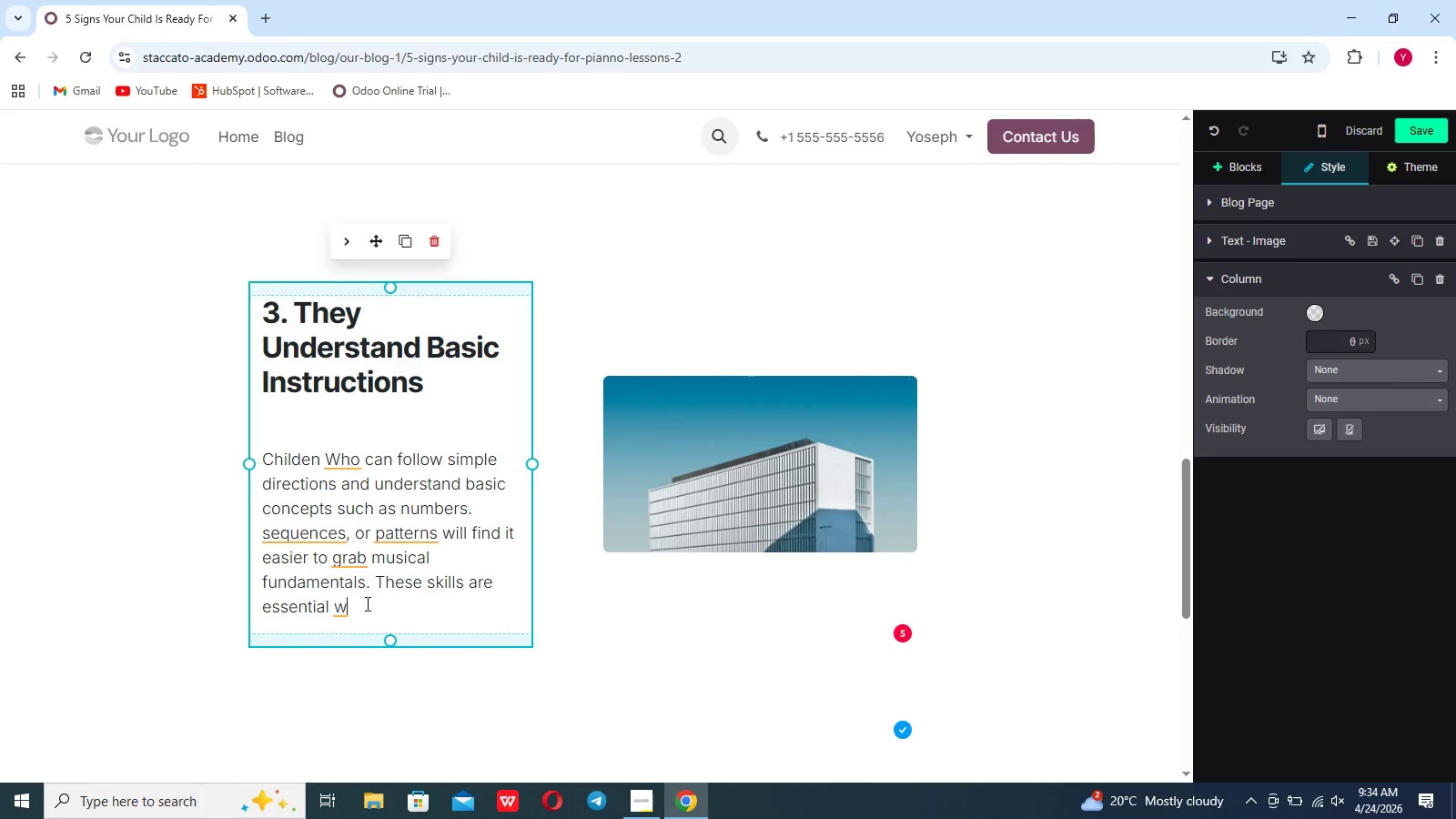 
key(Backspace)
type(when learning)
 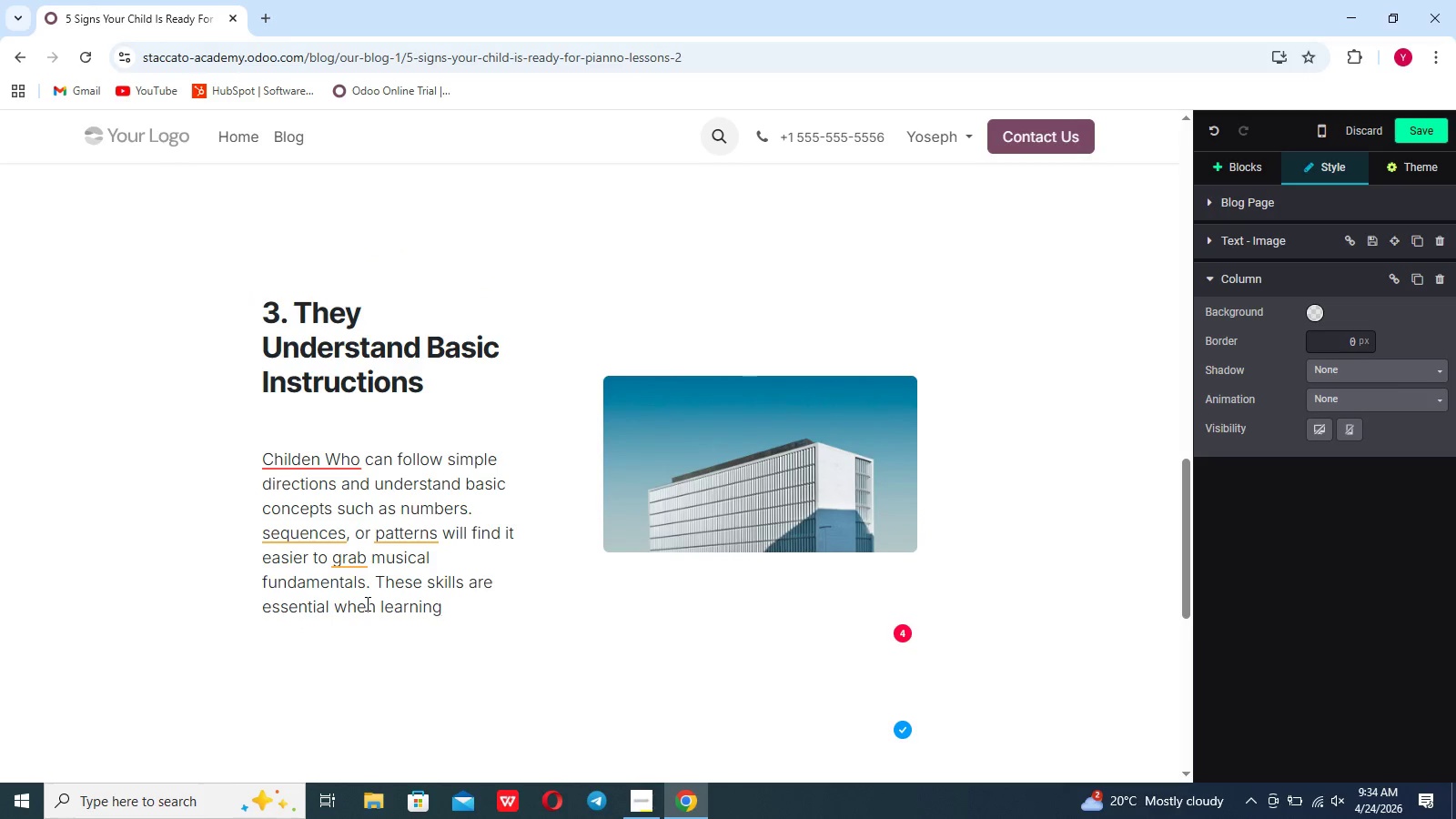 
wait(8.73)
 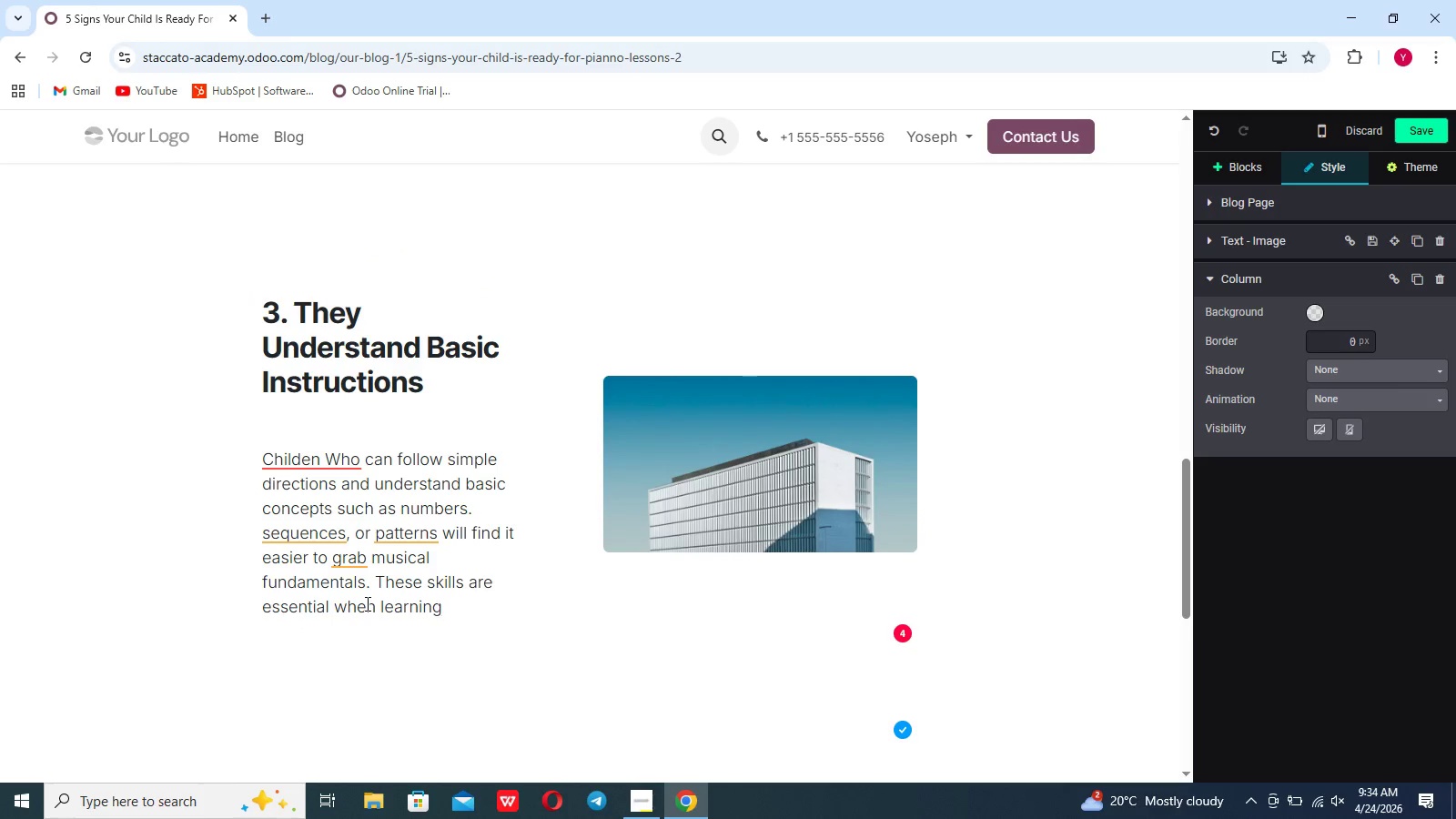 
type( notes, rhyt)
 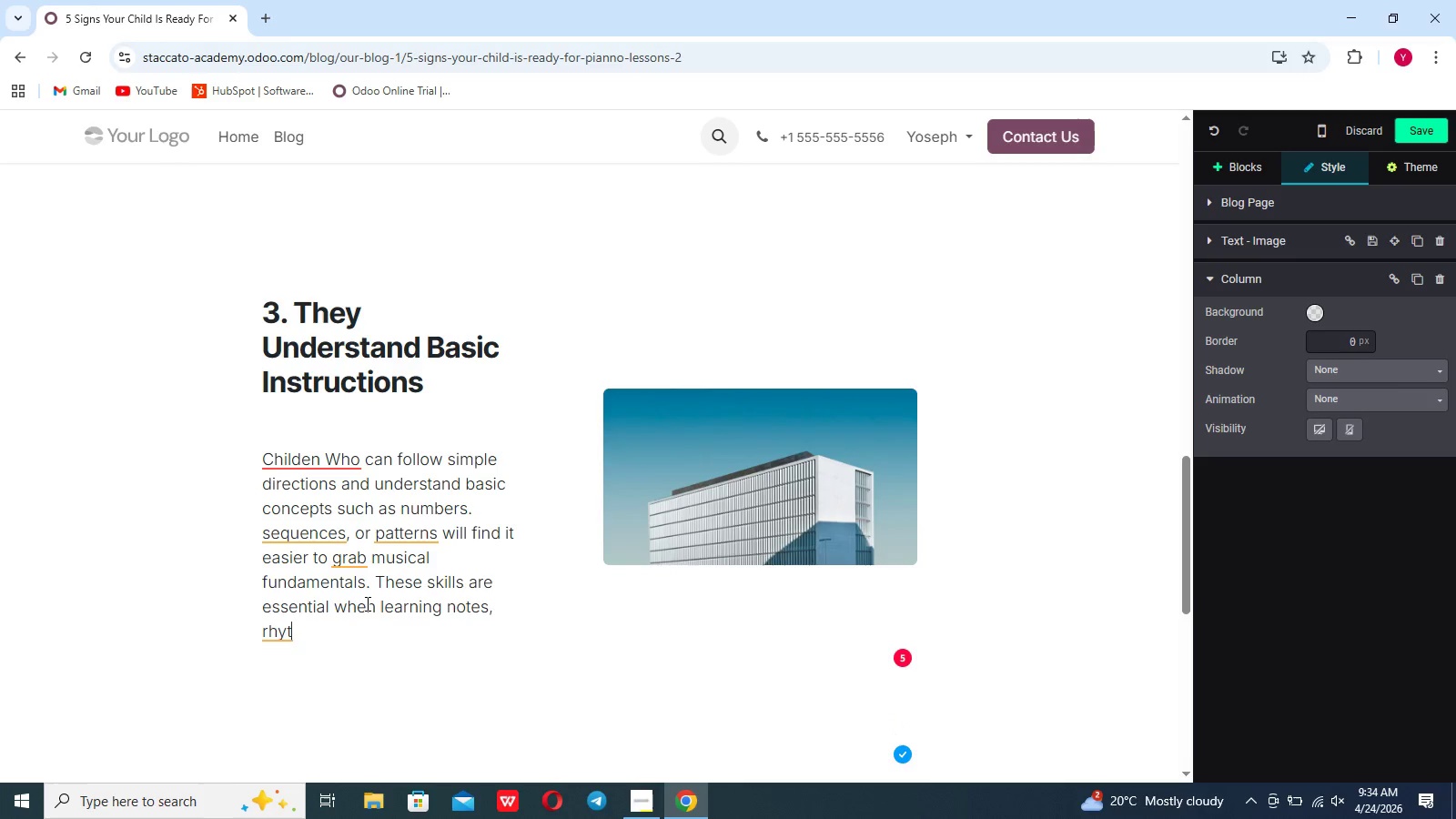 
type(hm, and hand placement)
 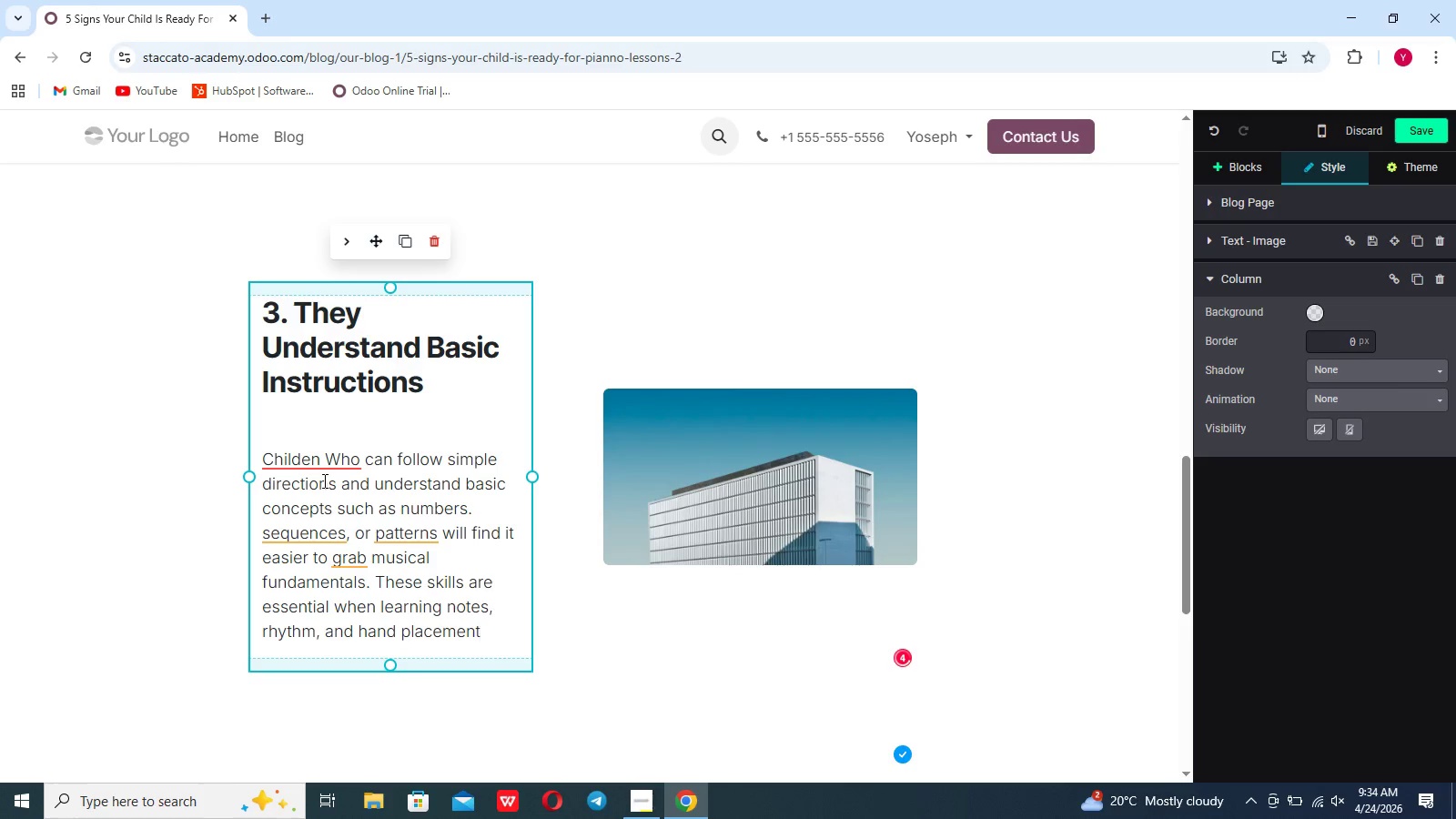 
left_click([317, 468])
 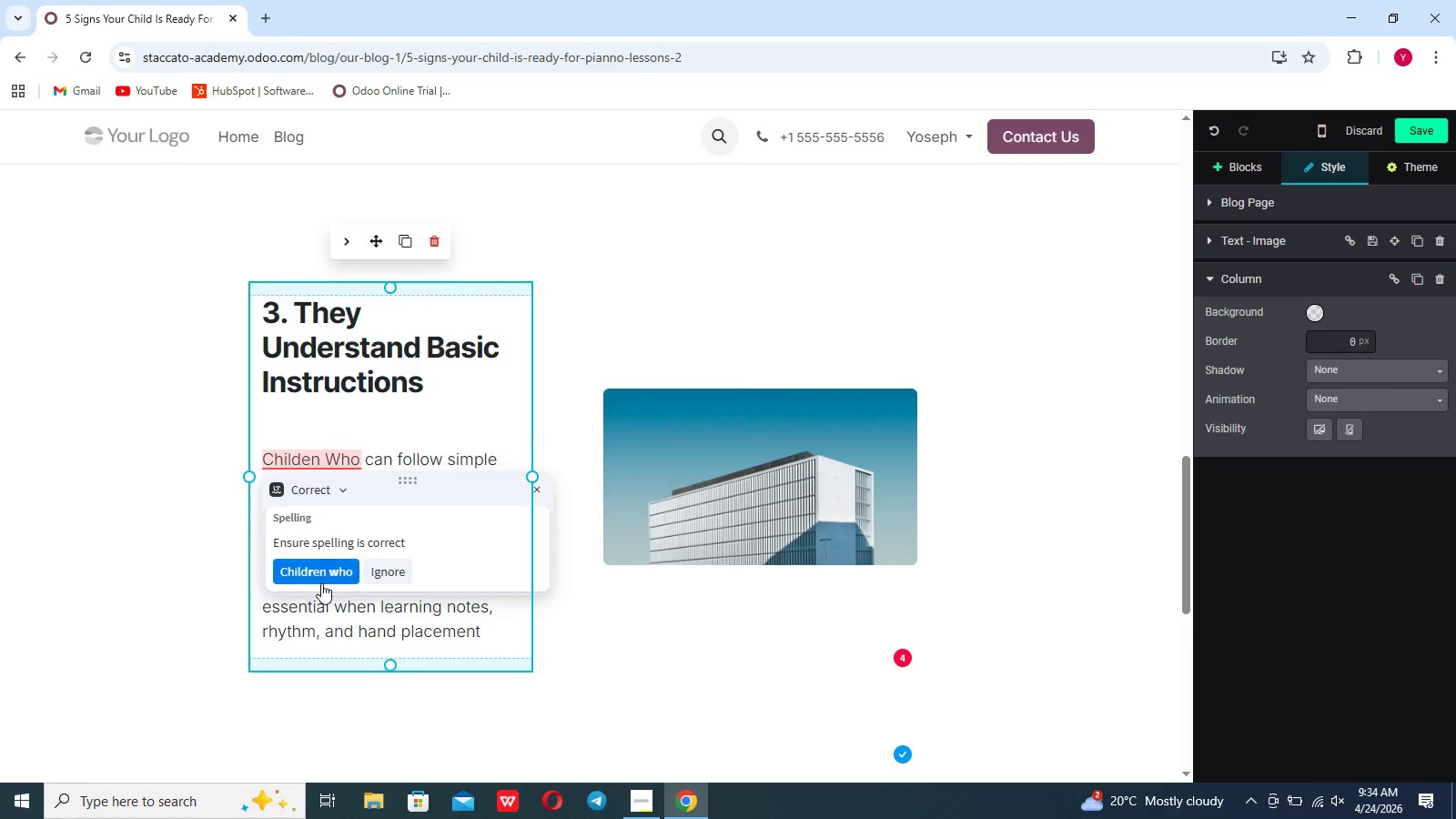 
left_click([321, 583])
 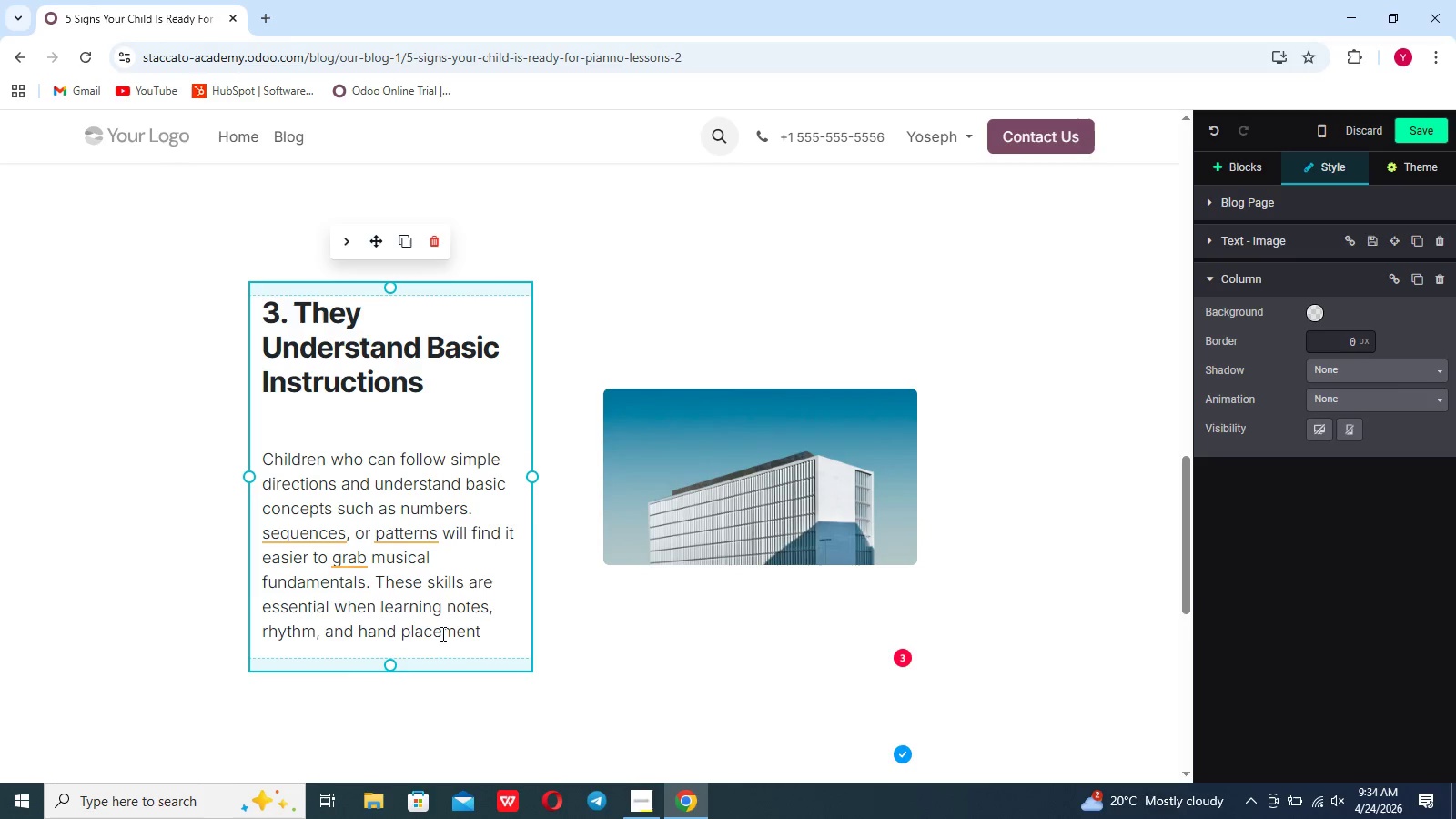 
left_click([478, 632])
 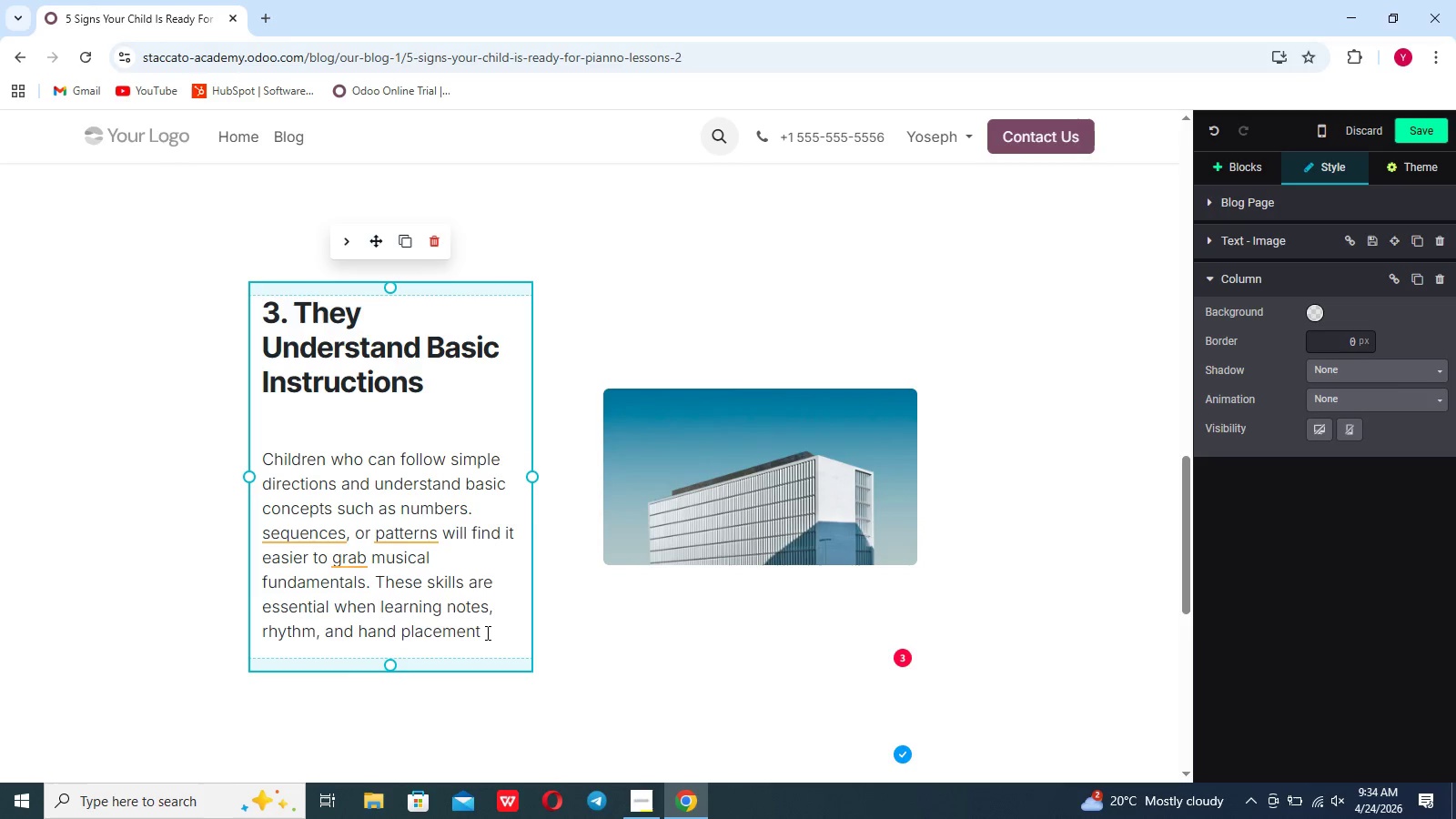 
left_click([486, 632])
 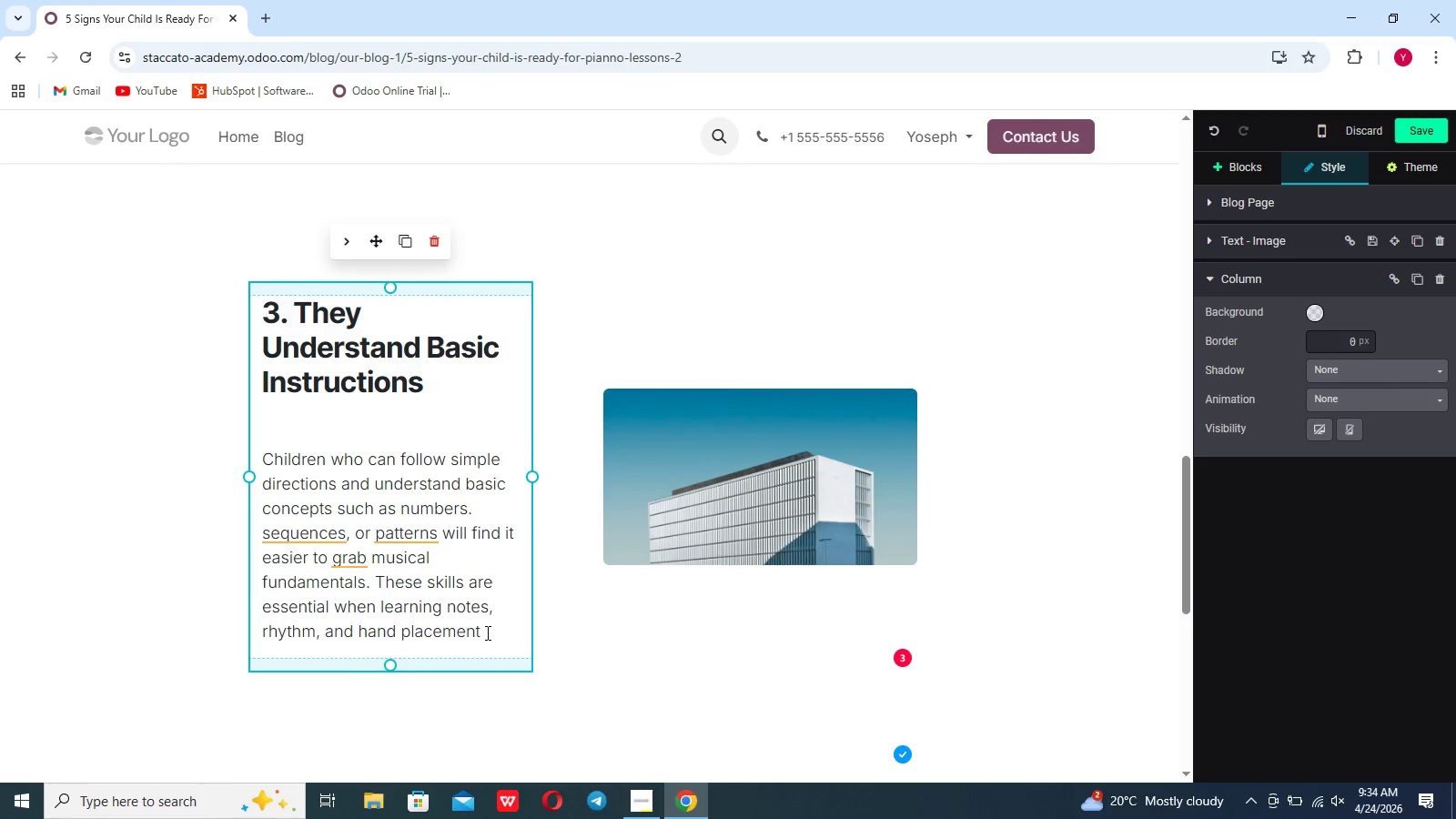 
key(Period)
 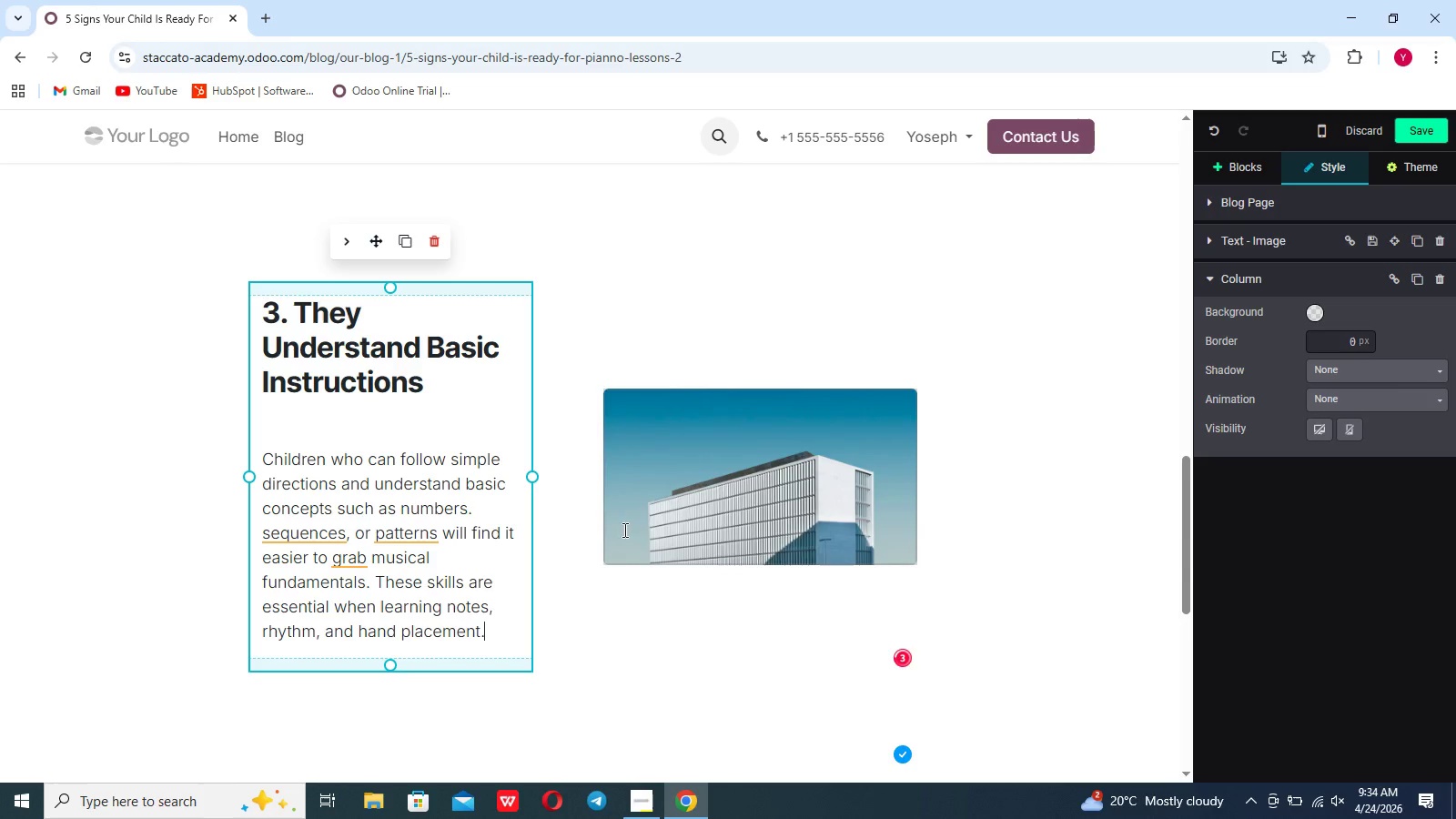 
double_click([667, 509])
 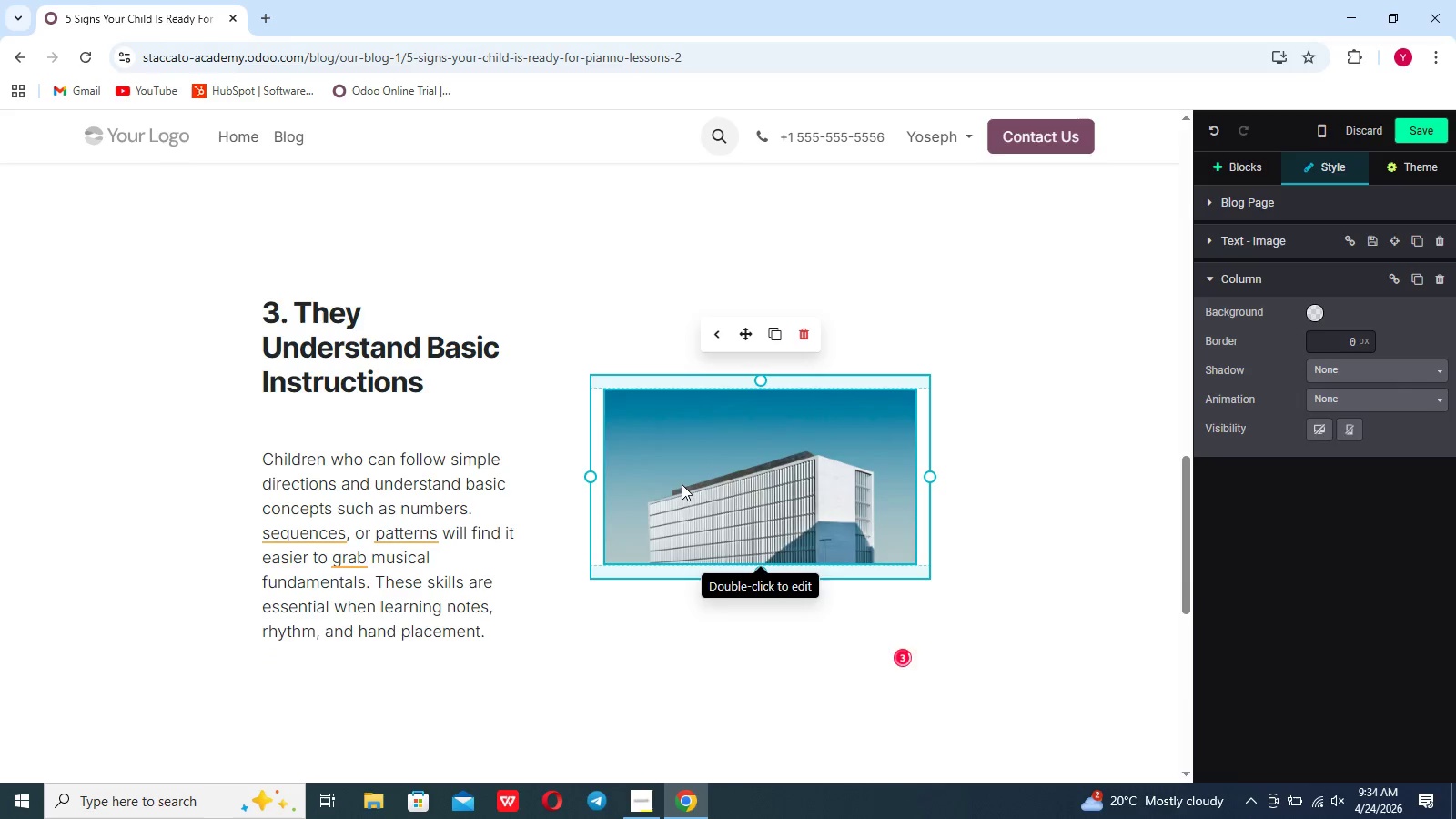 
double_click([682, 484])
 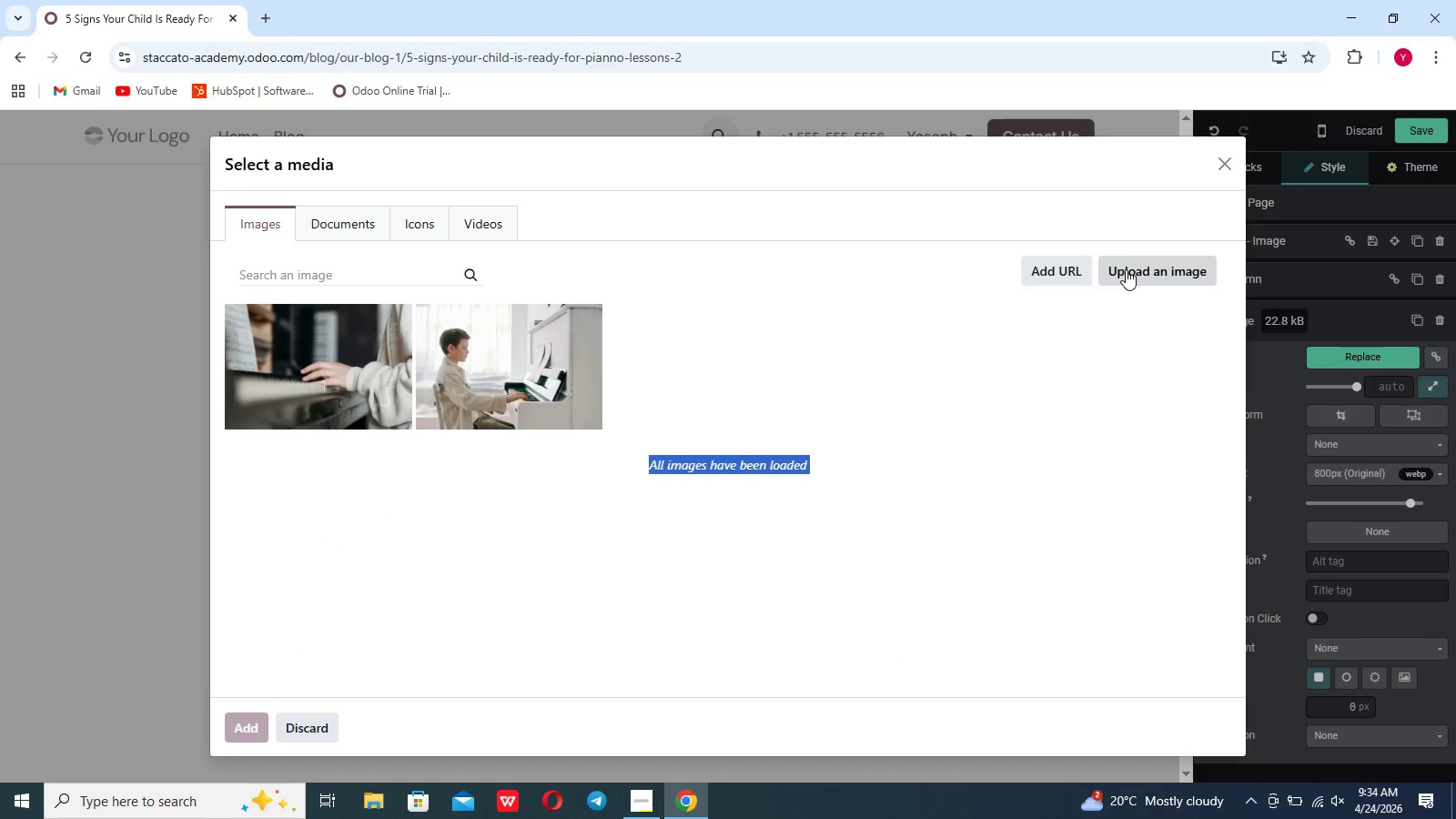 
left_click([1135, 269])
 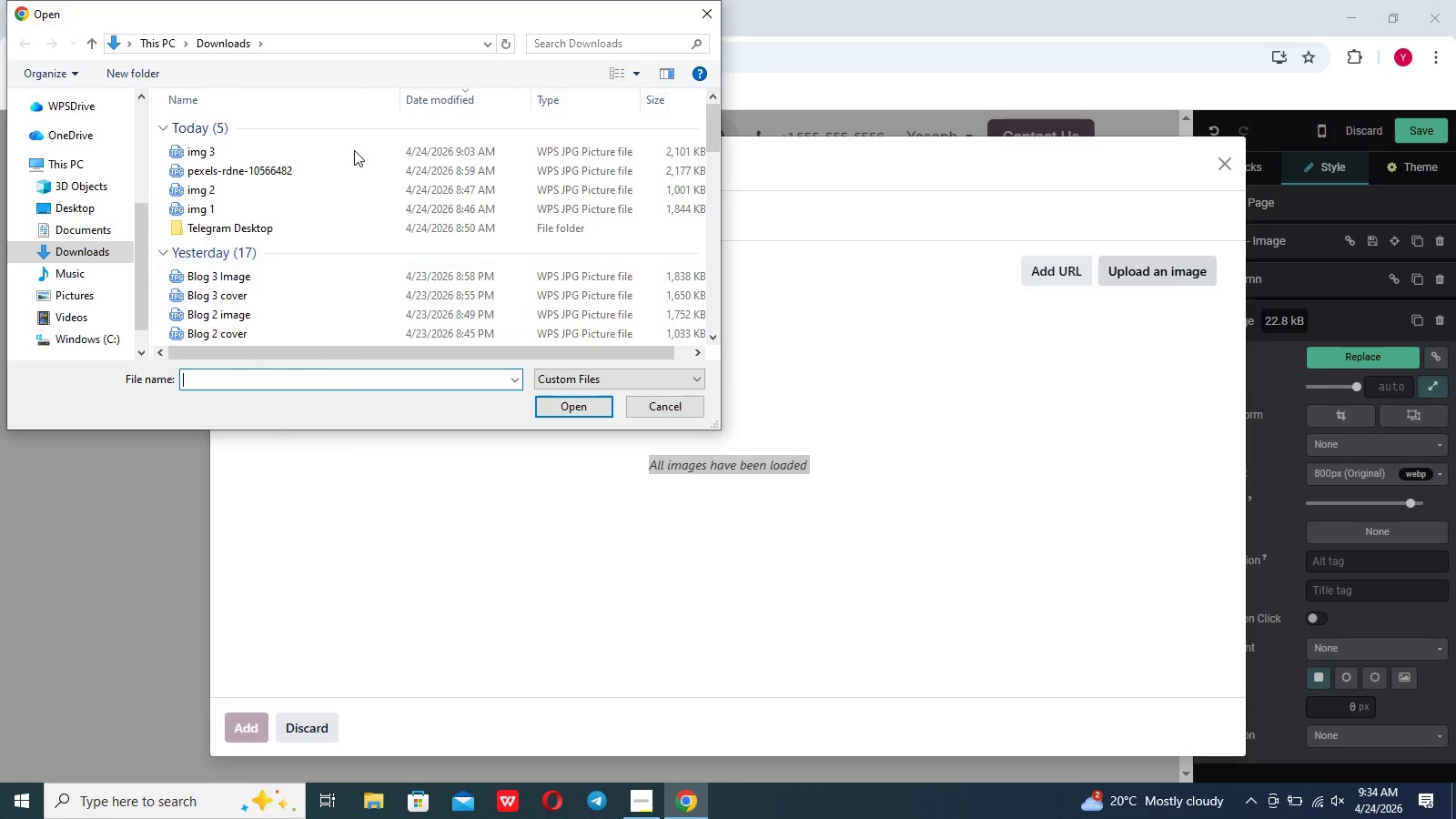 
left_click([348, 151])
 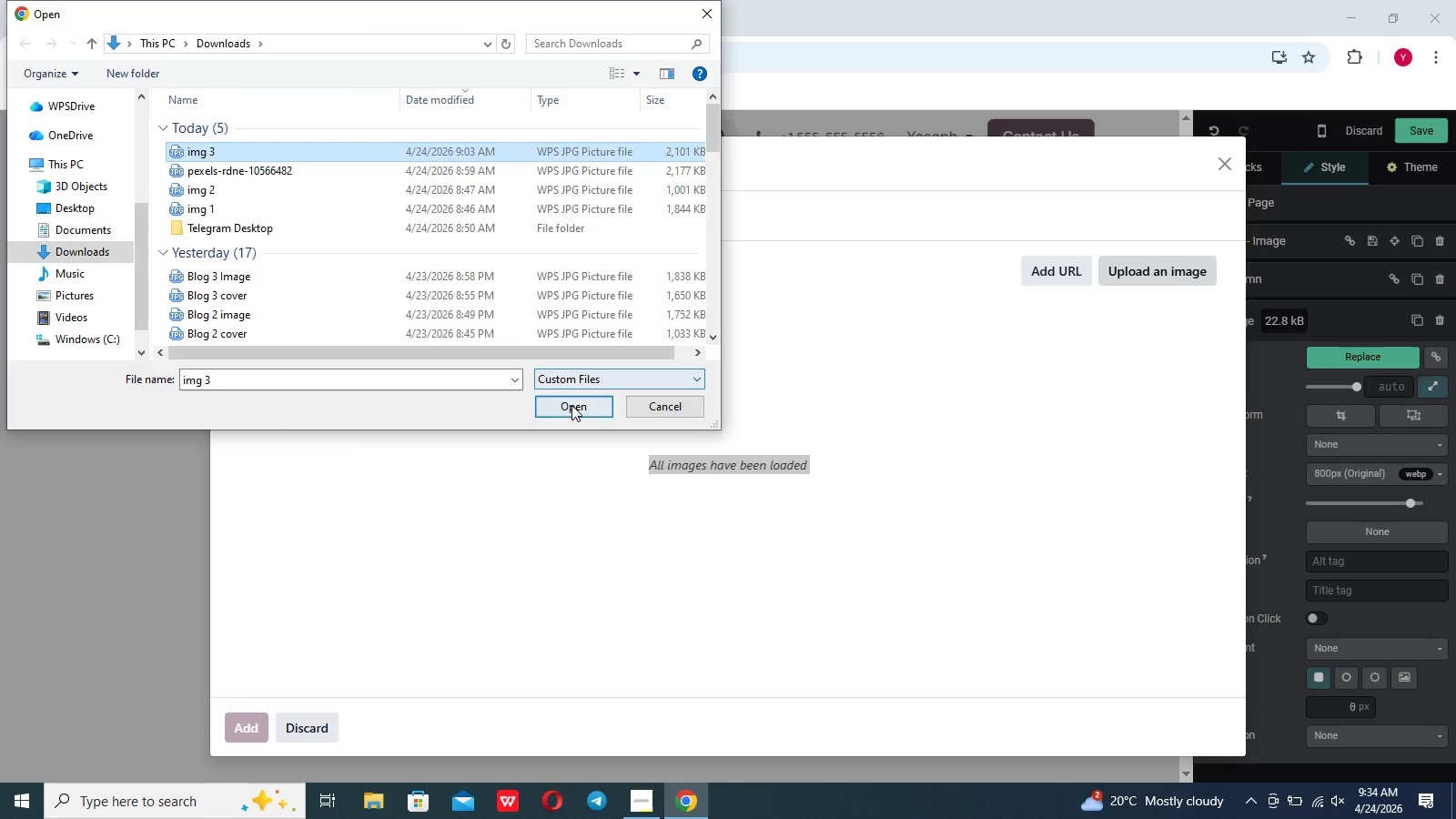 
left_click([571, 405])
 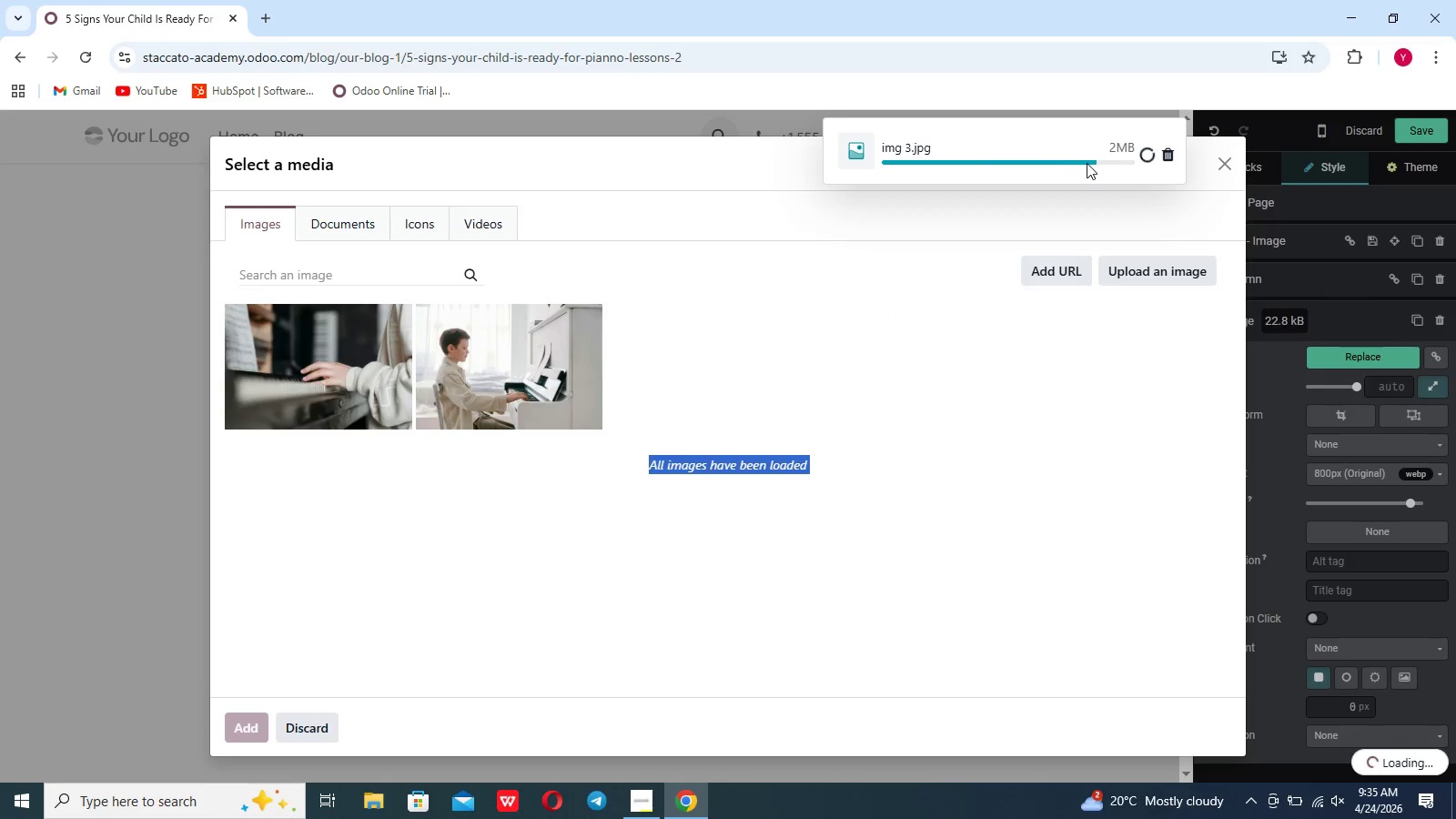 
wait(6.47)
 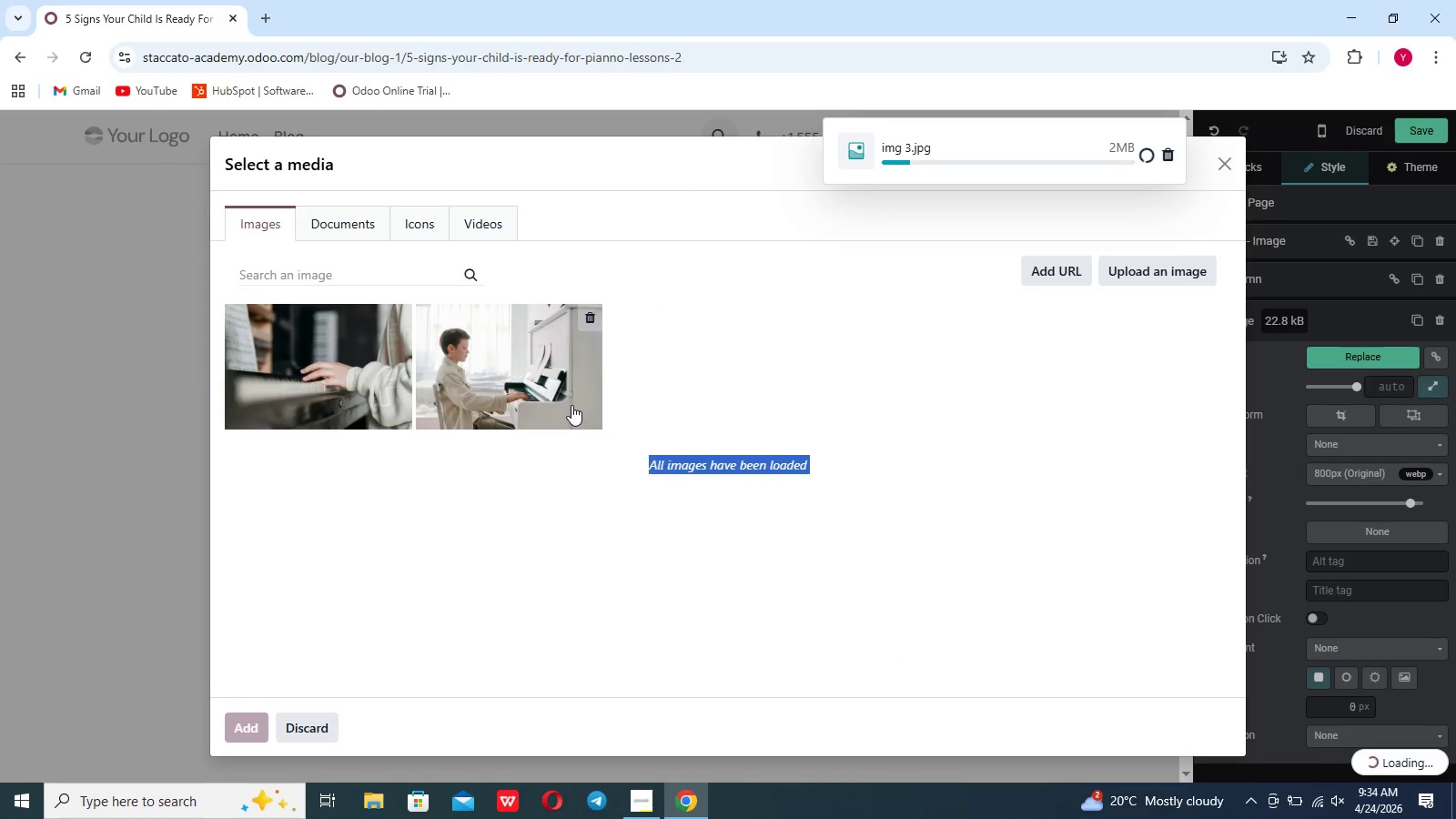 
mouse_move([916, 315])
 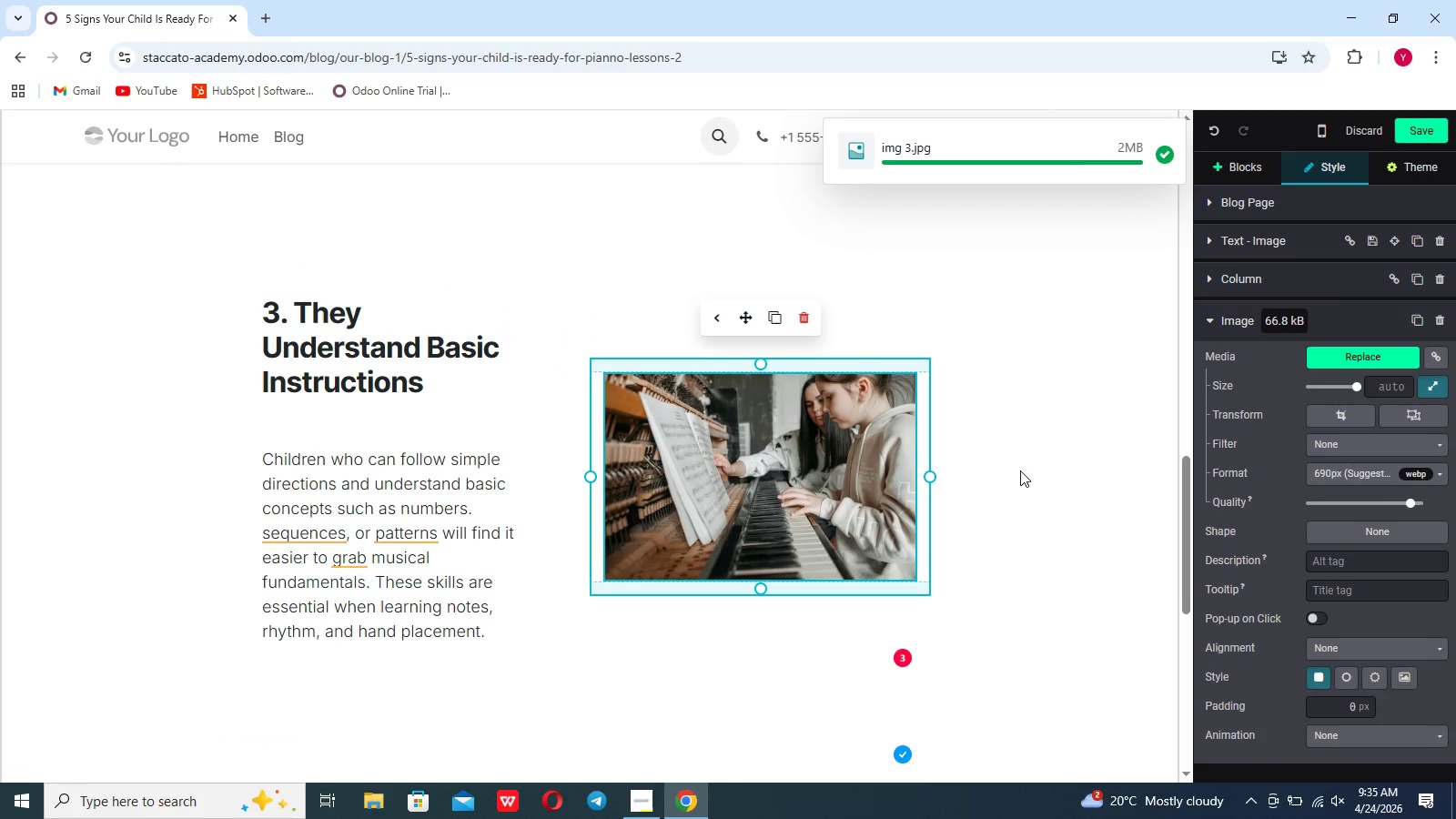 
left_click([1020, 470])
 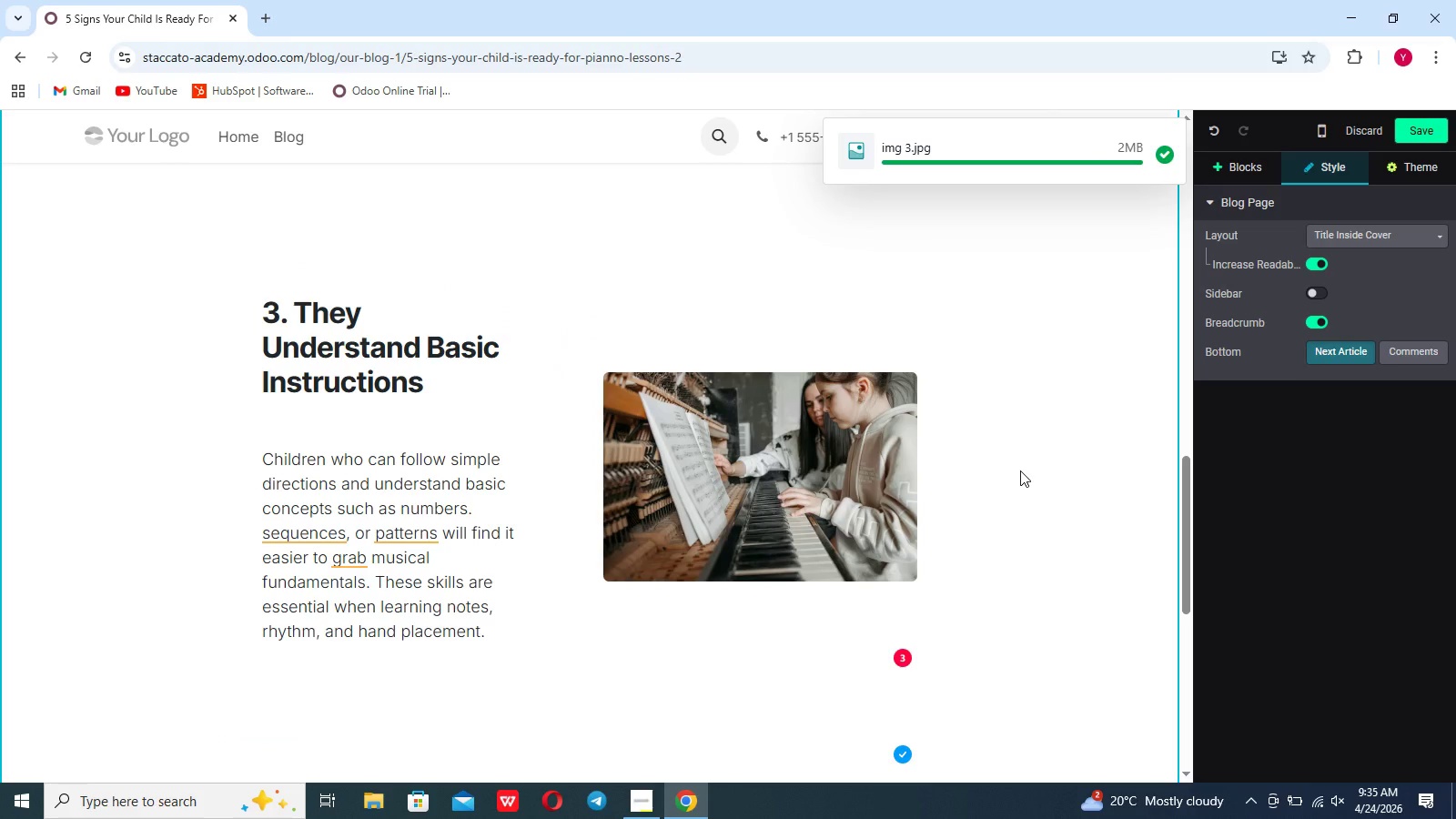 
scroll: coordinate [1020, 470], scroll_direction: down, amount: 4.0
 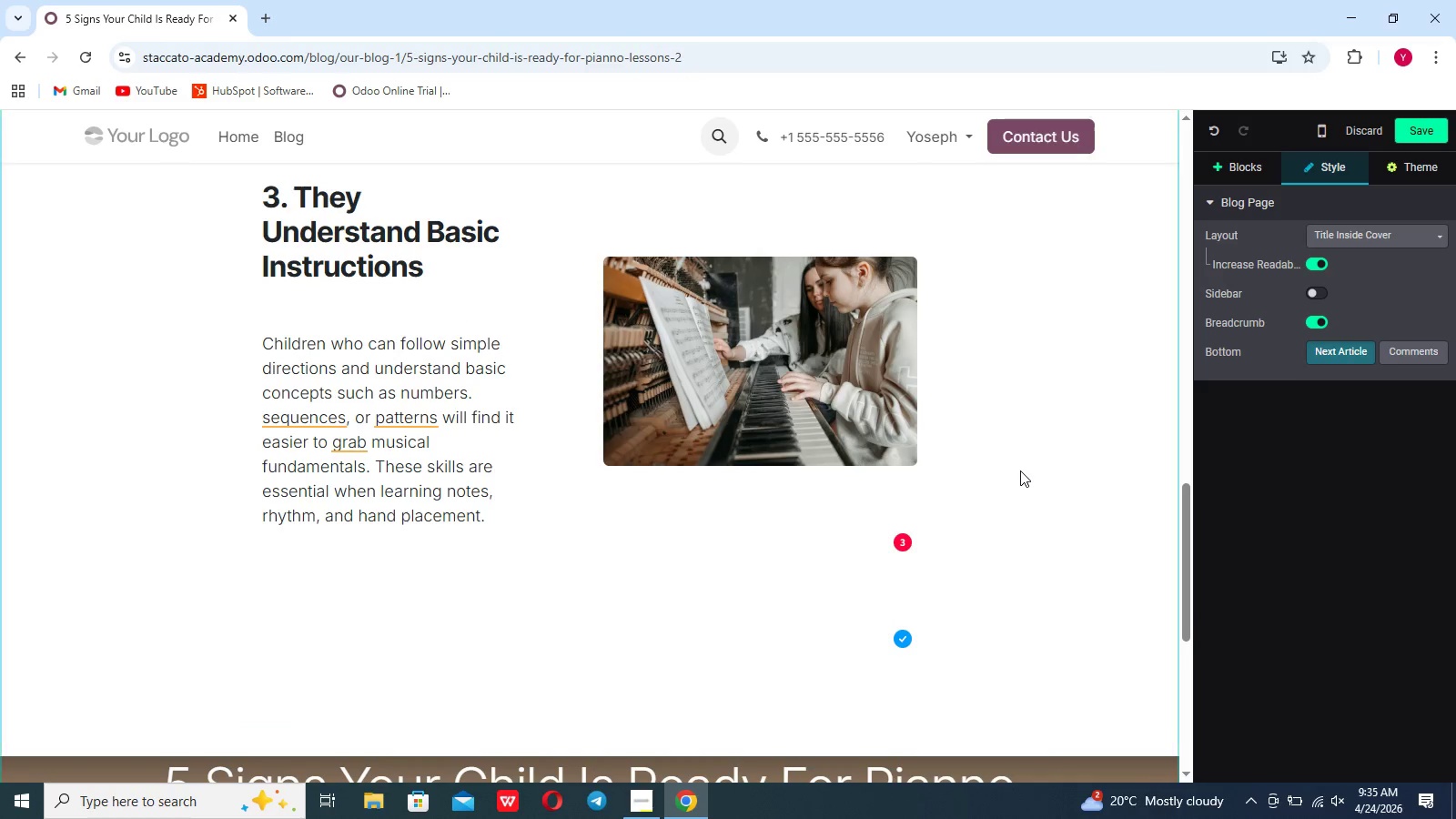 
scroll: coordinate [1020, 470], scroll_direction: none, amount: 0.0
 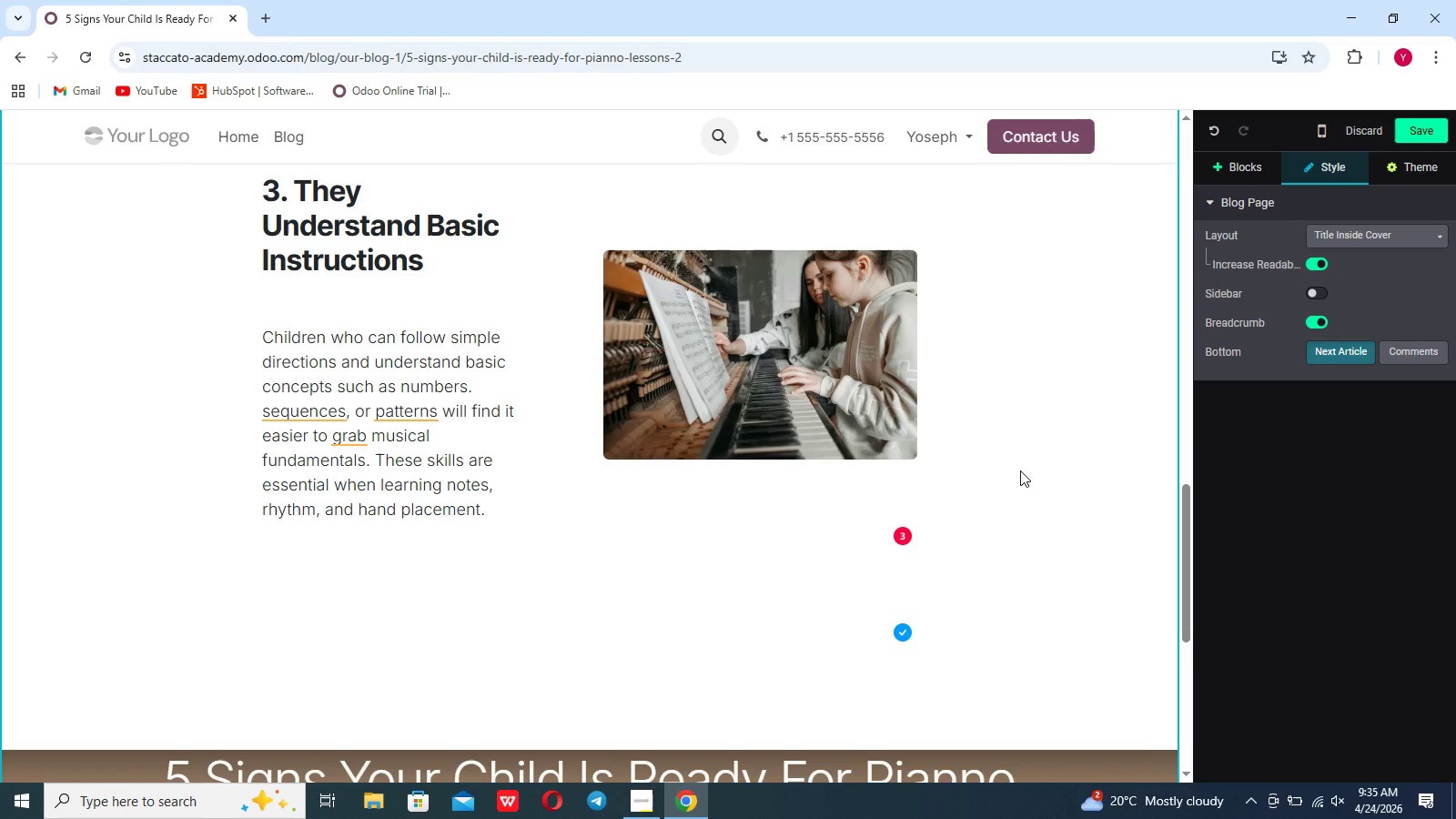 
scroll: coordinate [1020, 470], scroll_direction: down, amount: 1.0
 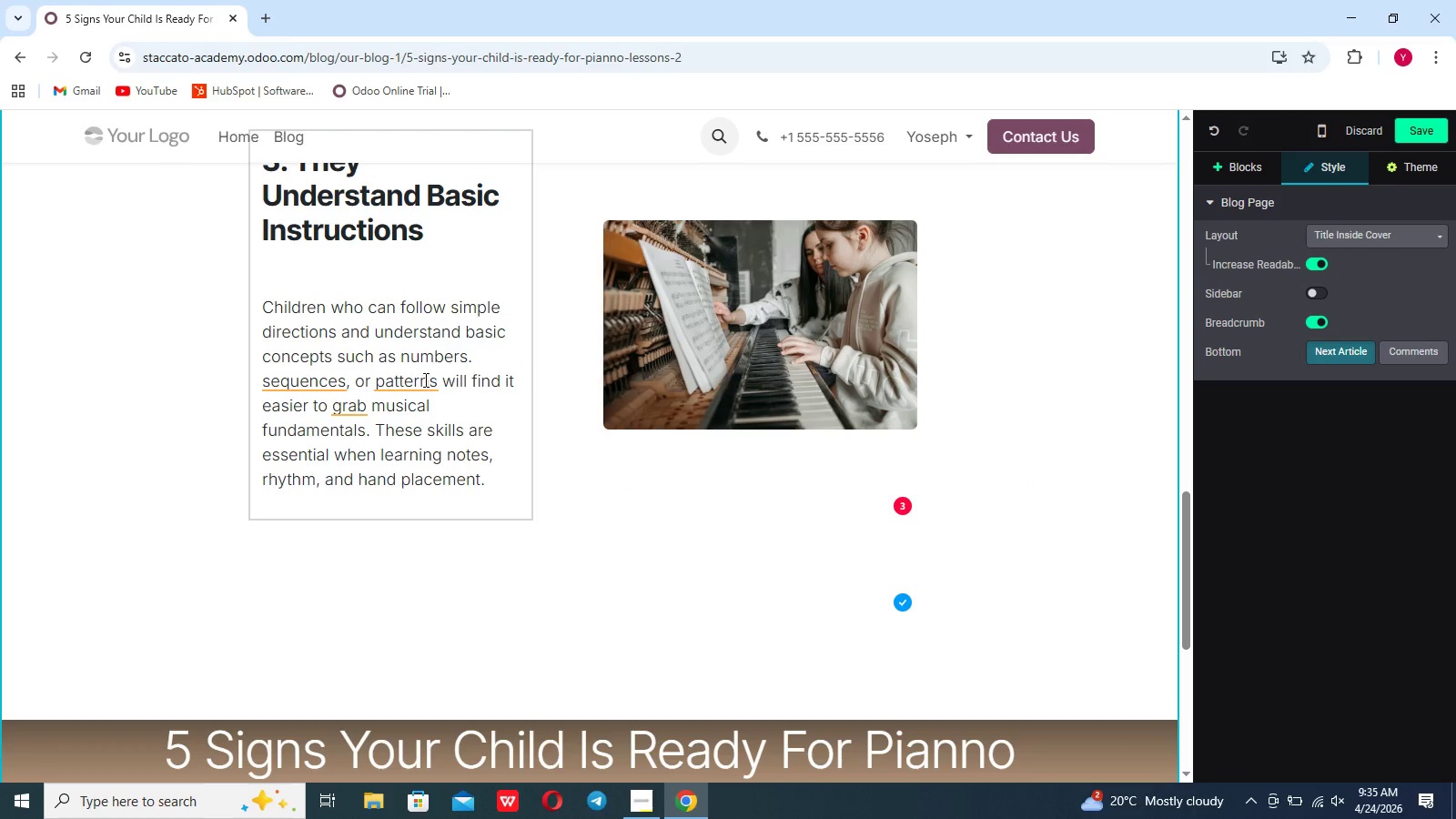 
left_click([424, 379])
 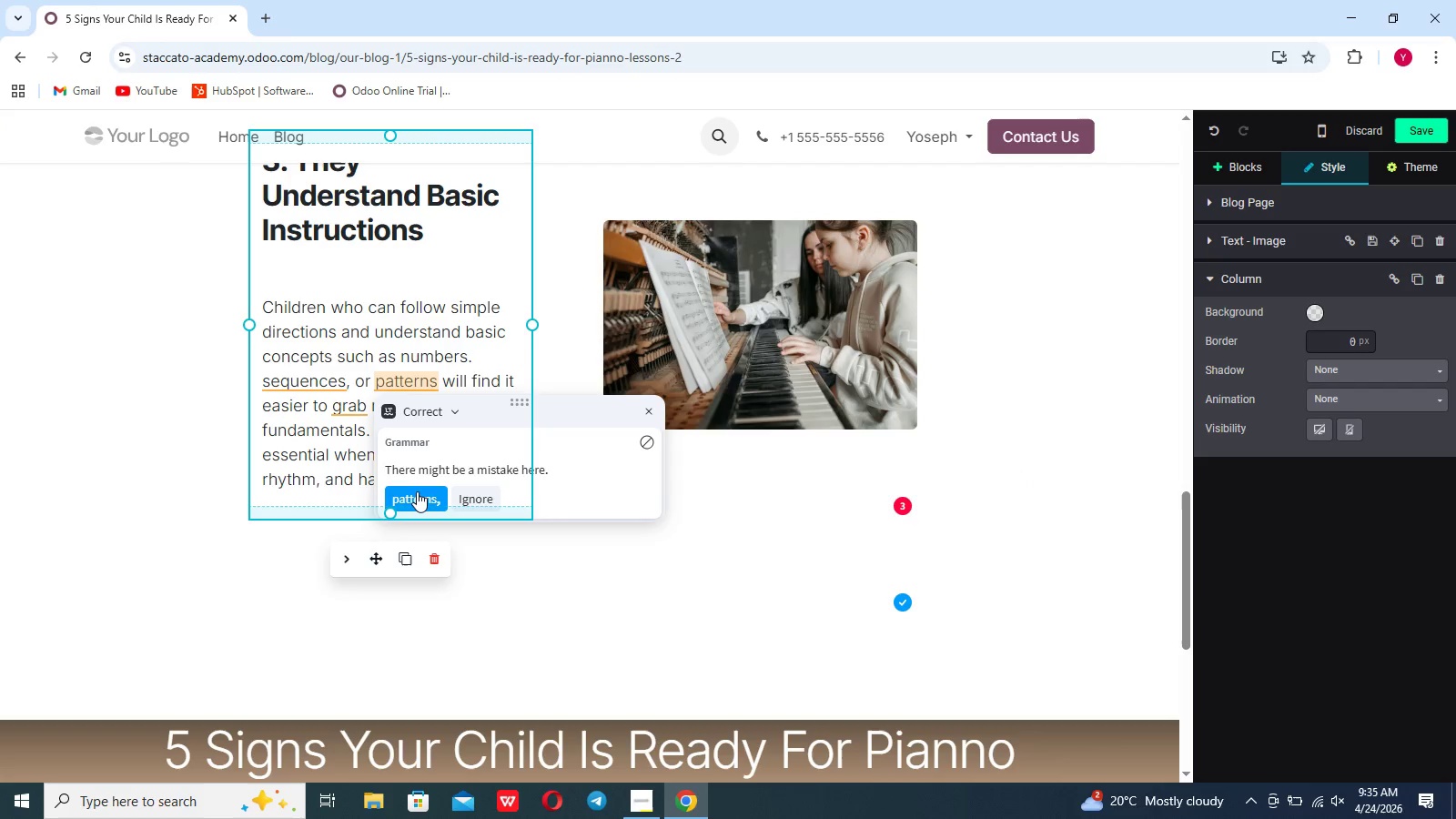 
left_click([417, 492])
 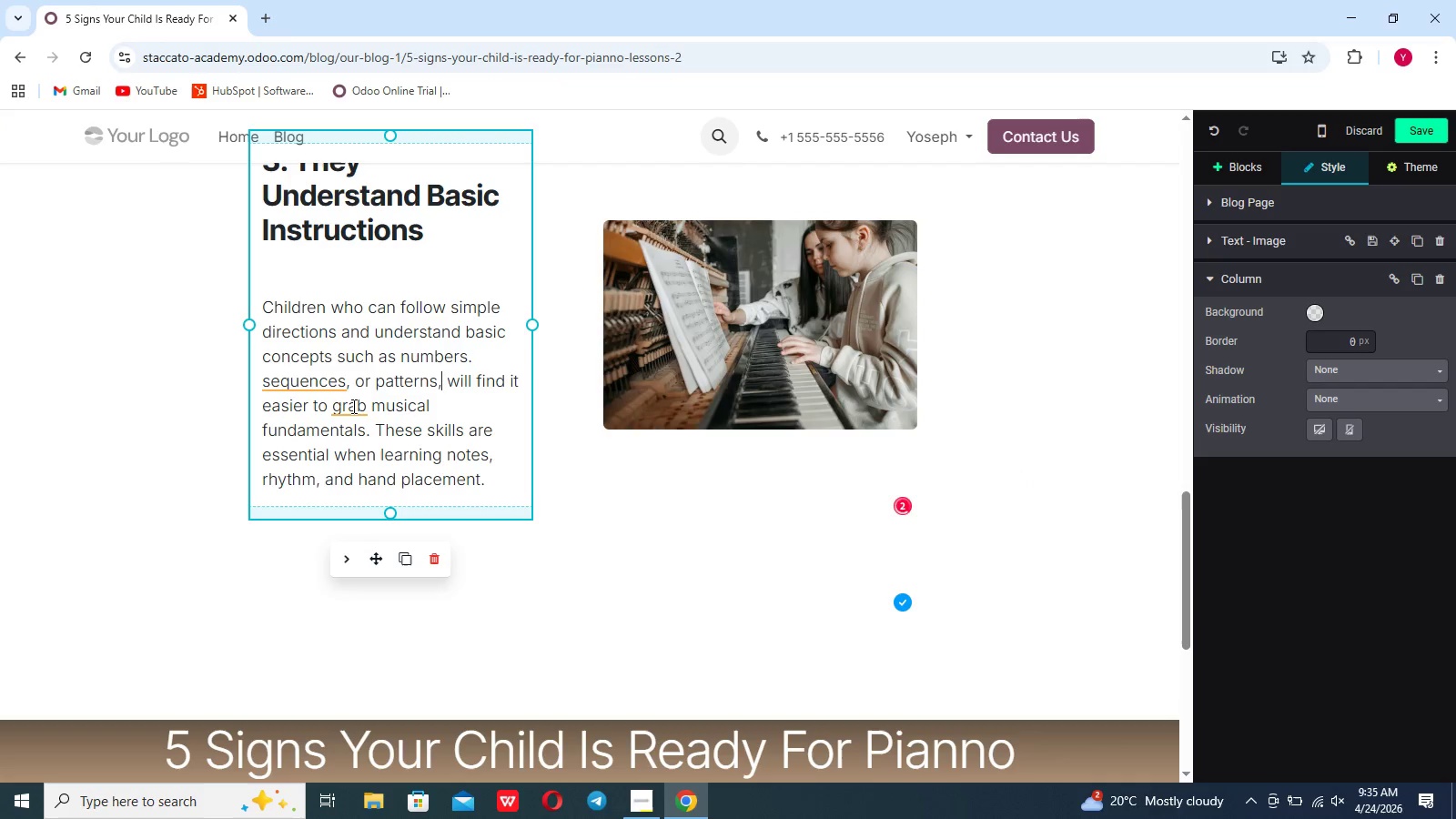 
left_click([352, 406])
 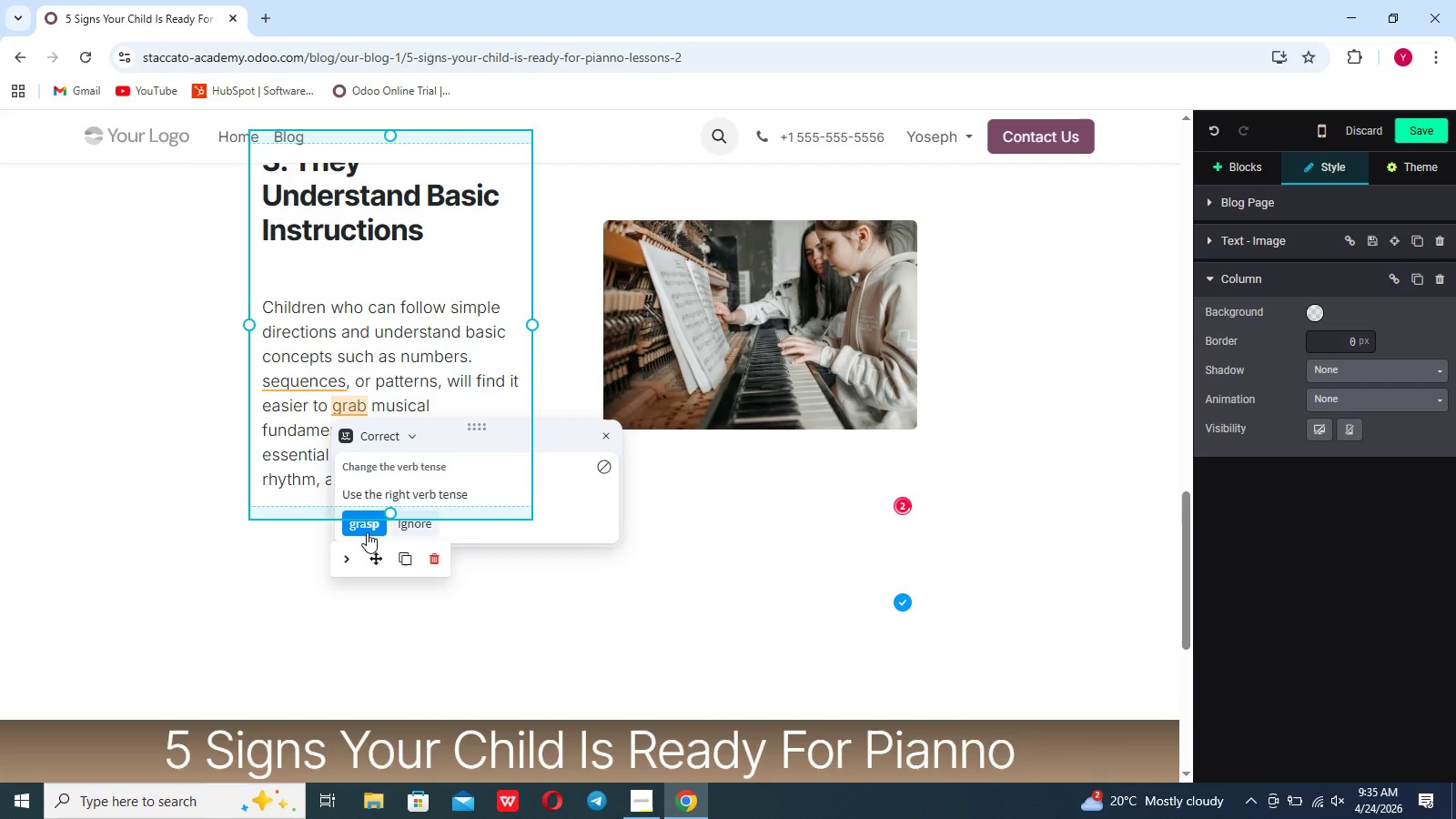 
left_click([367, 532])
 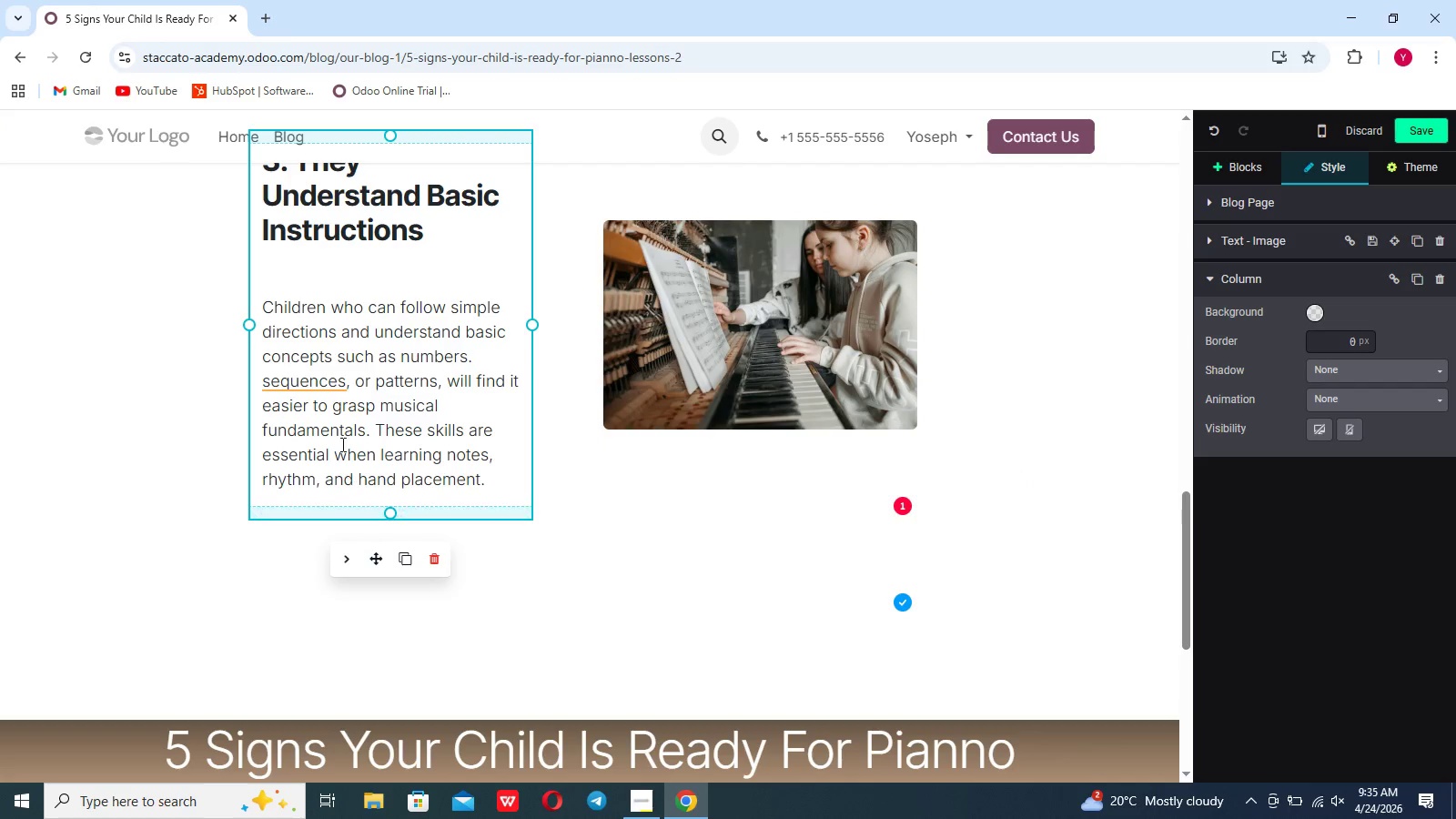 
wait(5.52)
 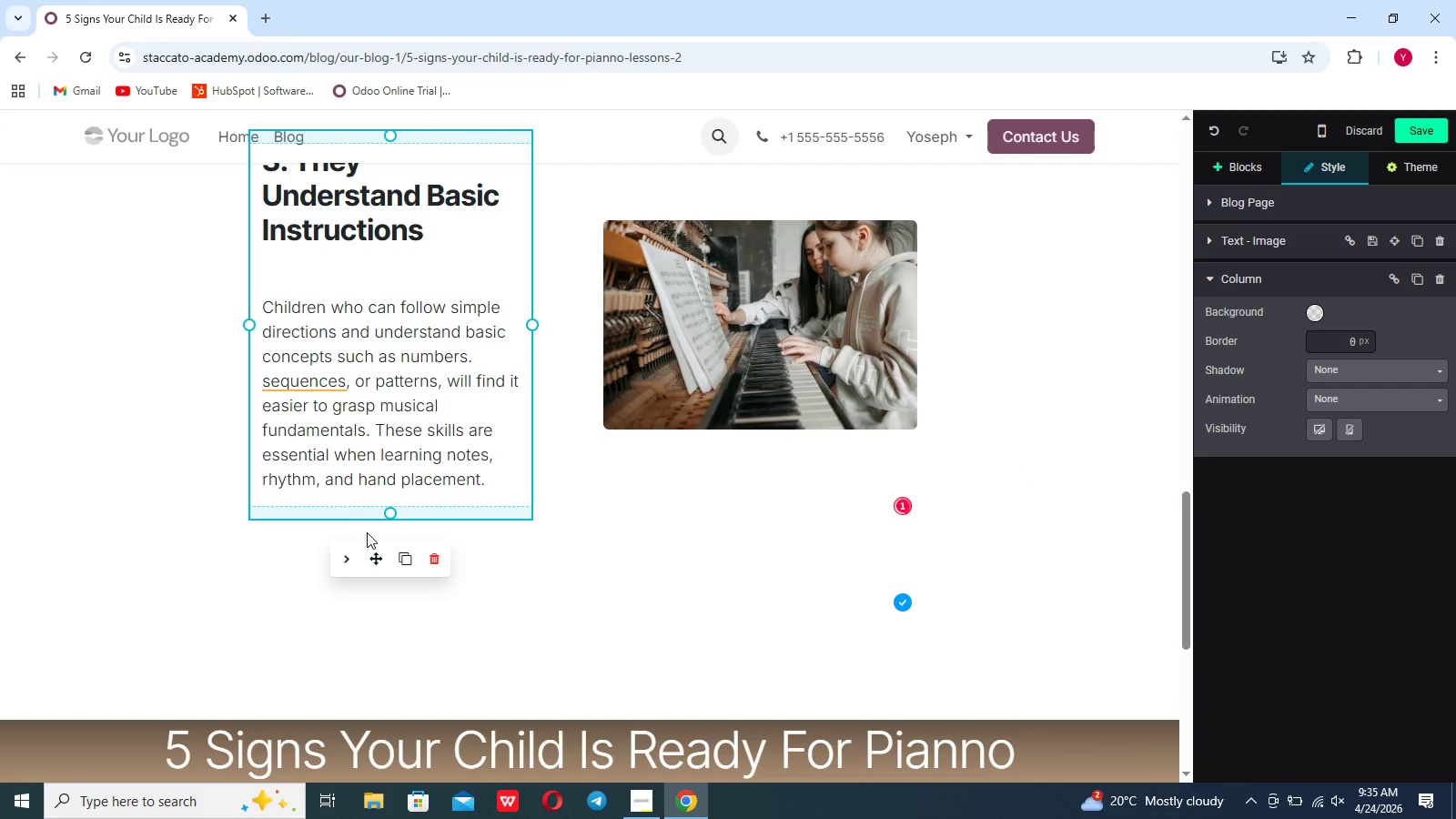 
left_click([290, 380])
 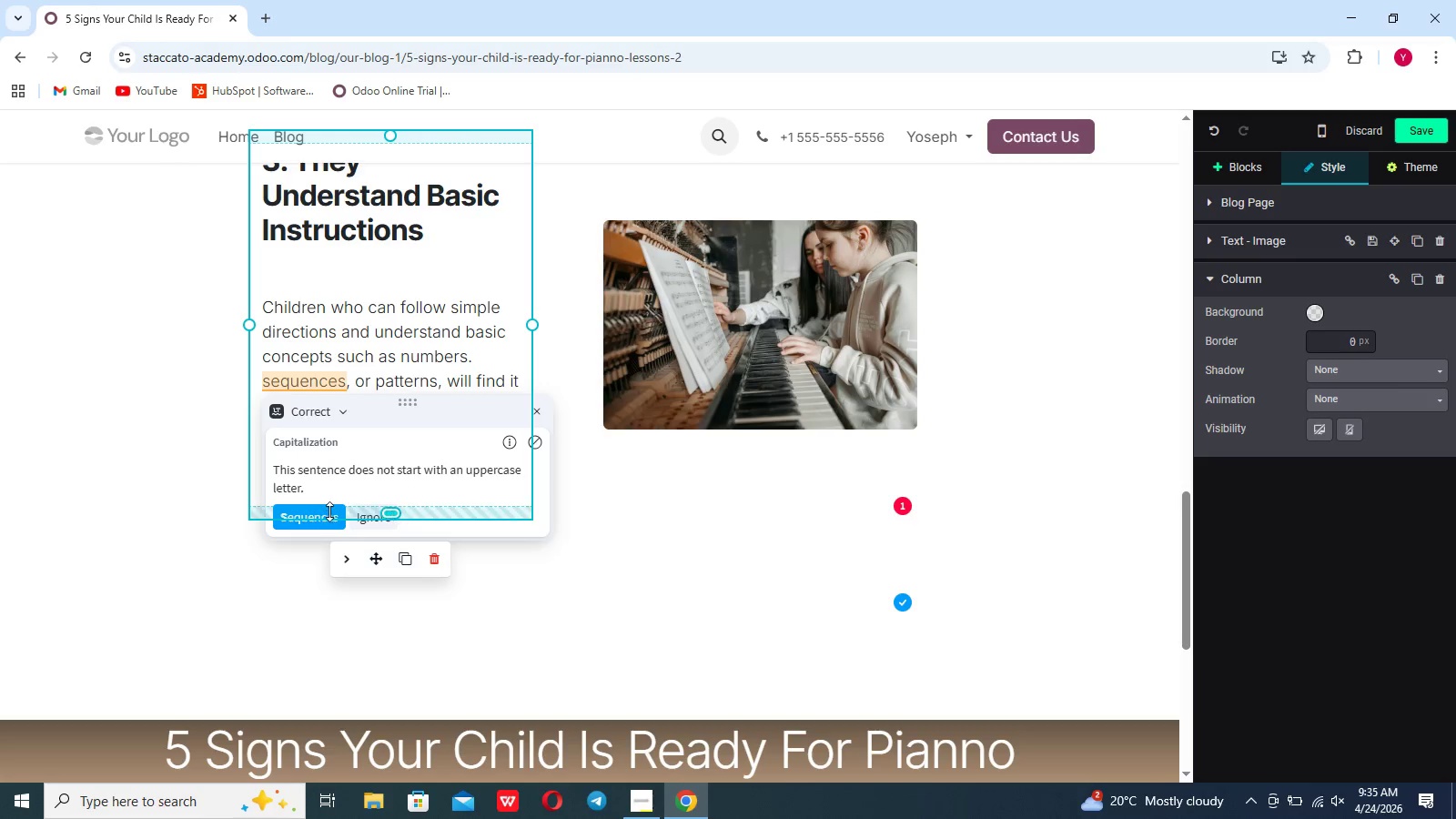 
left_click([329, 511])
 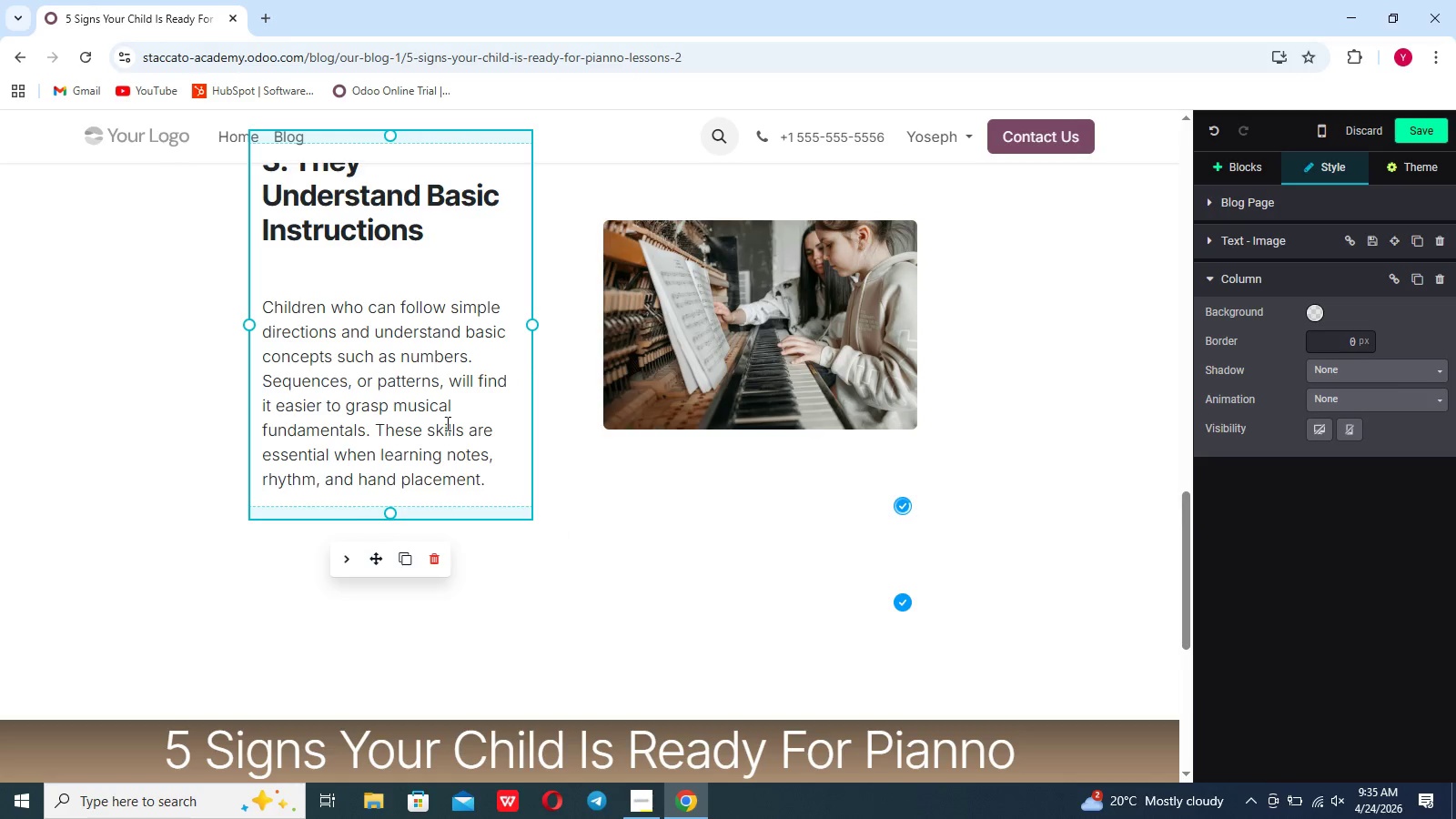 
left_click([601, 596])
 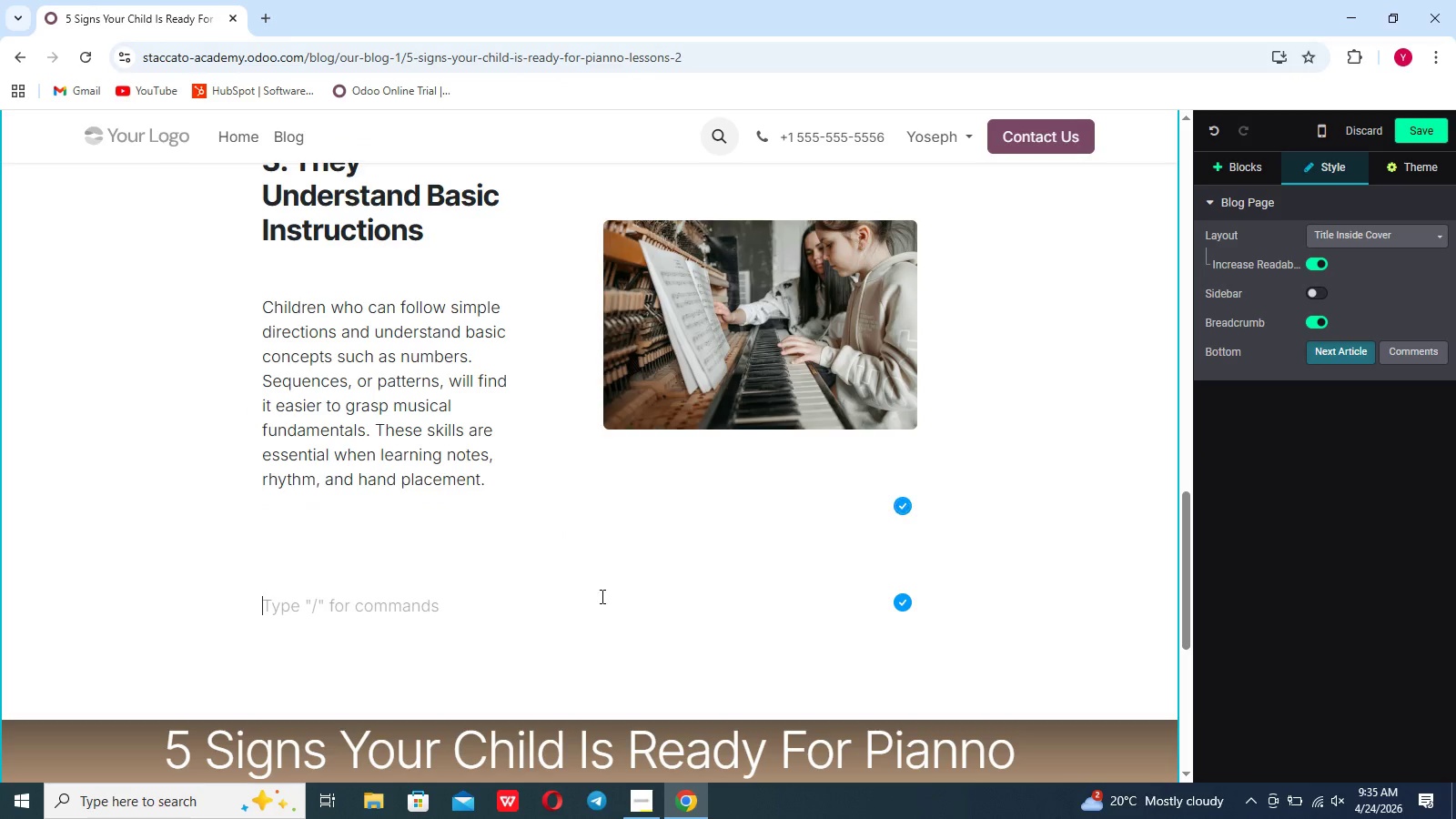 
scroll: coordinate [657, 580], scroll_direction: up, amount: 25.0
 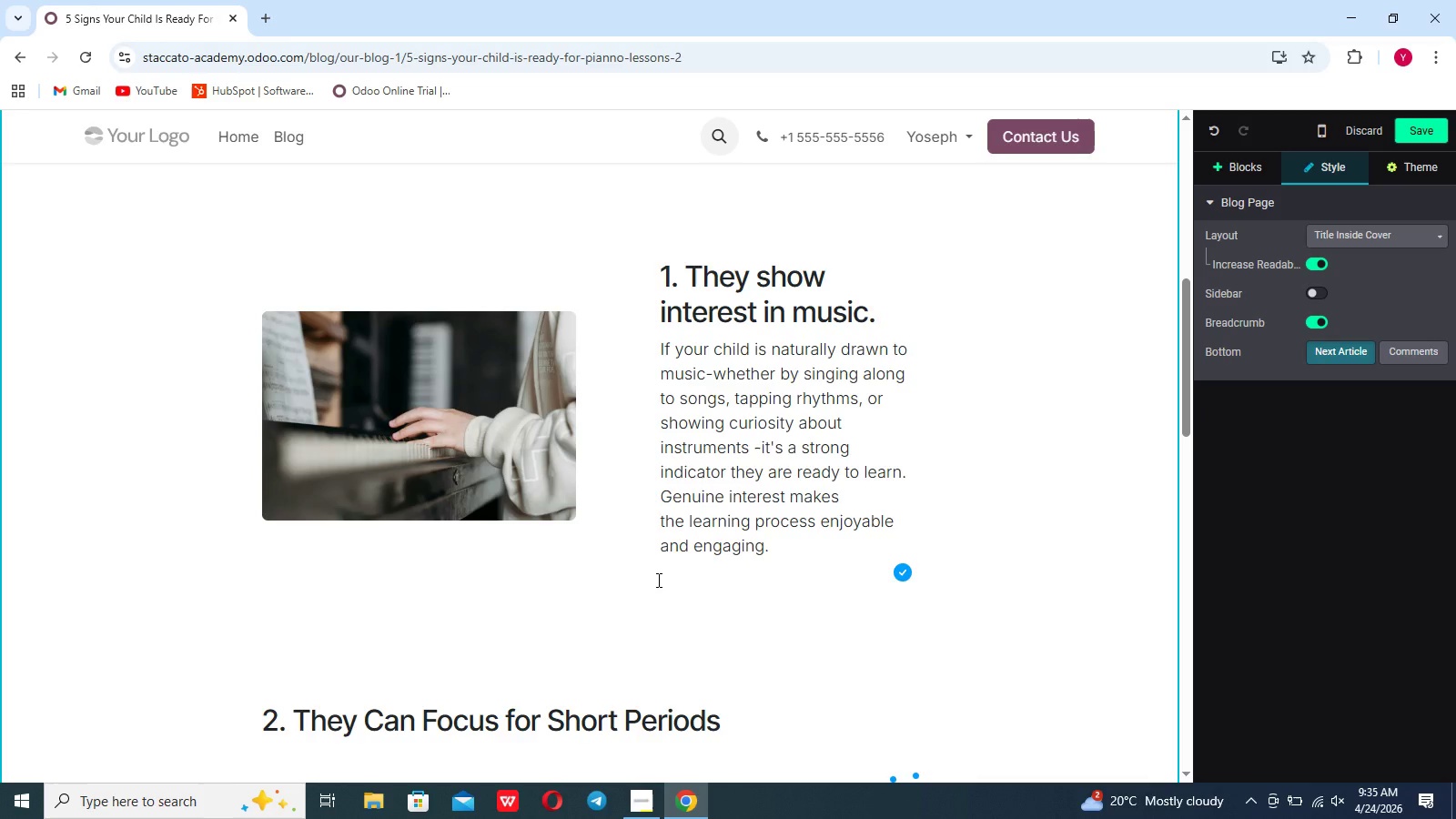 
scroll: coordinate [983, 617], scroll_direction: down, amount: 8.0
 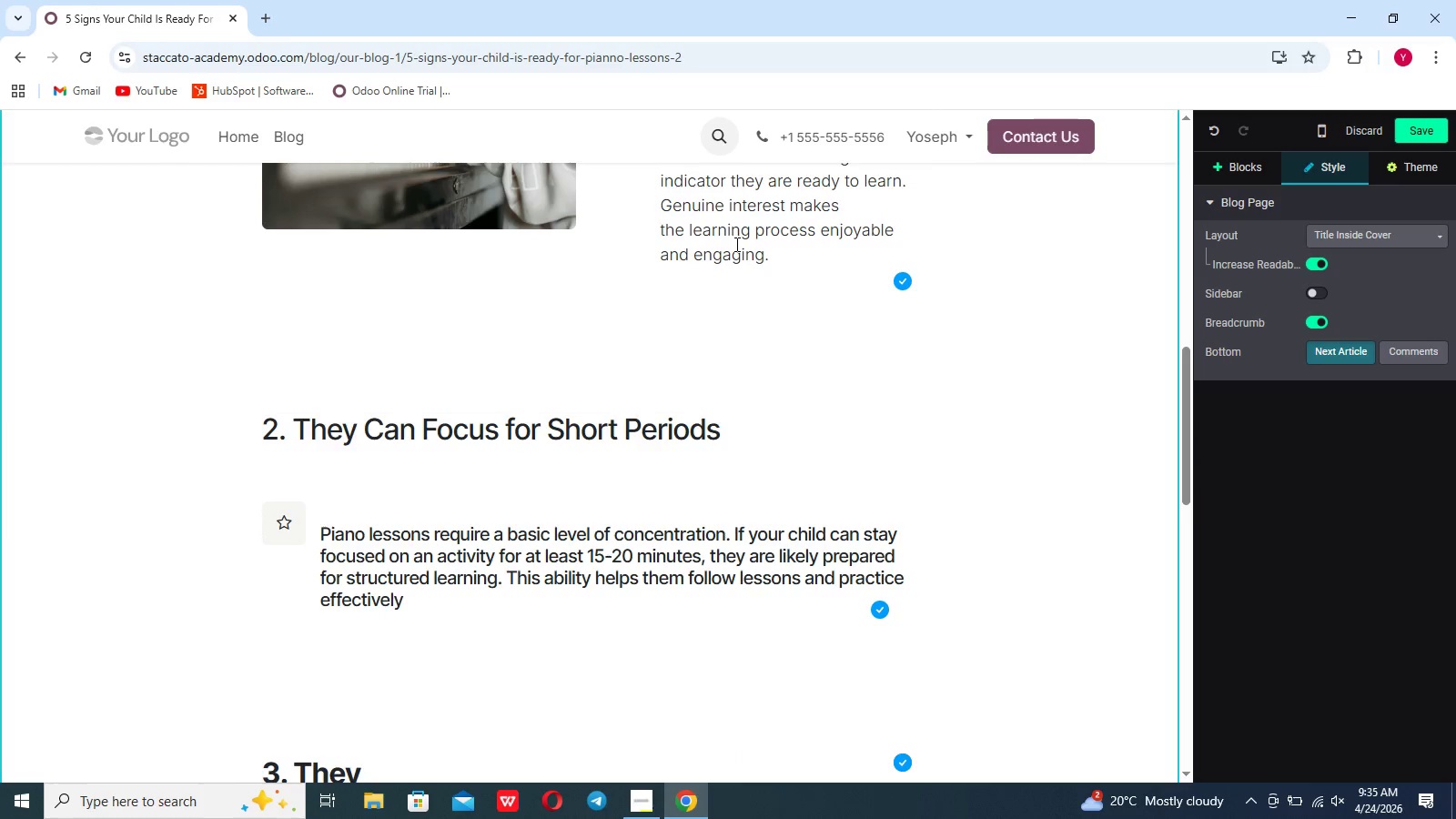 
left_click_drag(start_coordinate=[739, 244], to_coordinate=[713, 237])
 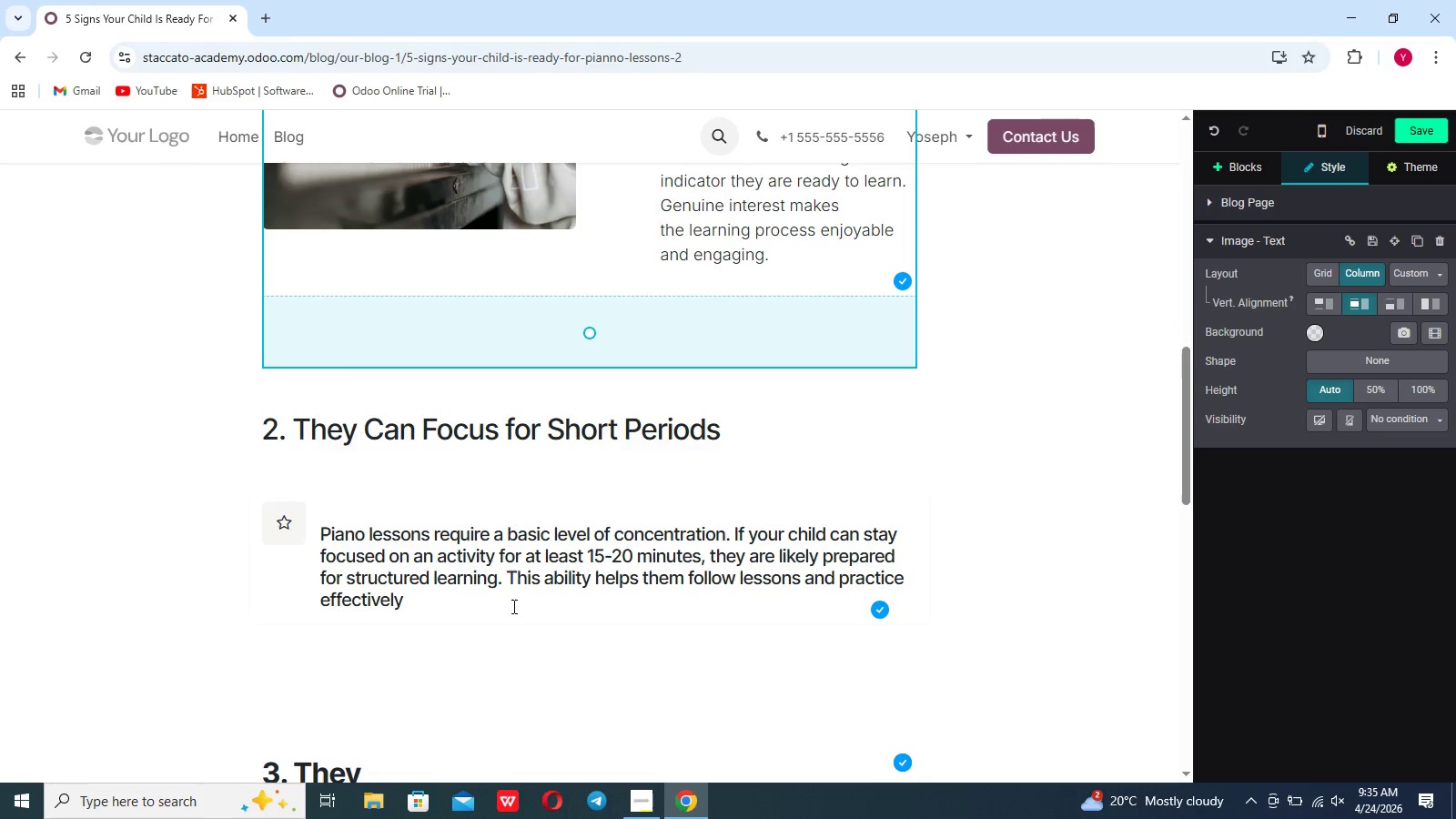 
left_click_drag(start_coordinate=[420, 613], to_coordinate=[321, 525])
 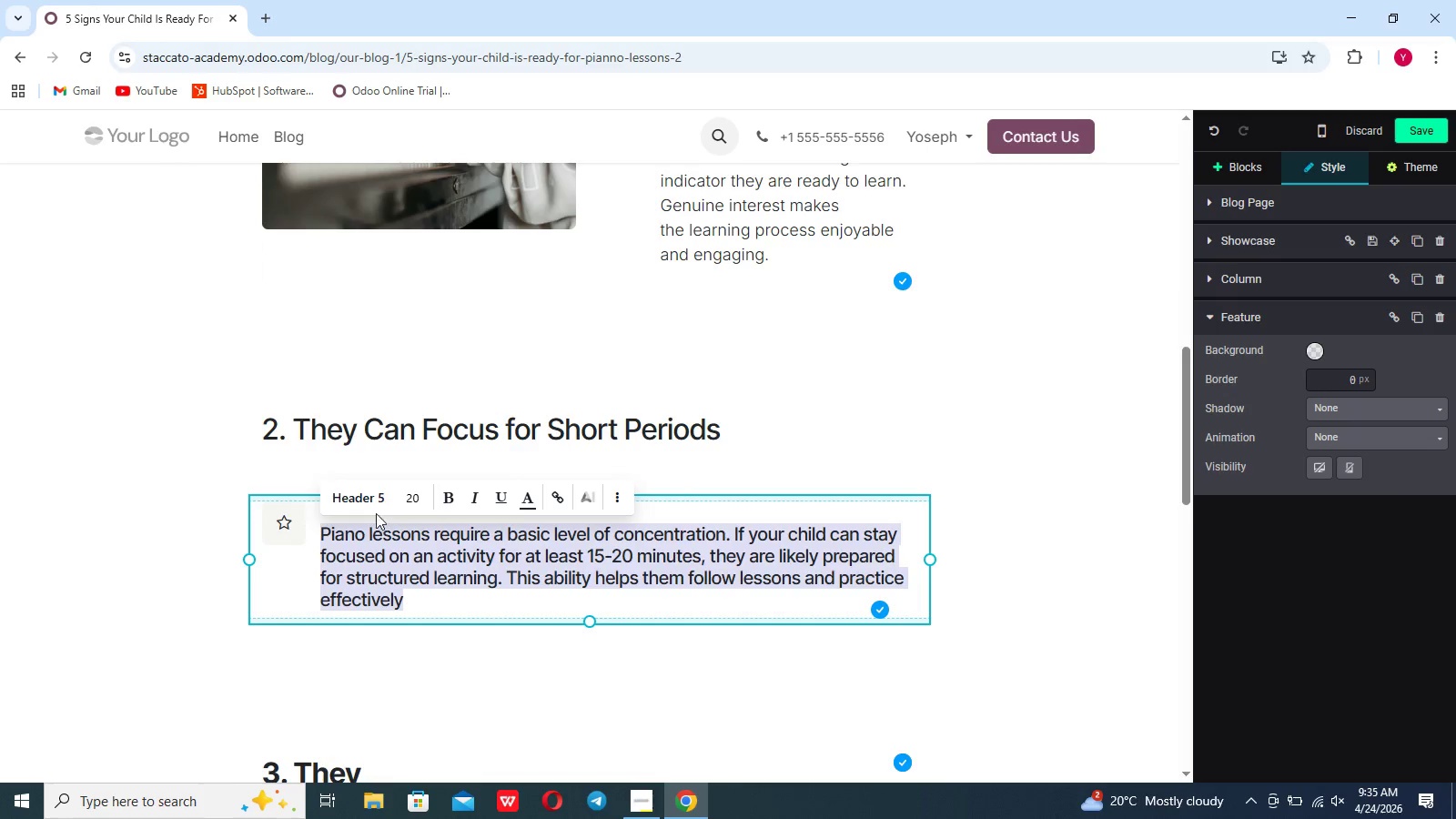 
left_click([367, 500])
 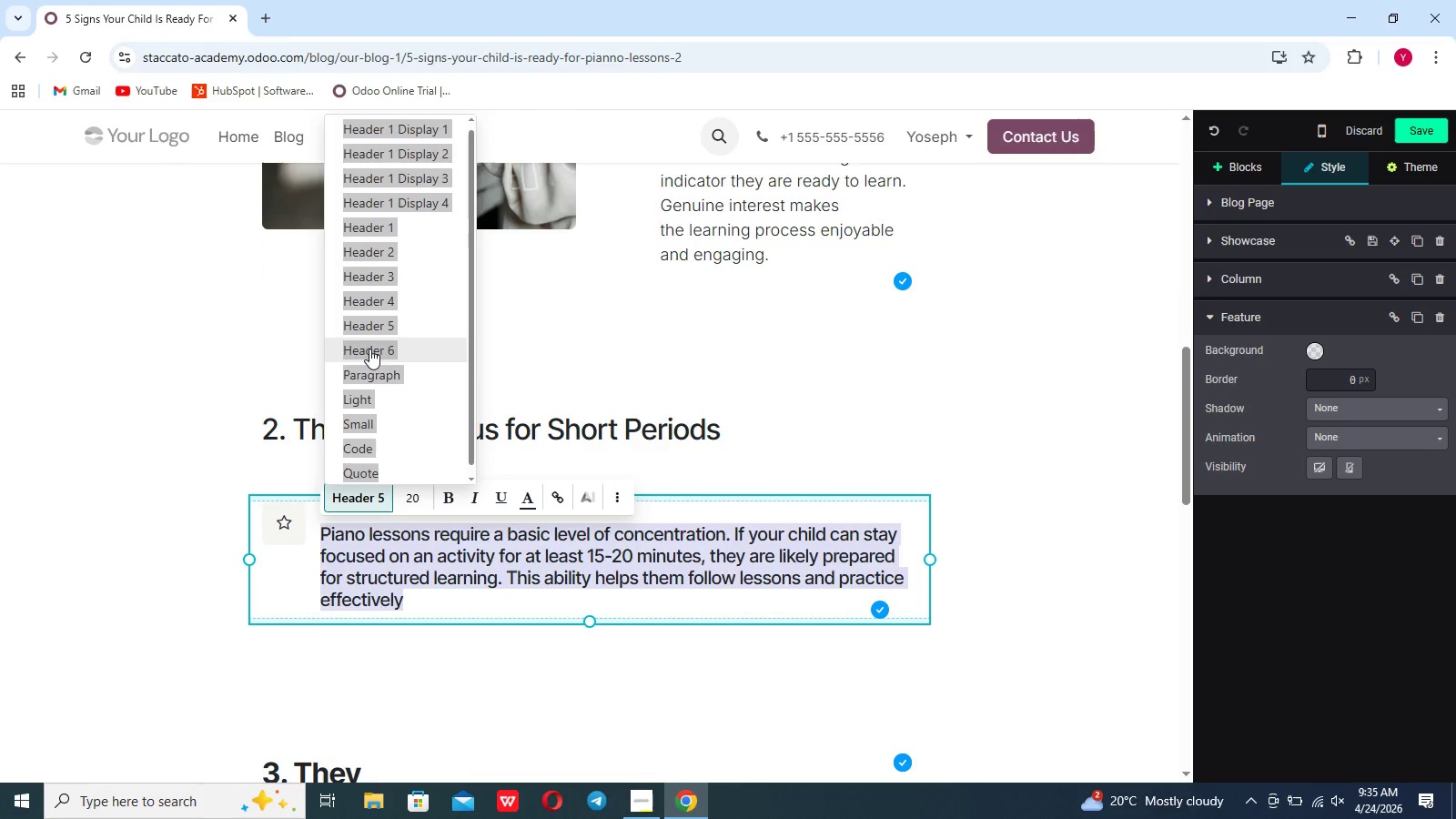 
left_click([371, 365])
 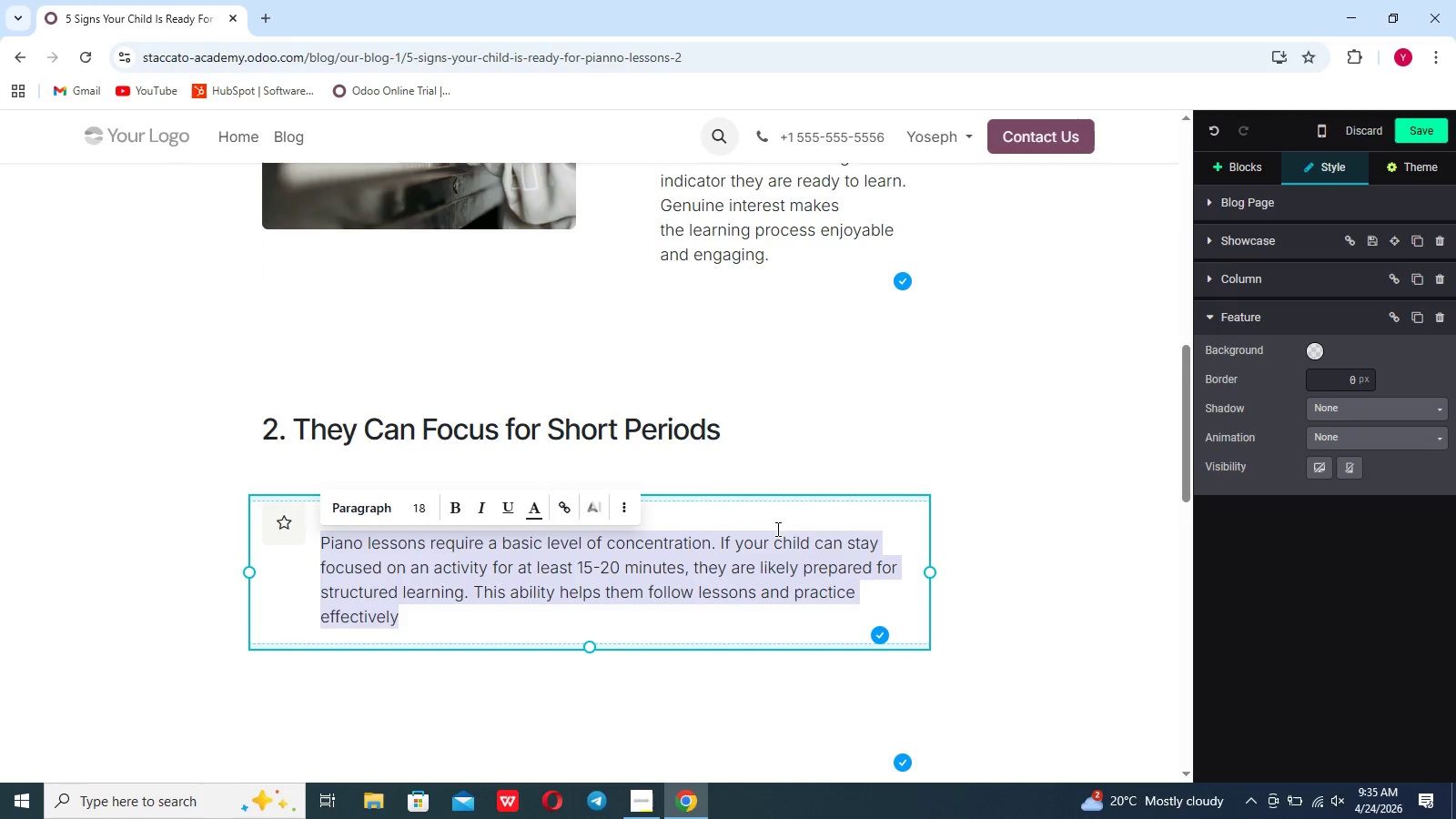 
left_click([1018, 527])
 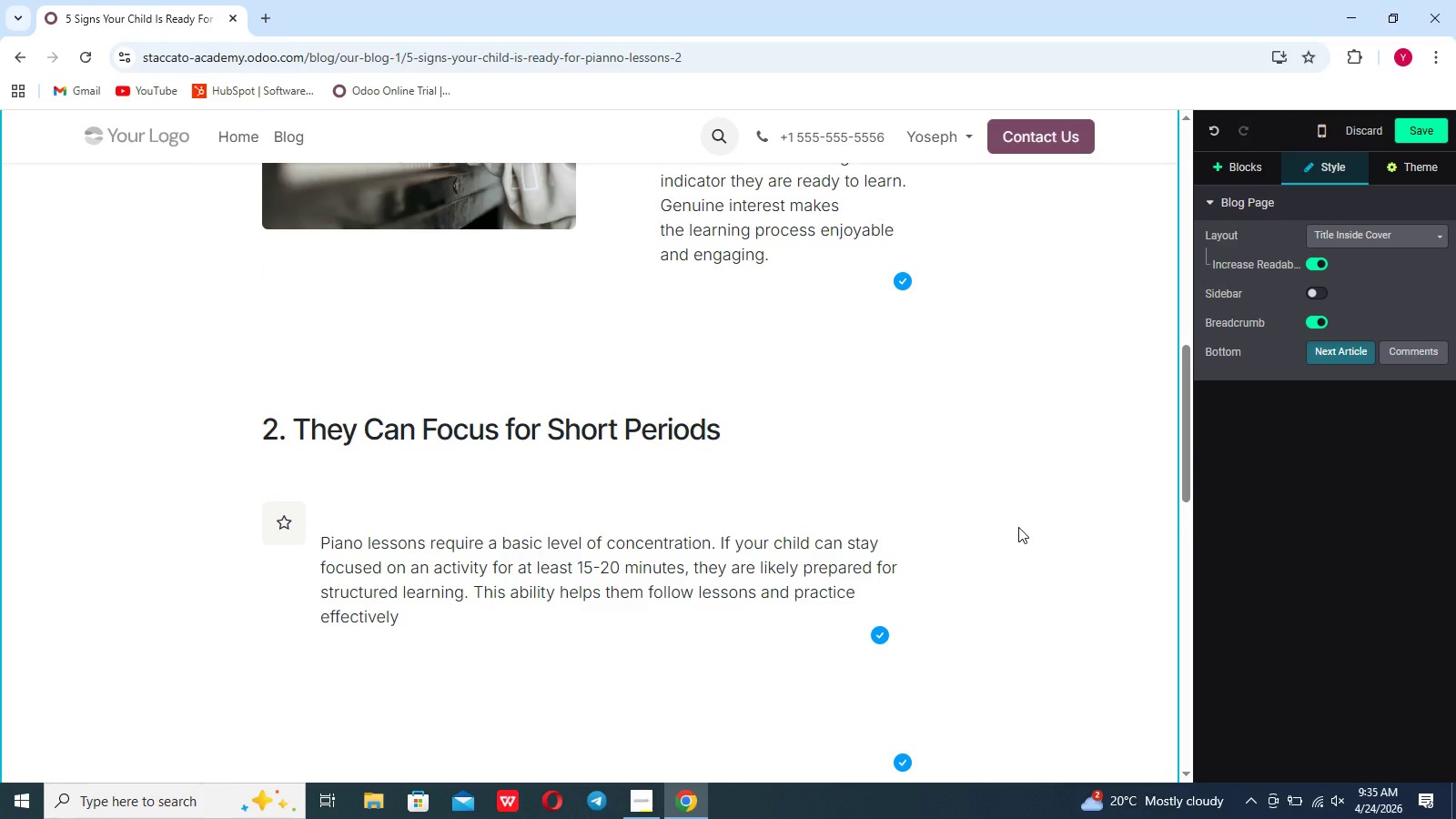 
scroll: coordinate [1018, 527], scroll_direction: down, amount: 28.0
 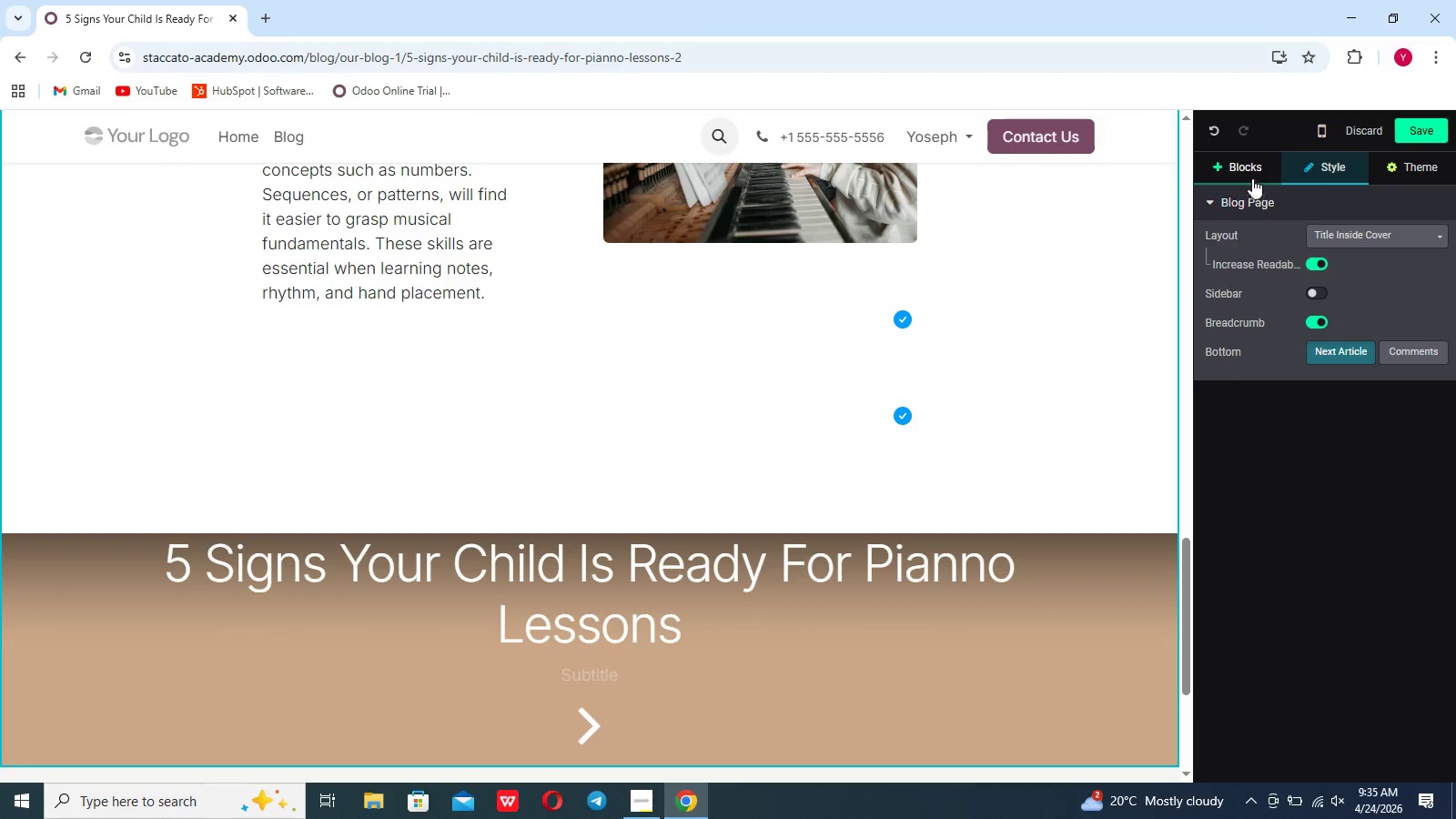 
left_click([1251, 171])
 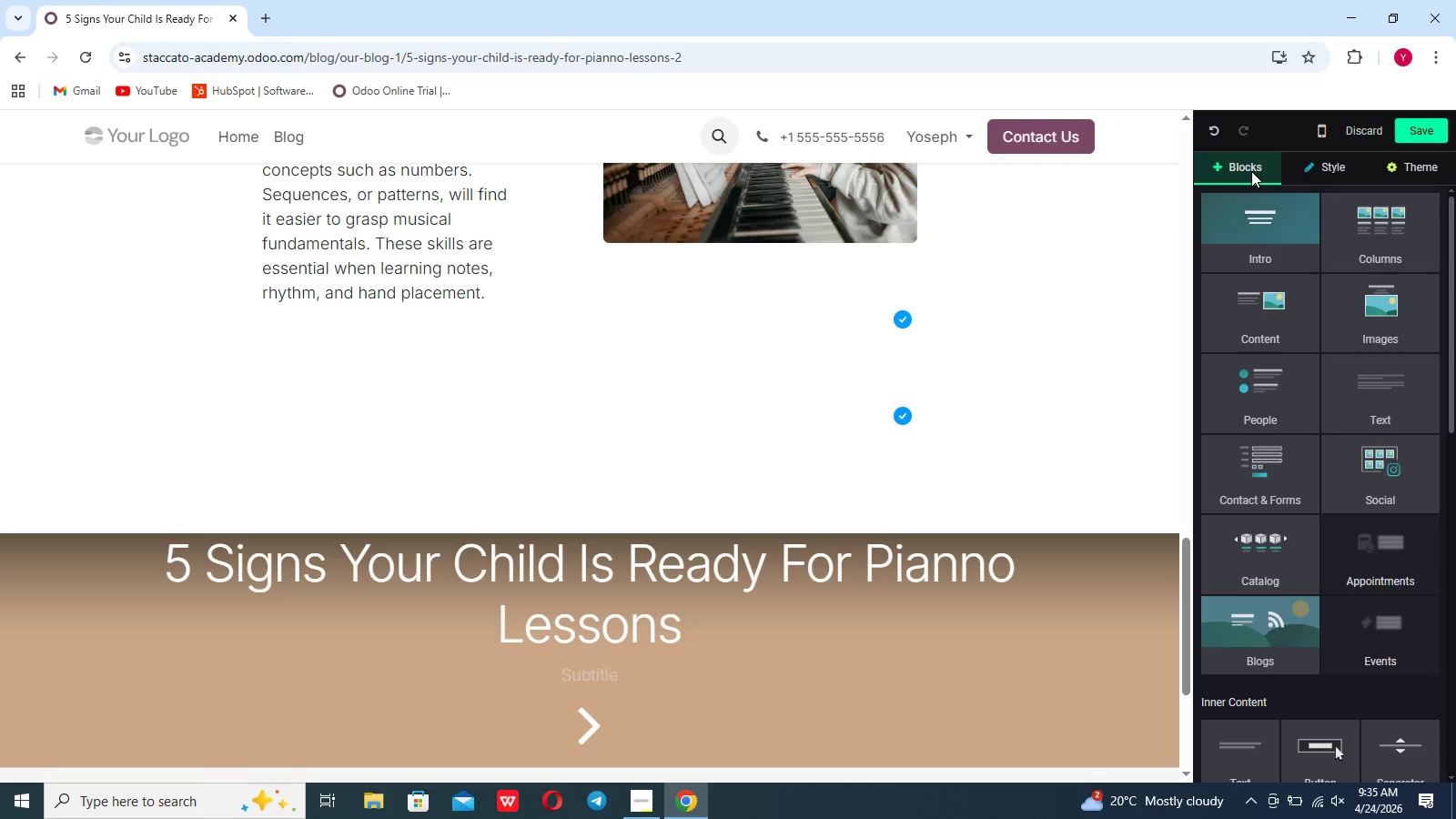 
wait(6.81)
 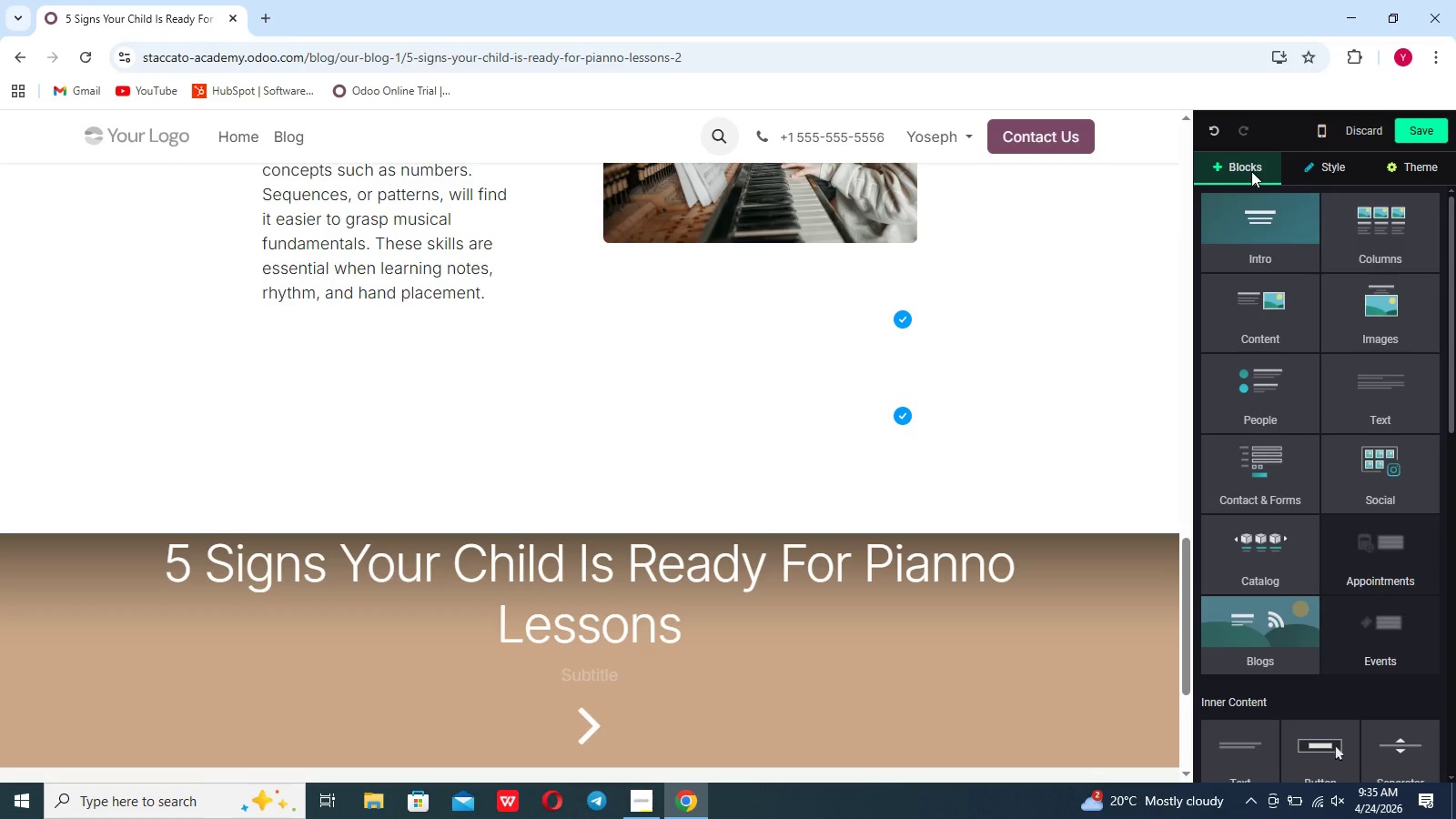 
mouse_move([1249, 239])
 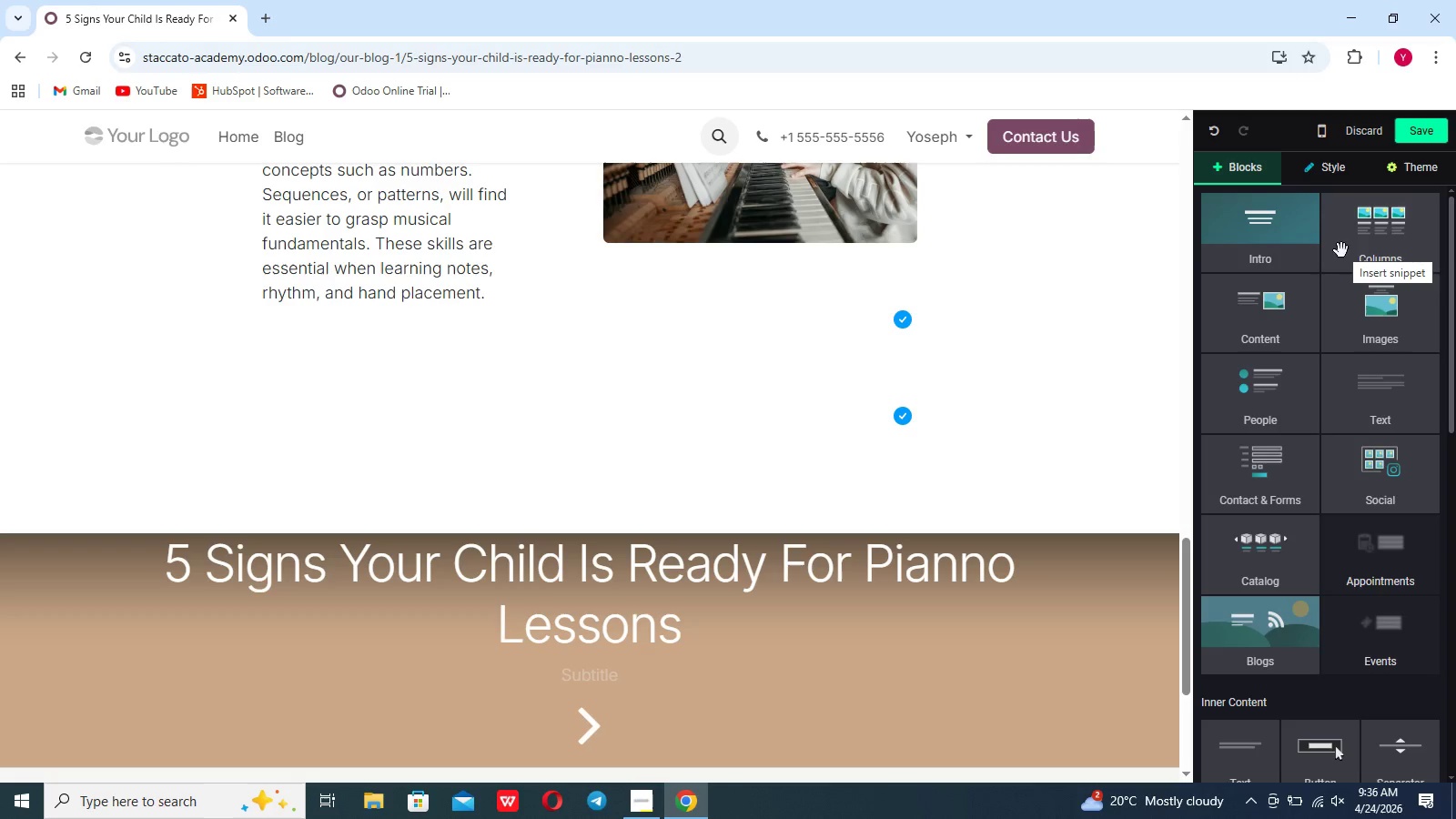 
left_click([1361, 250])
 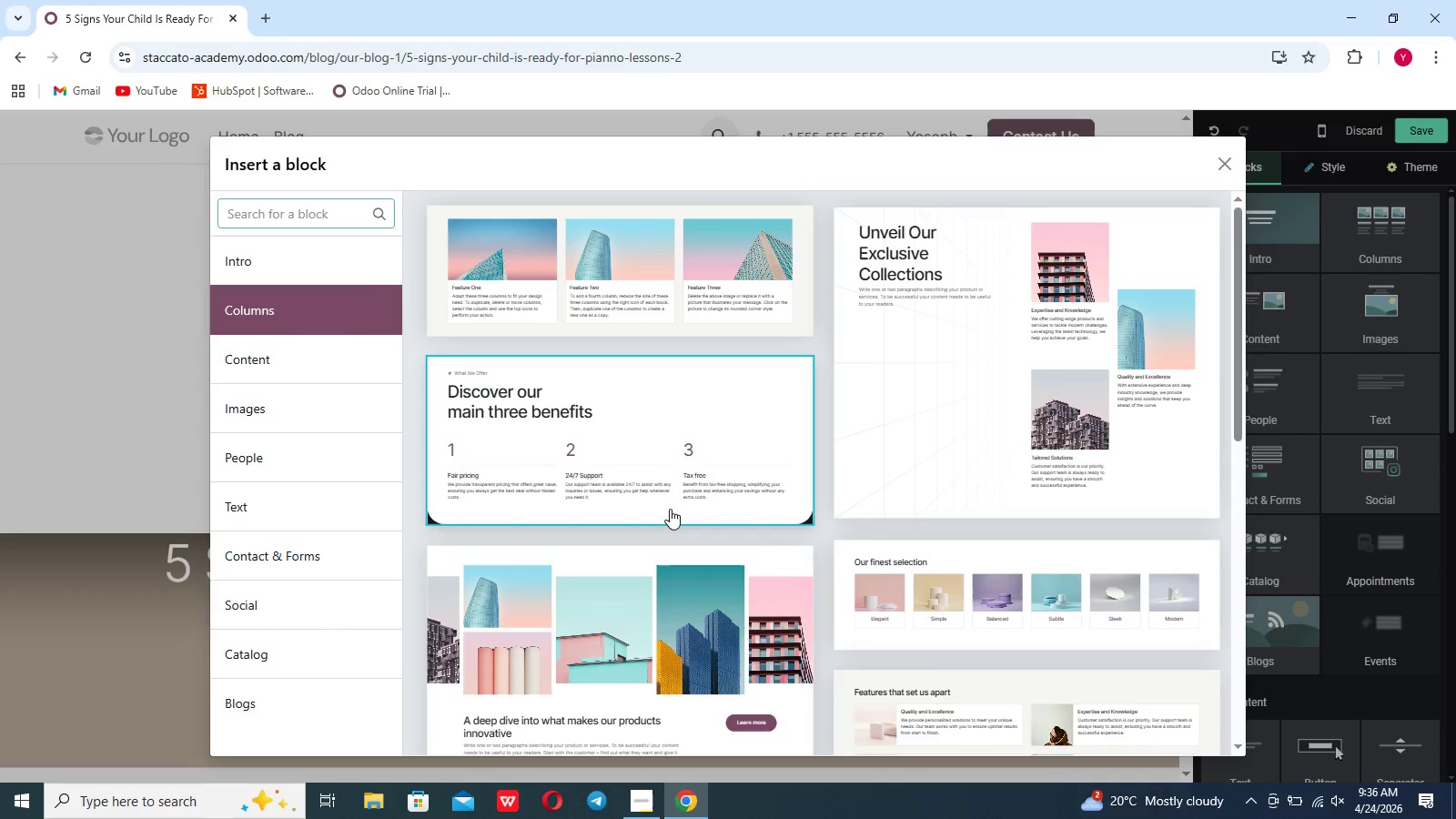 
scroll: coordinate [670, 509], scroll_direction: down, amount: 34.0
 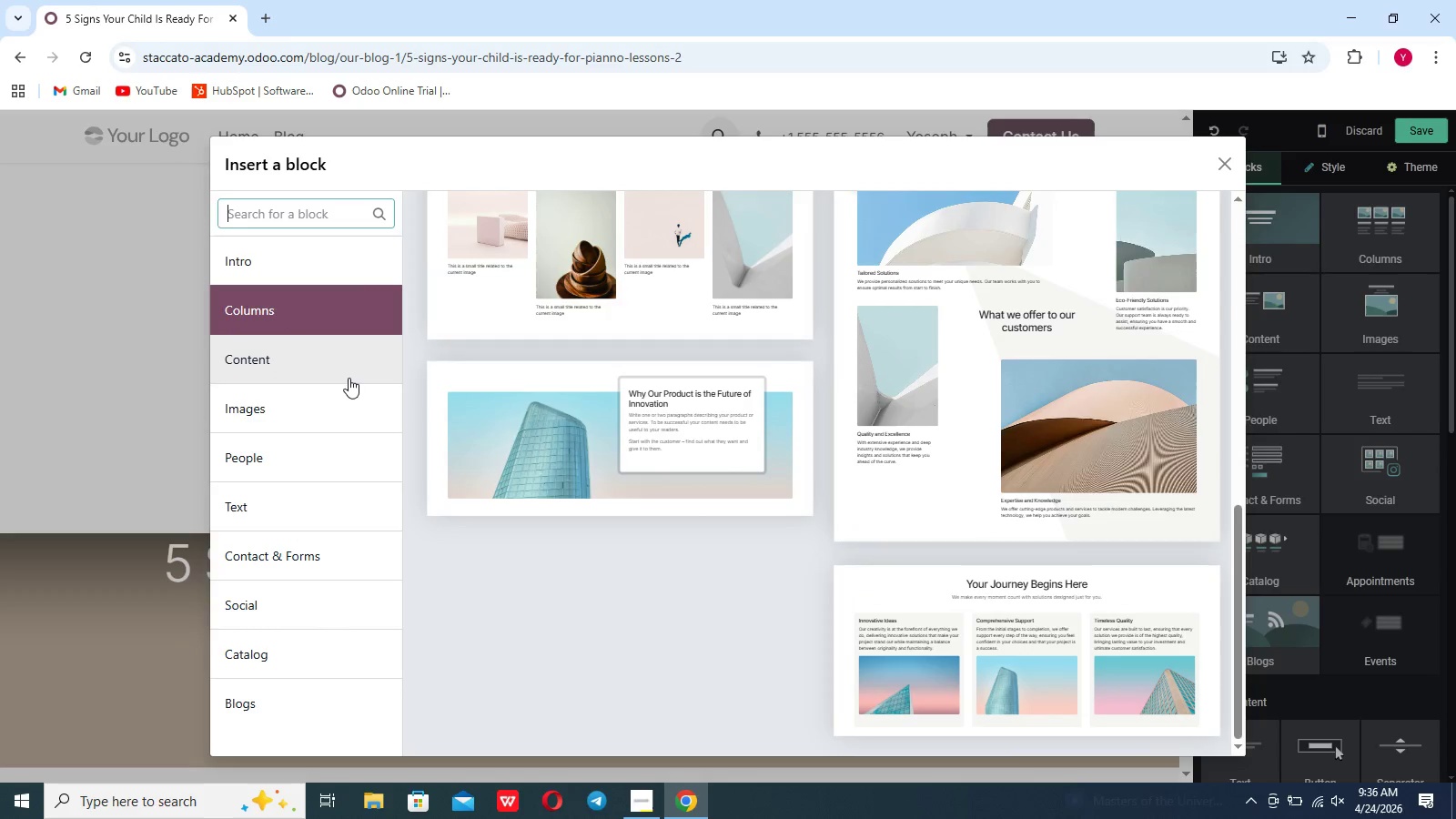 
left_click([342, 371])
 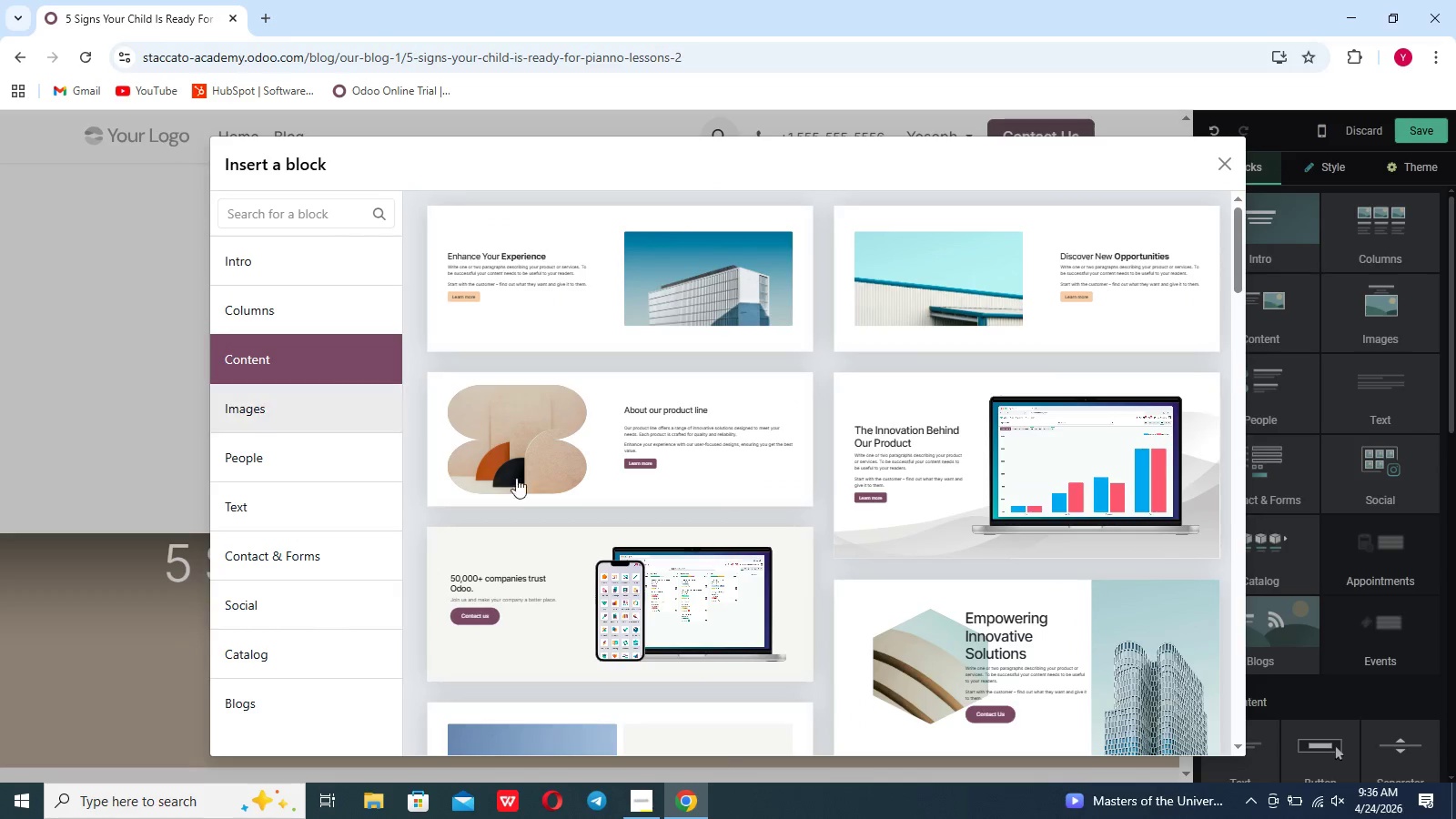 
scroll: coordinate [582, 544], scroll_direction: down, amount: 10.0
 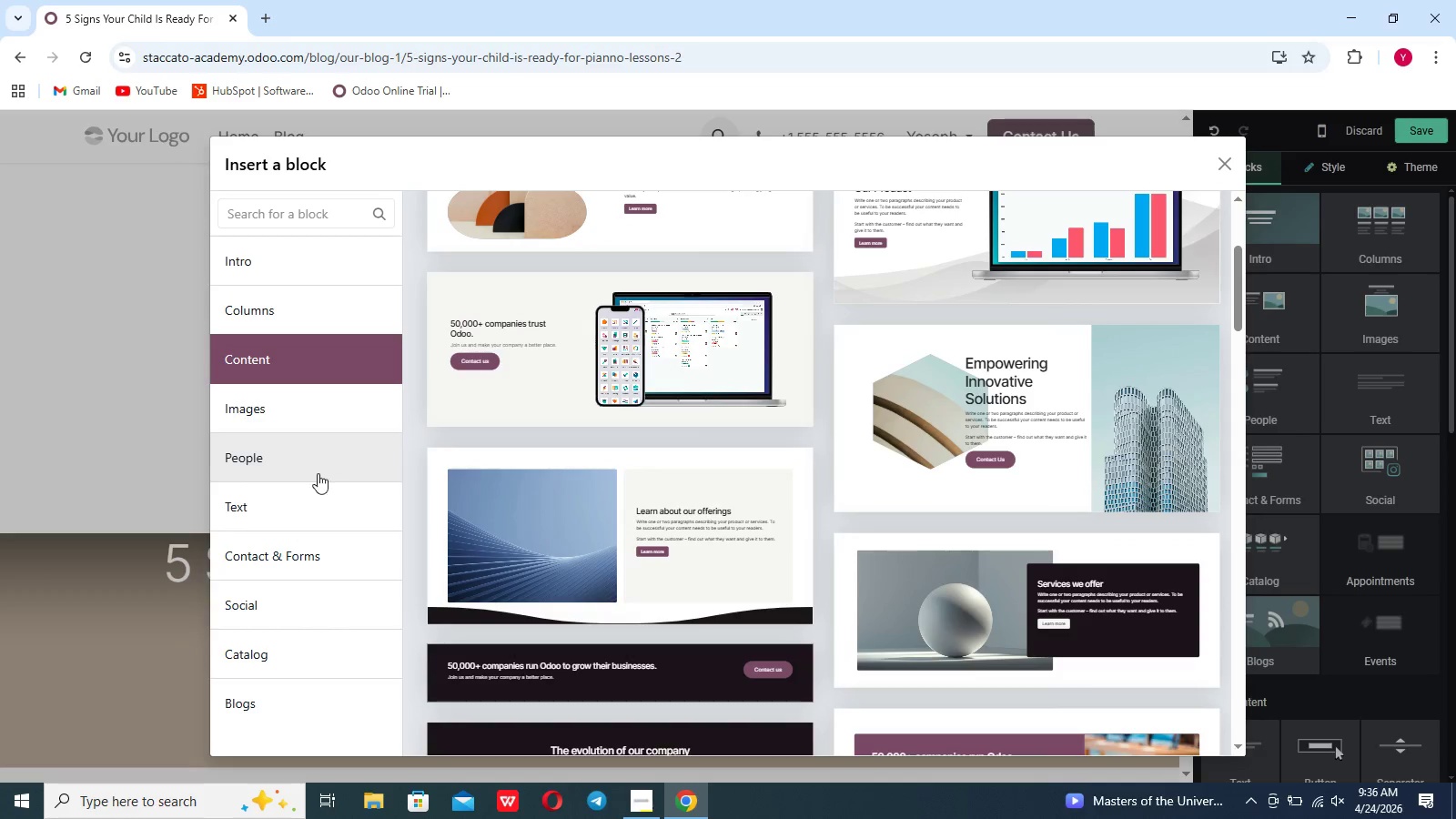 
left_click([318, 501])
 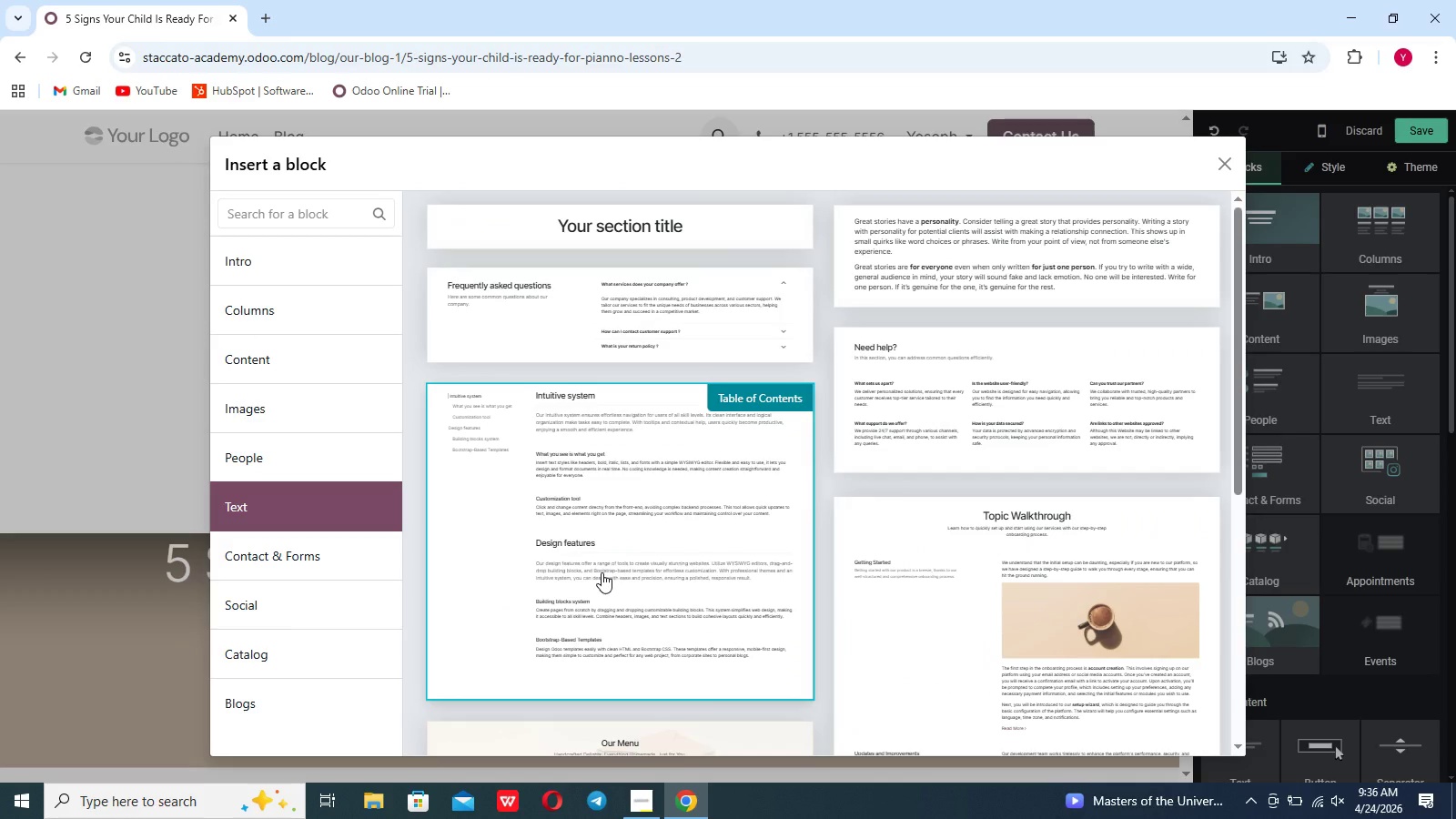 
scroll: coordinate [602, 572], scroll_direction: down, amount: 11.0
 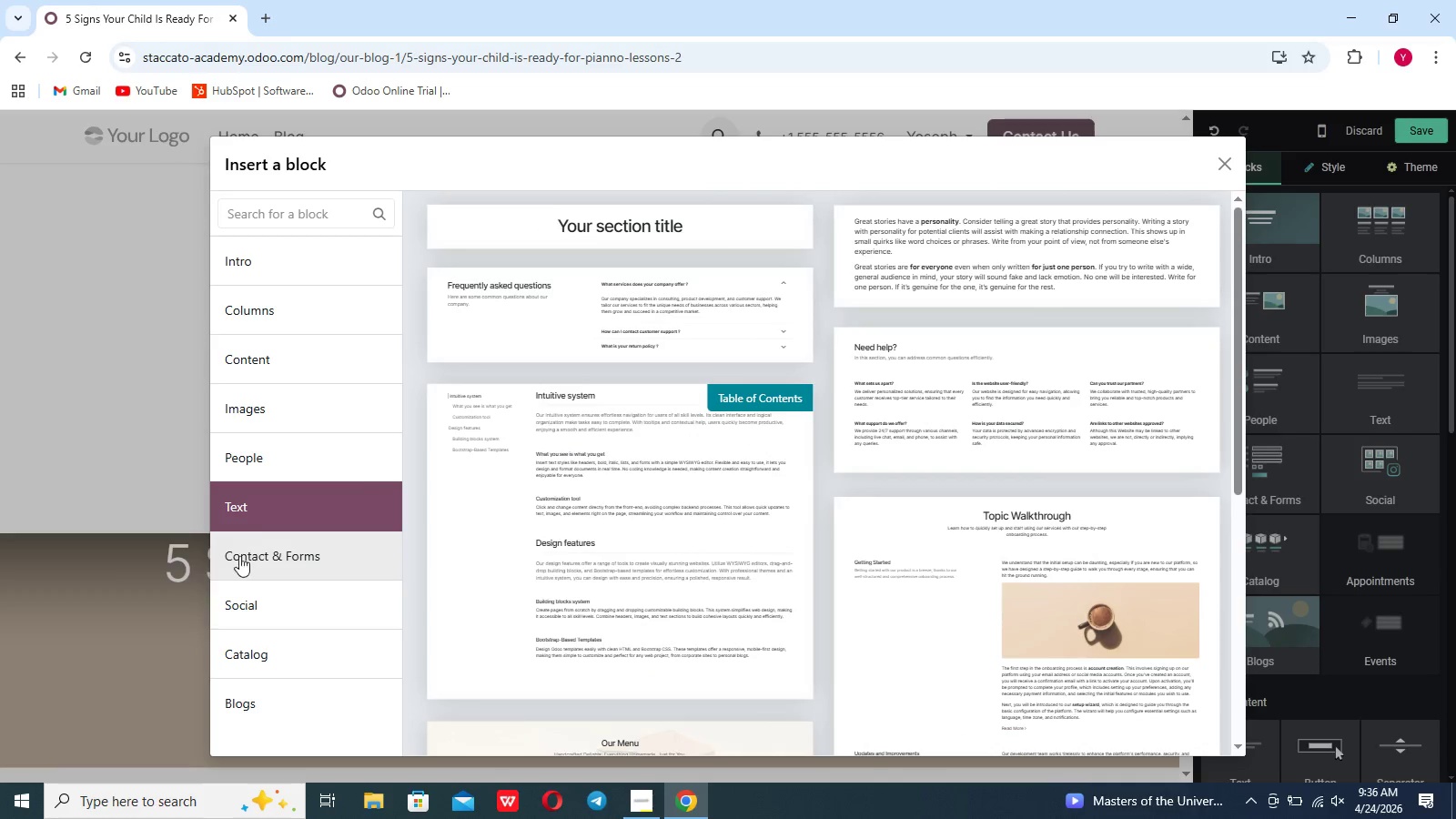 
left_click([304, 469])
 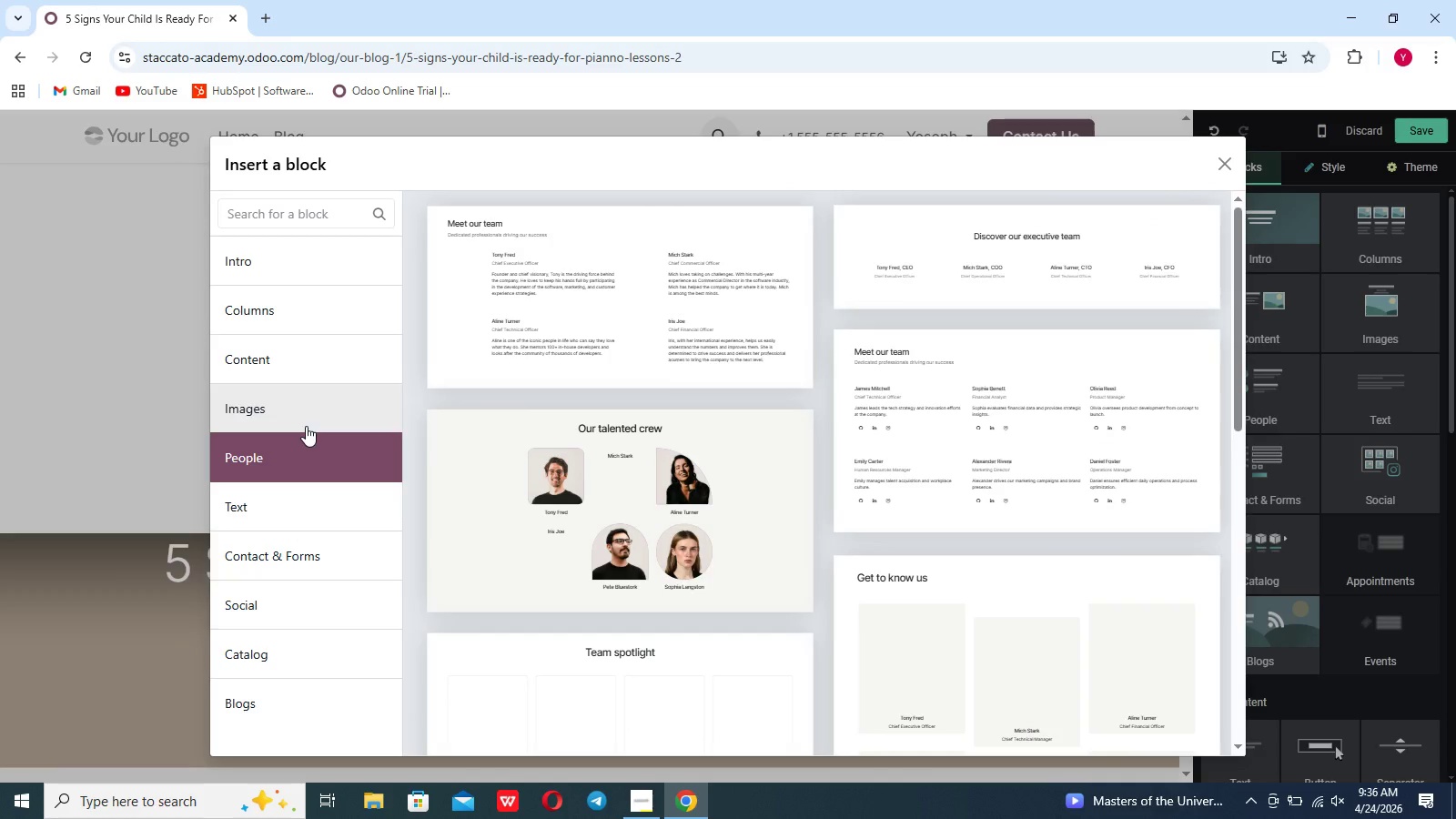 
left_click([306, 426])
 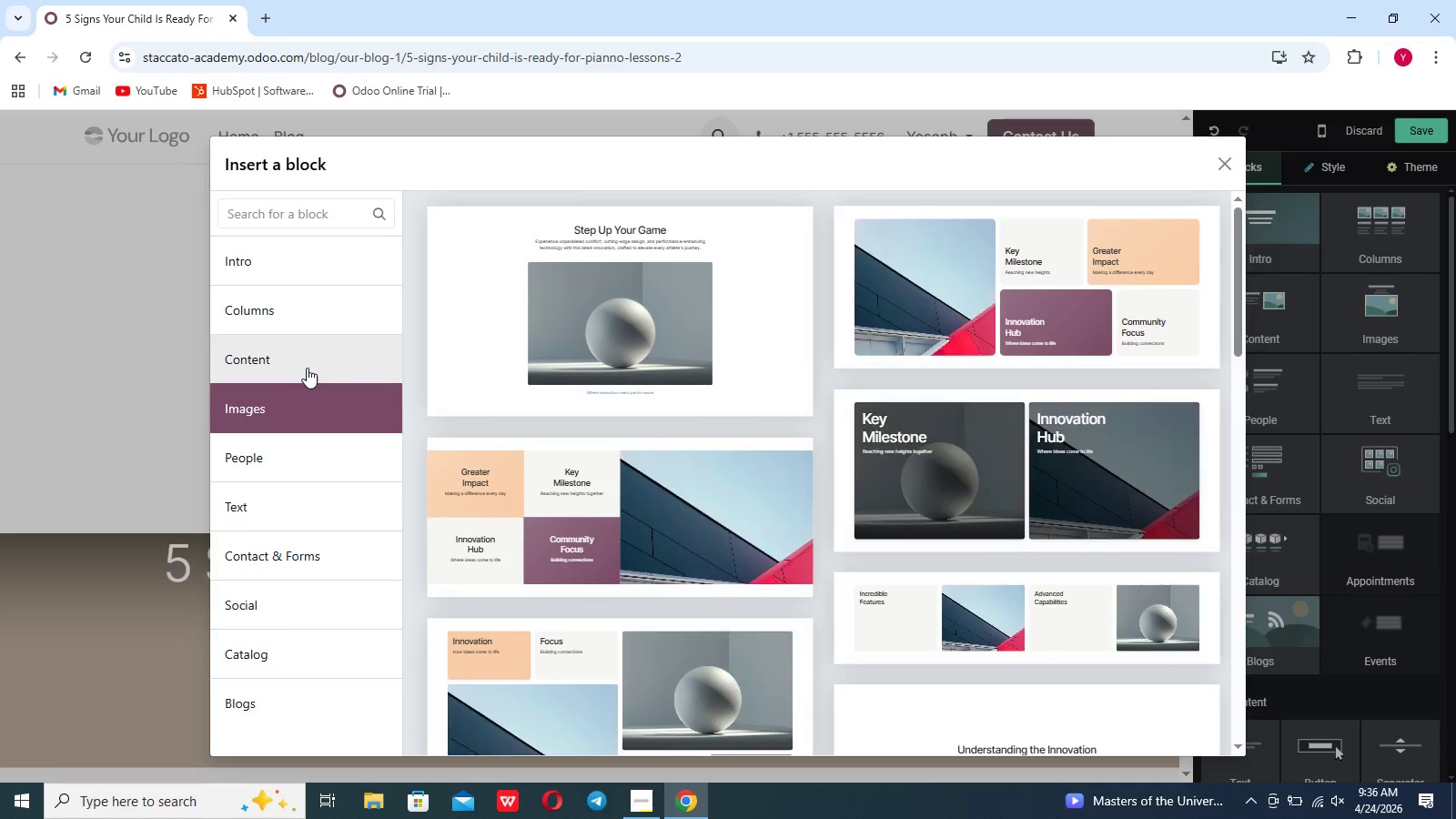 
left_click([307, 366])
 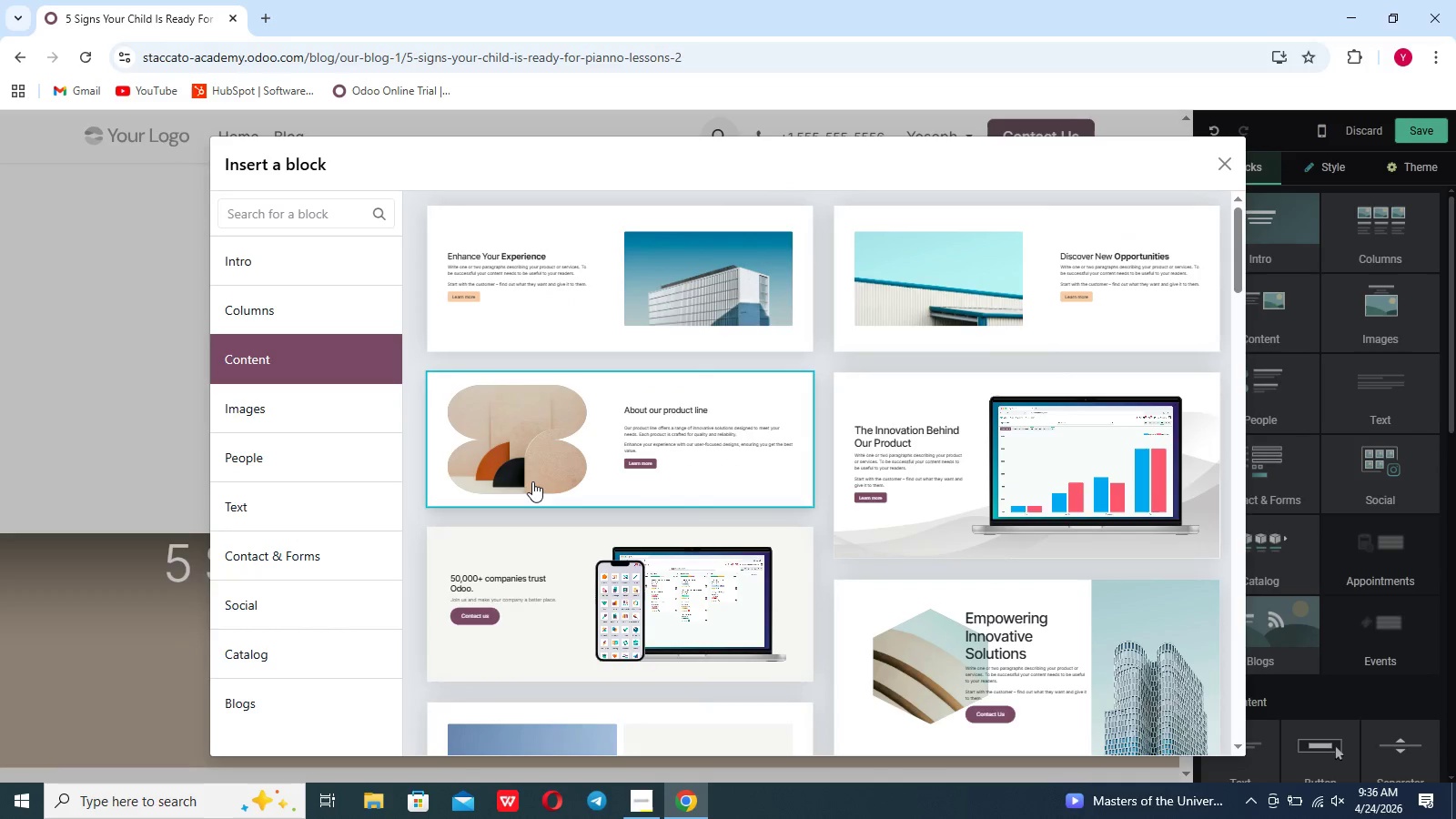 
scroll: coordinate [532, 481], scroll_direction: down, amount: 24.0
 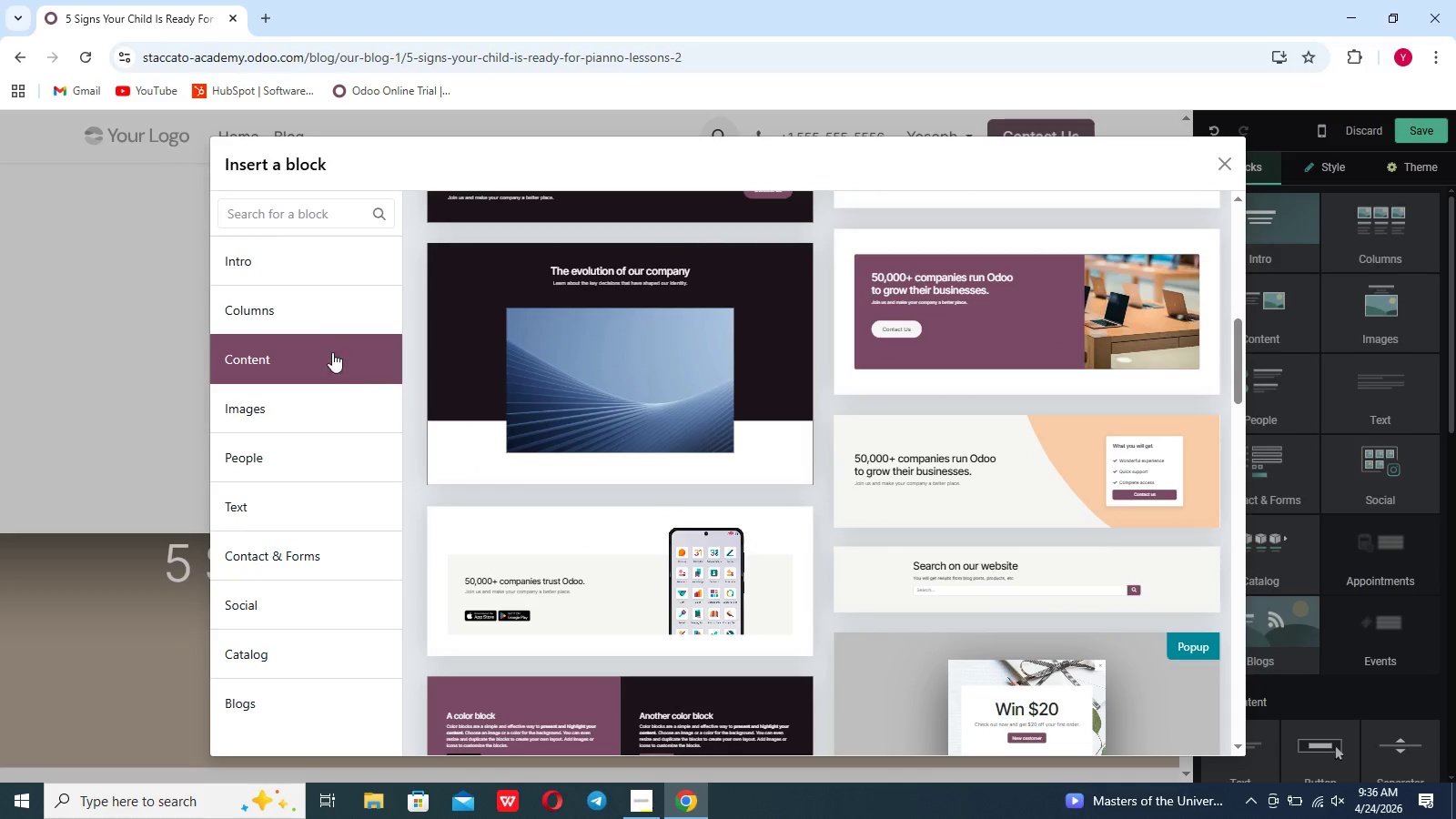 
left_click([318, 322])
 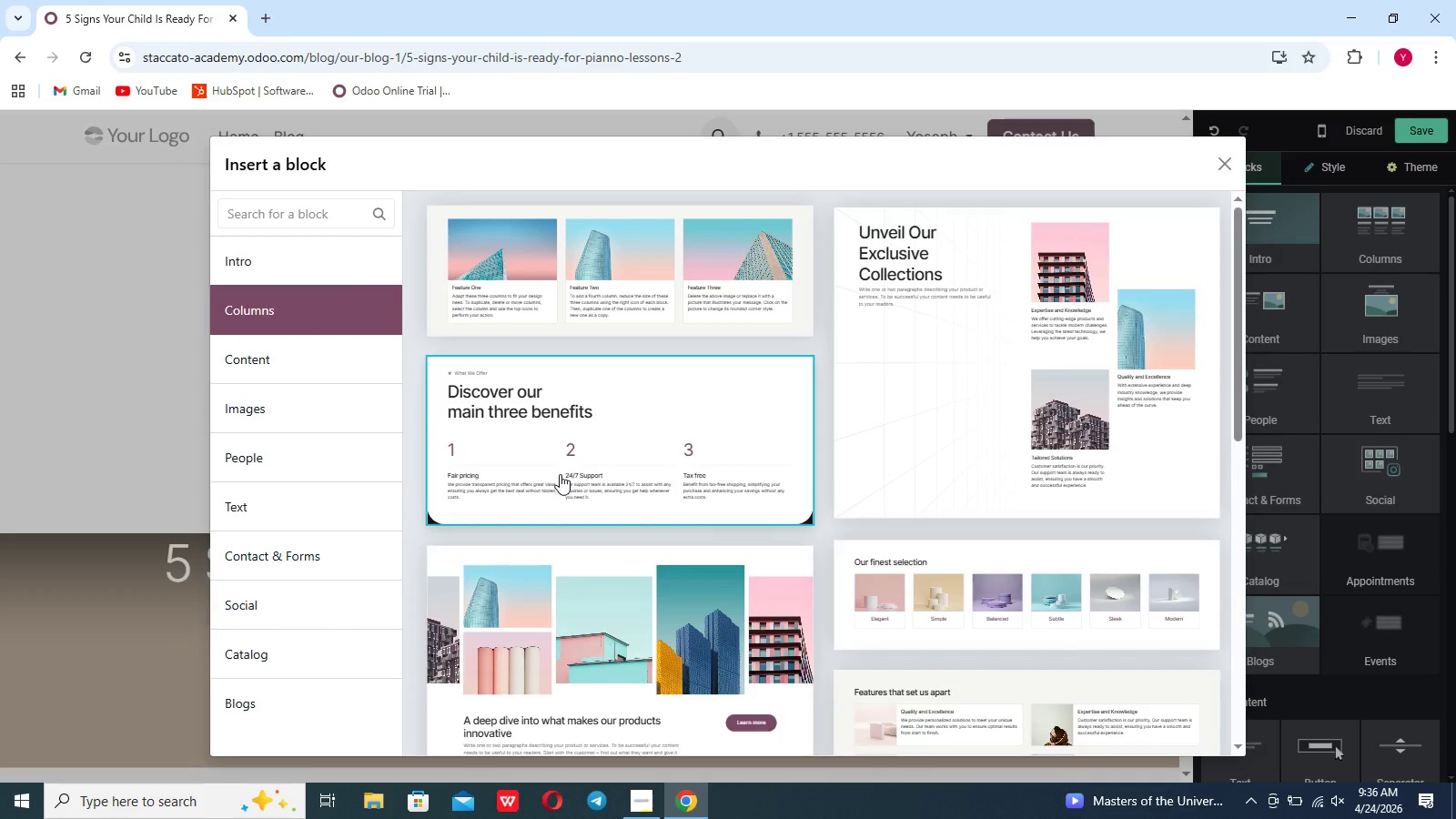 
scroll: coordinate [560, 474], scroll_direction: down, amount: 8.0
 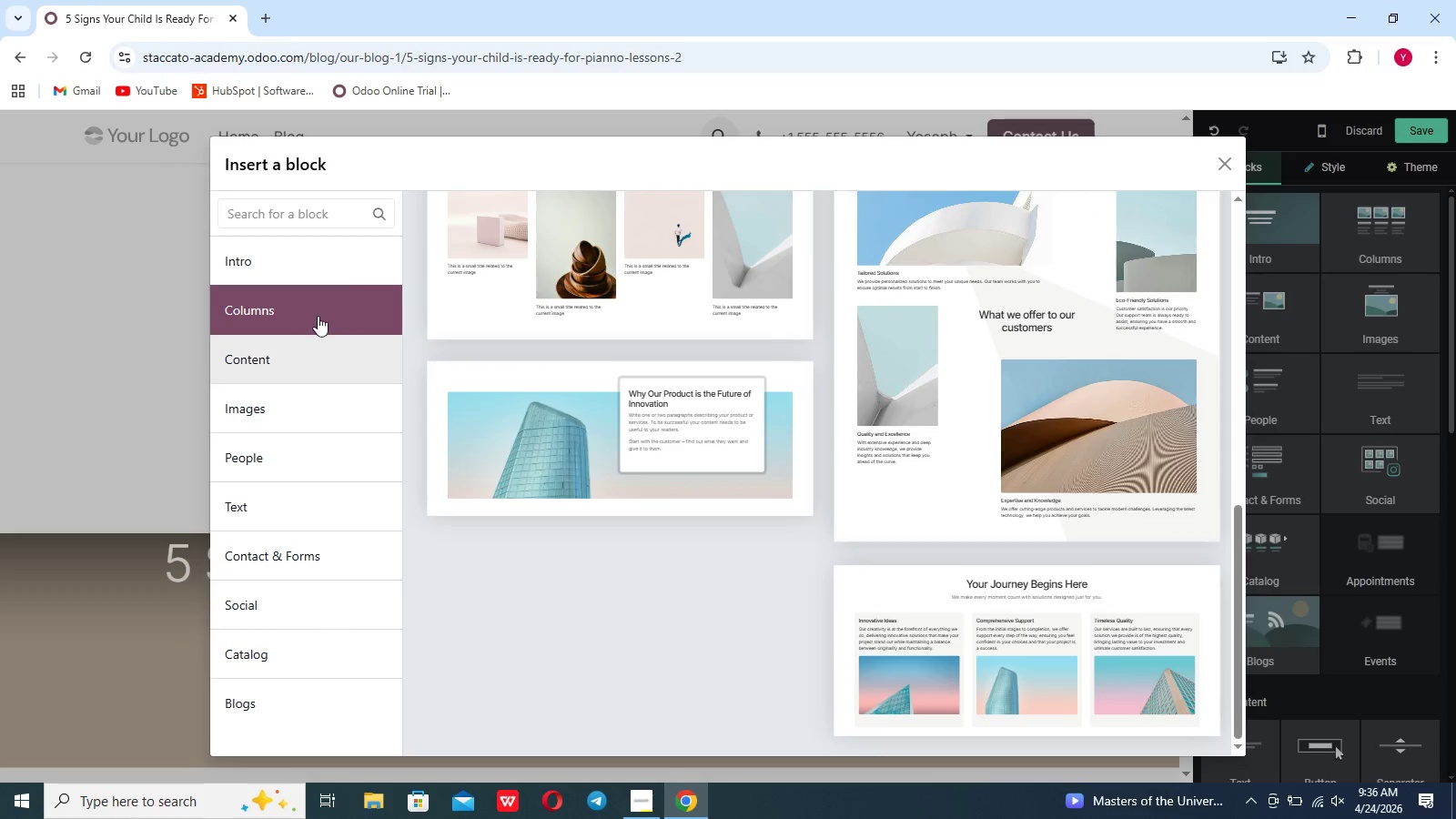 
left_click([318, 270])
 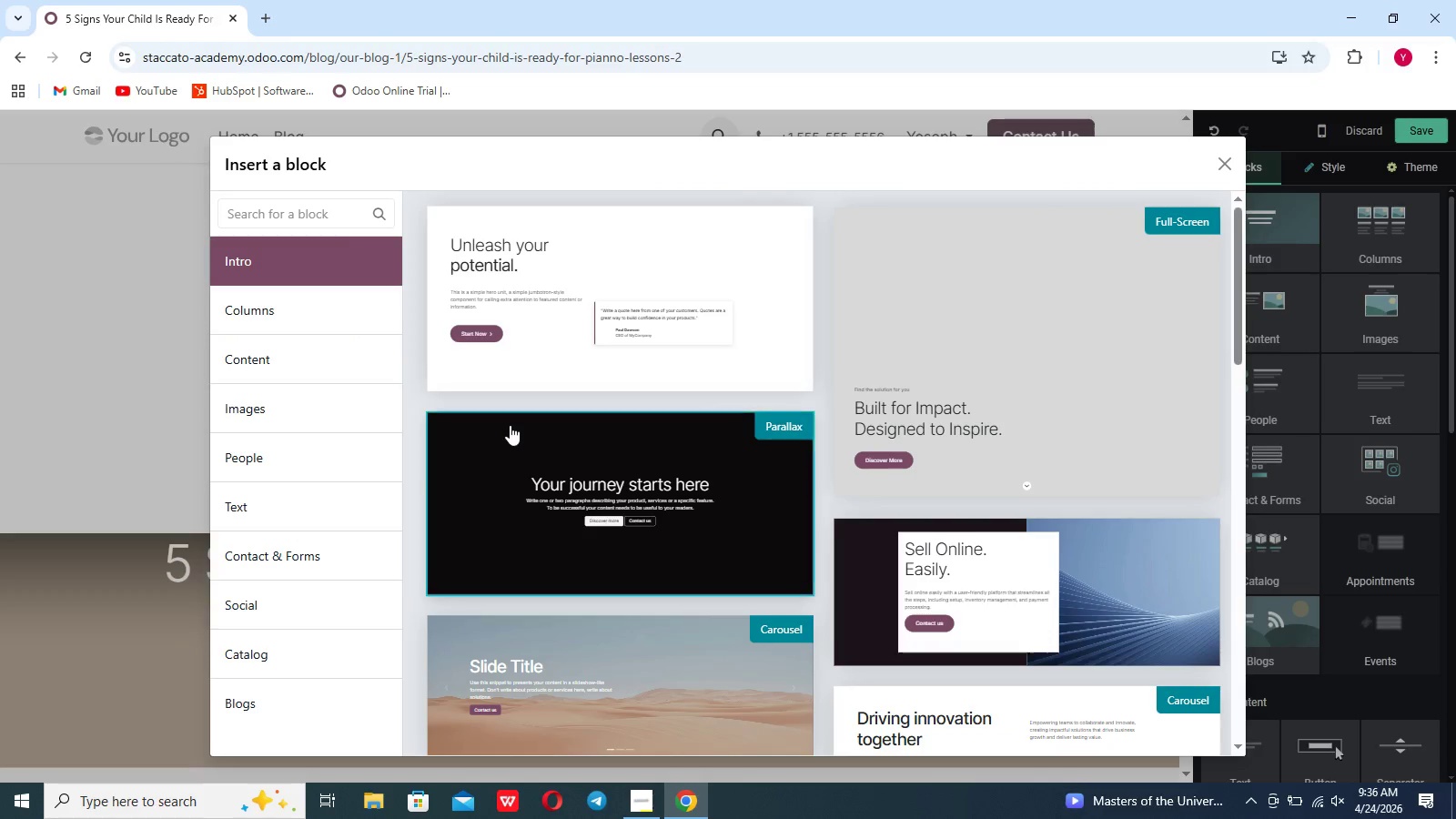 
scroll: coordinate [510, 425], scroll_direction: down, amount: 71.0
 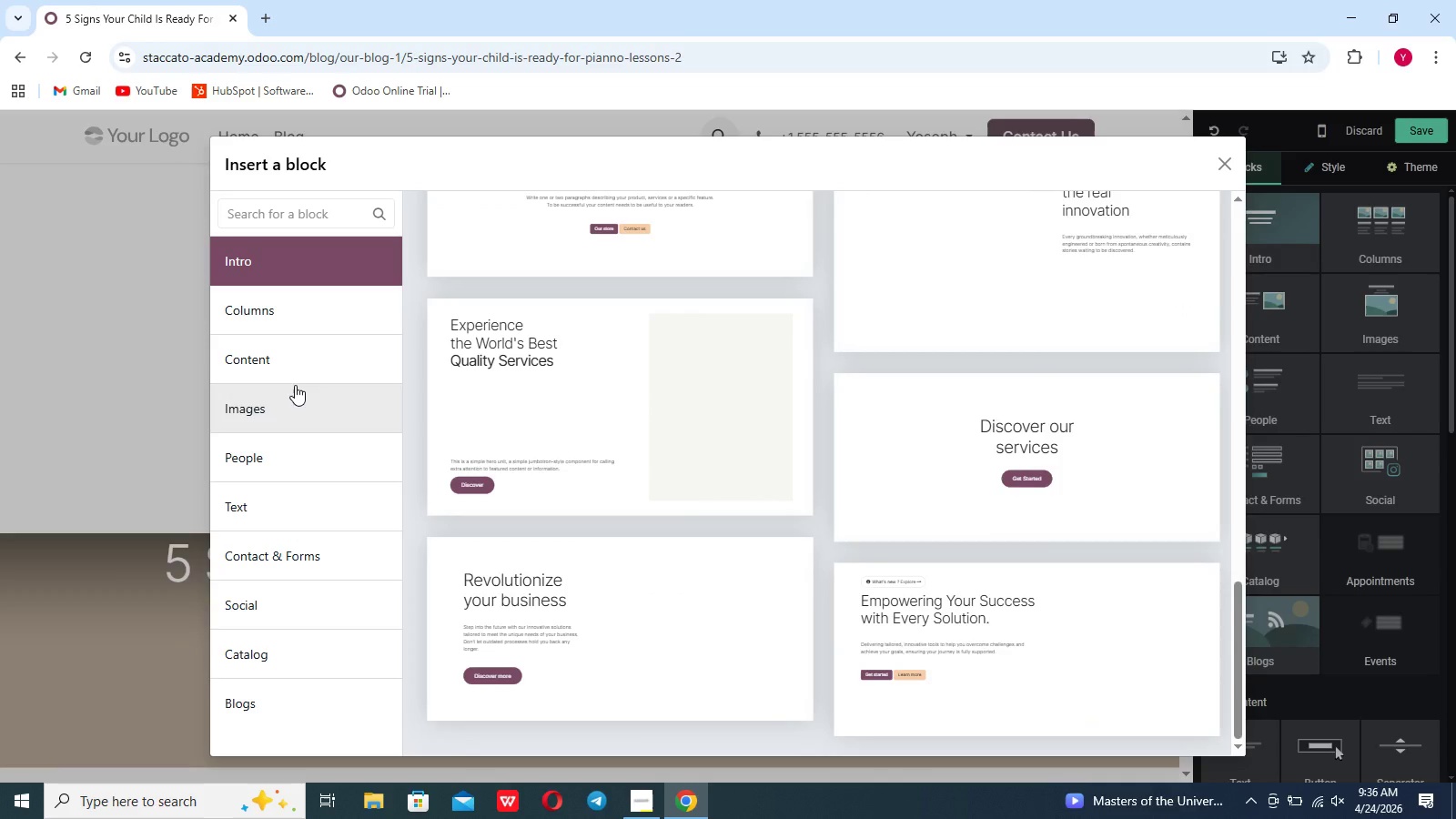 
left_click([295, 385])
 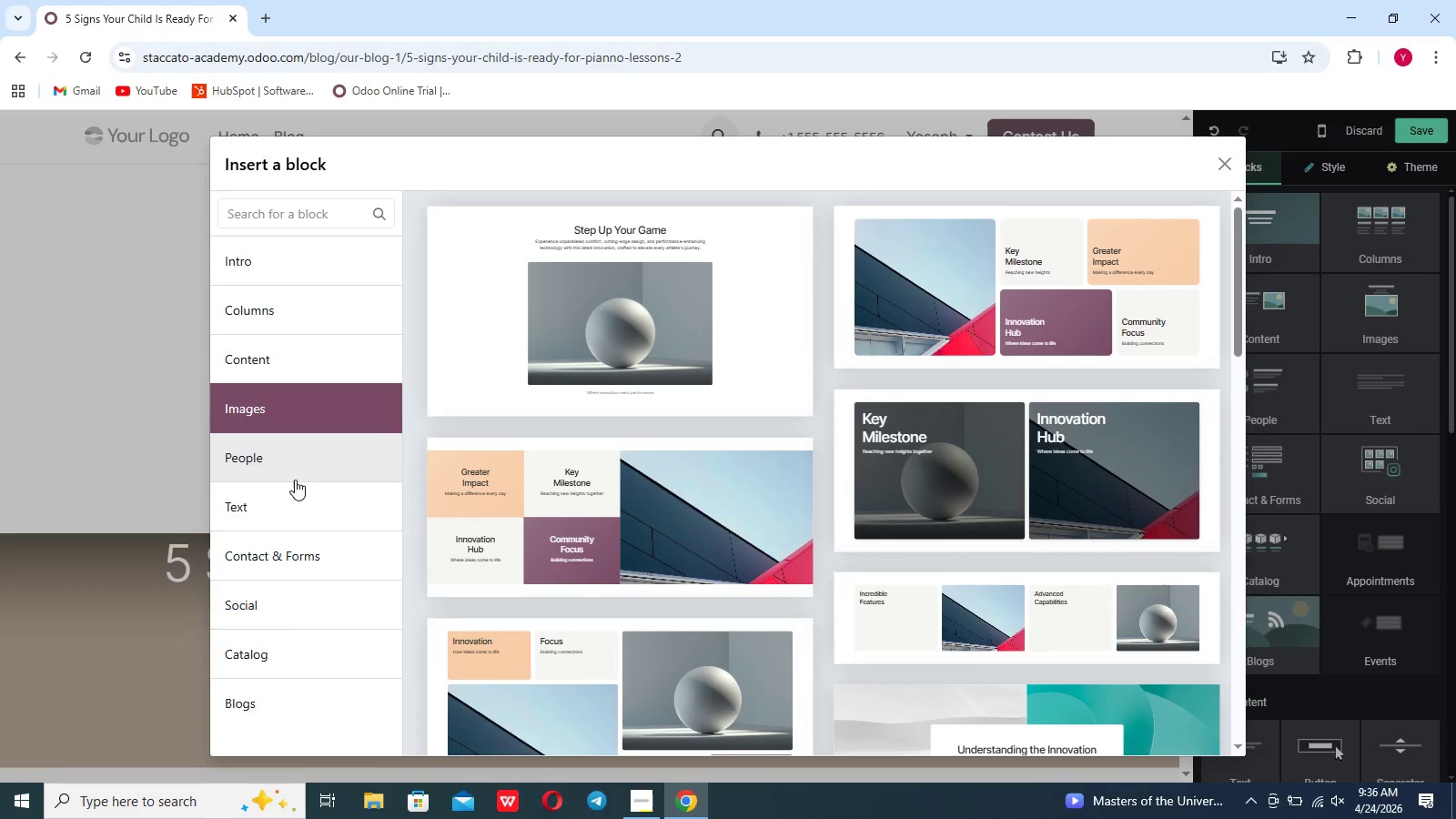 
left_click([295, 498])
 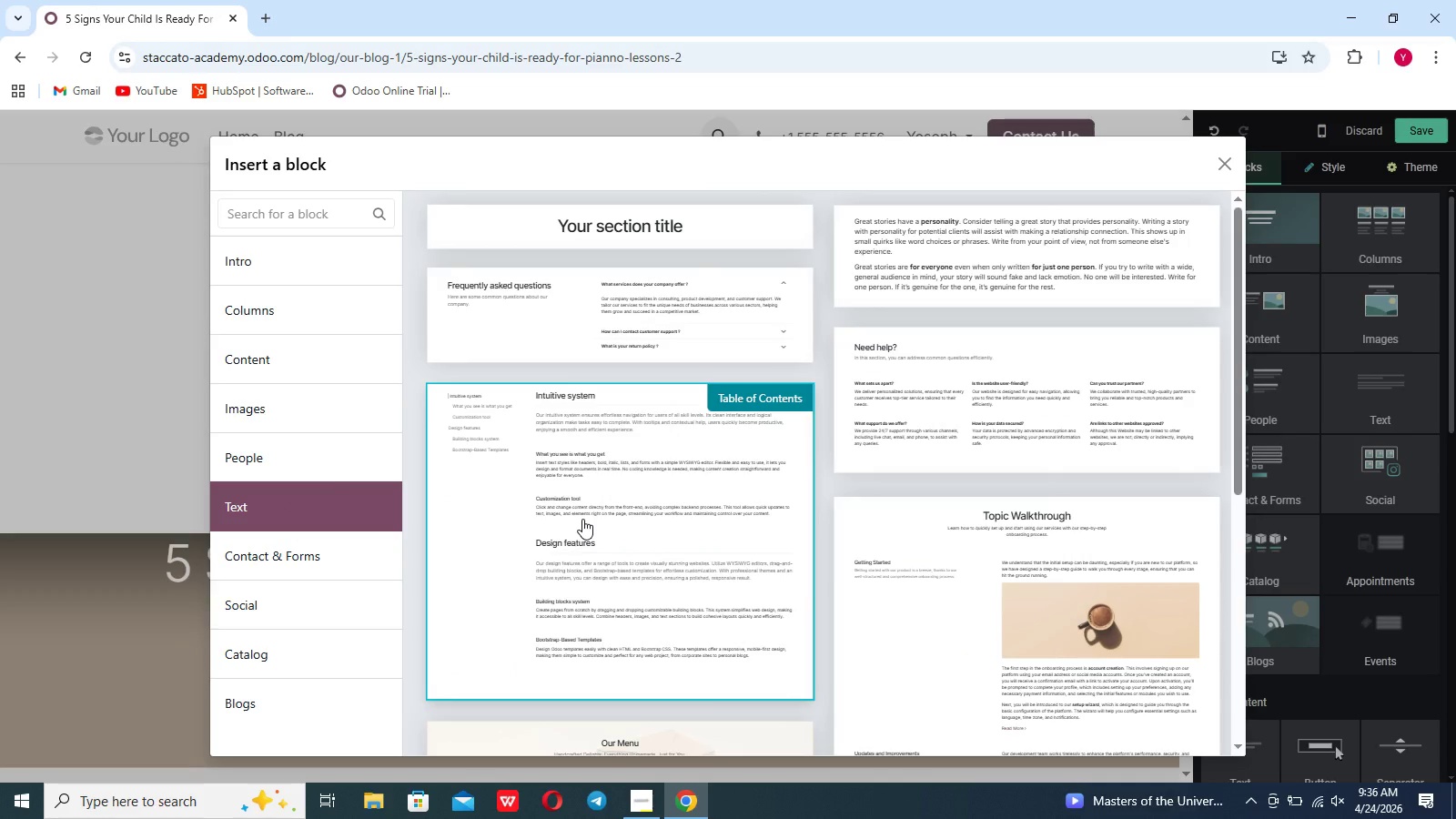 
scroll: coordinate [582, 519], scroll_direction: down, amount: 24.0
 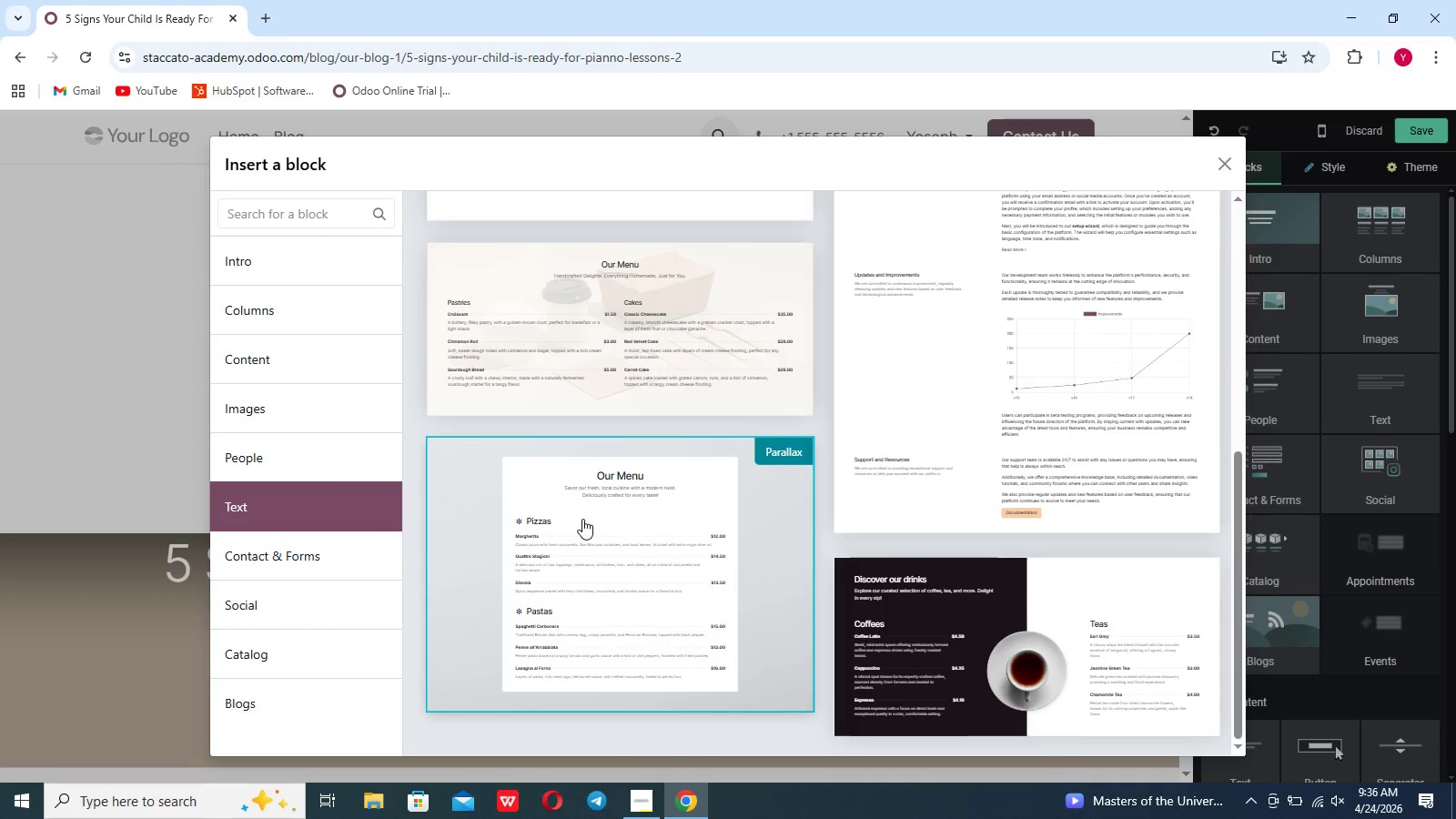 
scroll: coordinate [582, 519], scroll_direction: up, amount: 26.0
 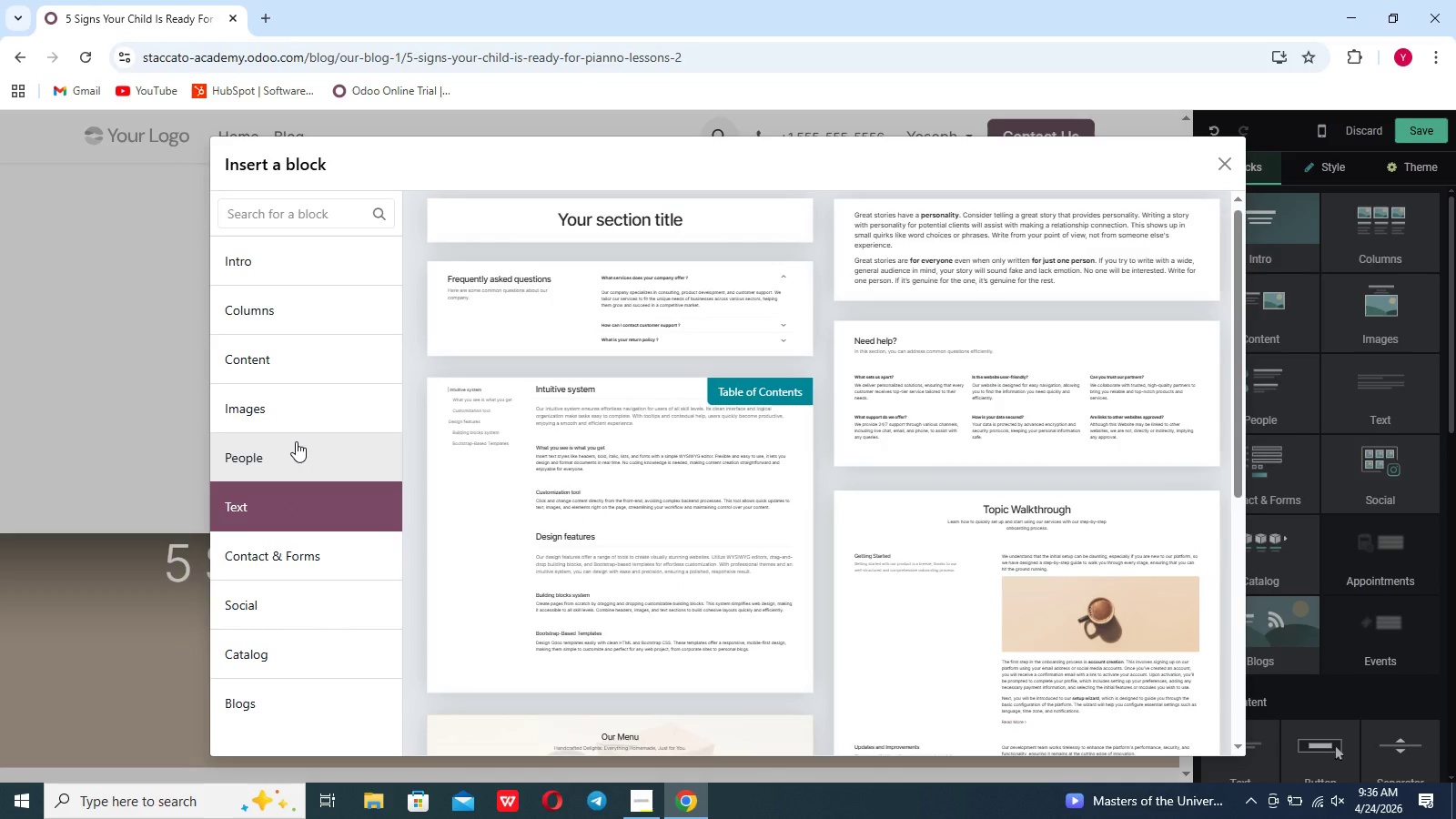 
left_click_drag(start_coordinate=[296, 441], to_coordinate=[295, 420])
 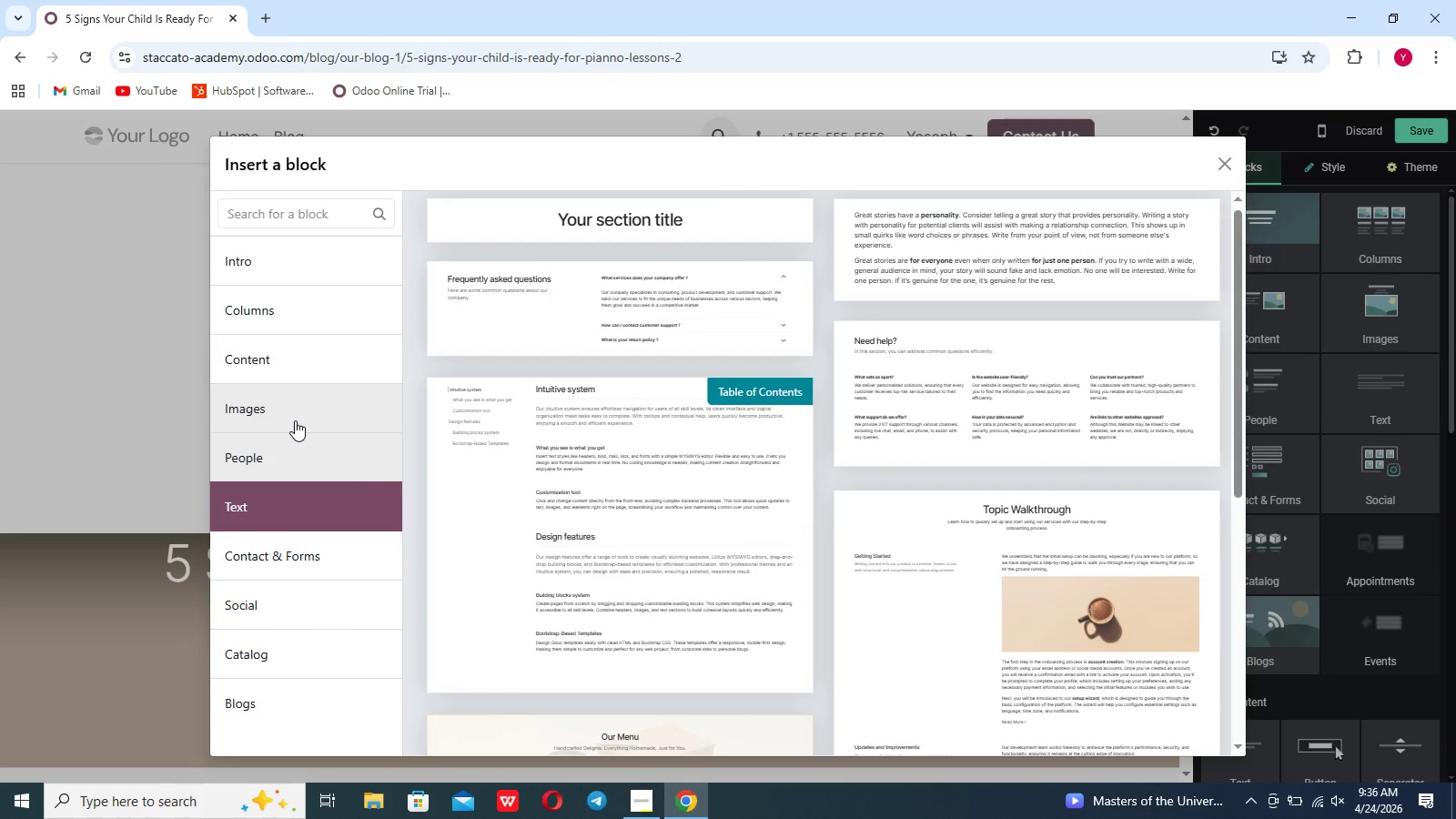 
left_click([295, 420])
 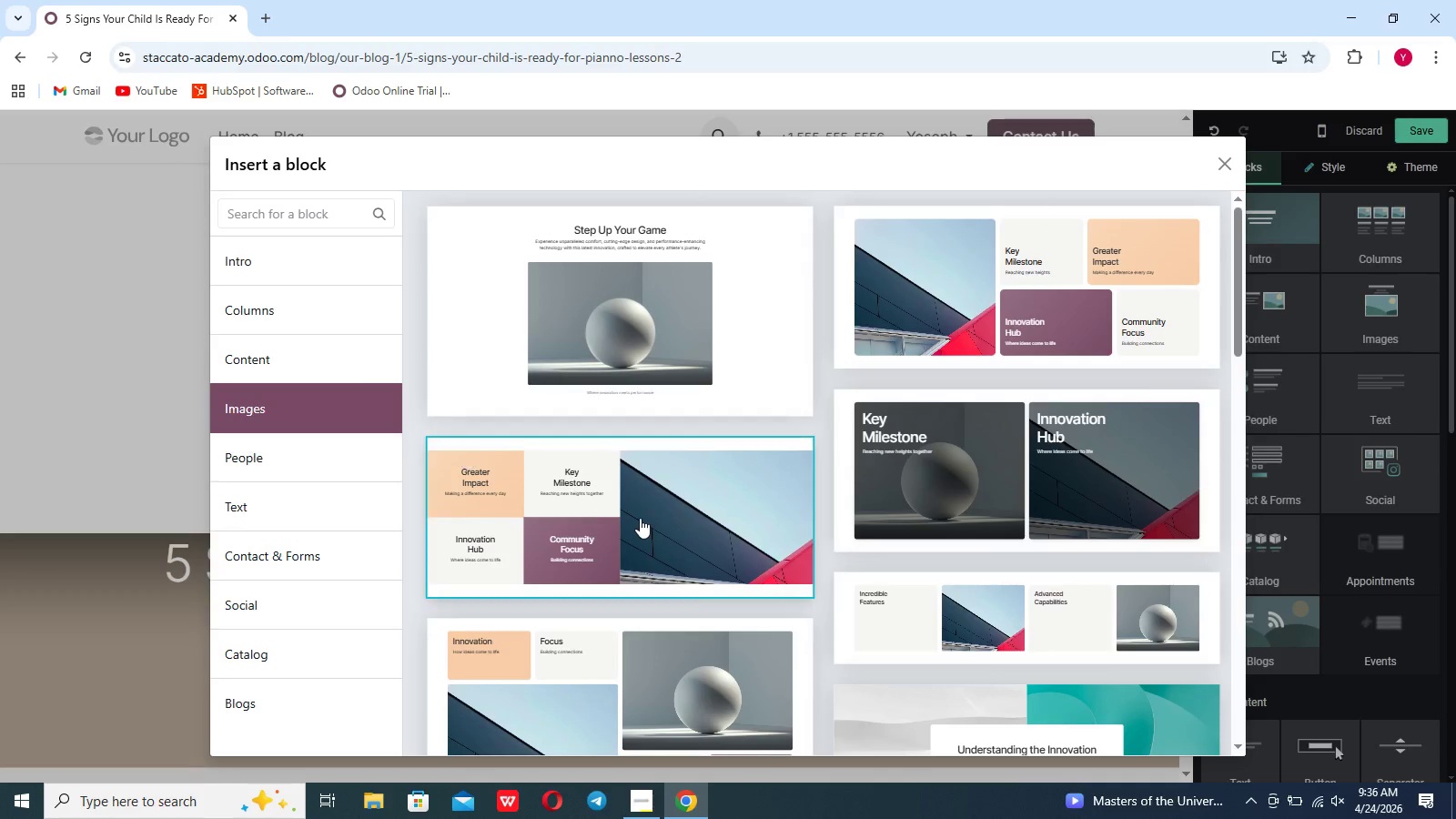 
scroll: coordinate [642, 519], scroll_direction: down, amount: 41.0
 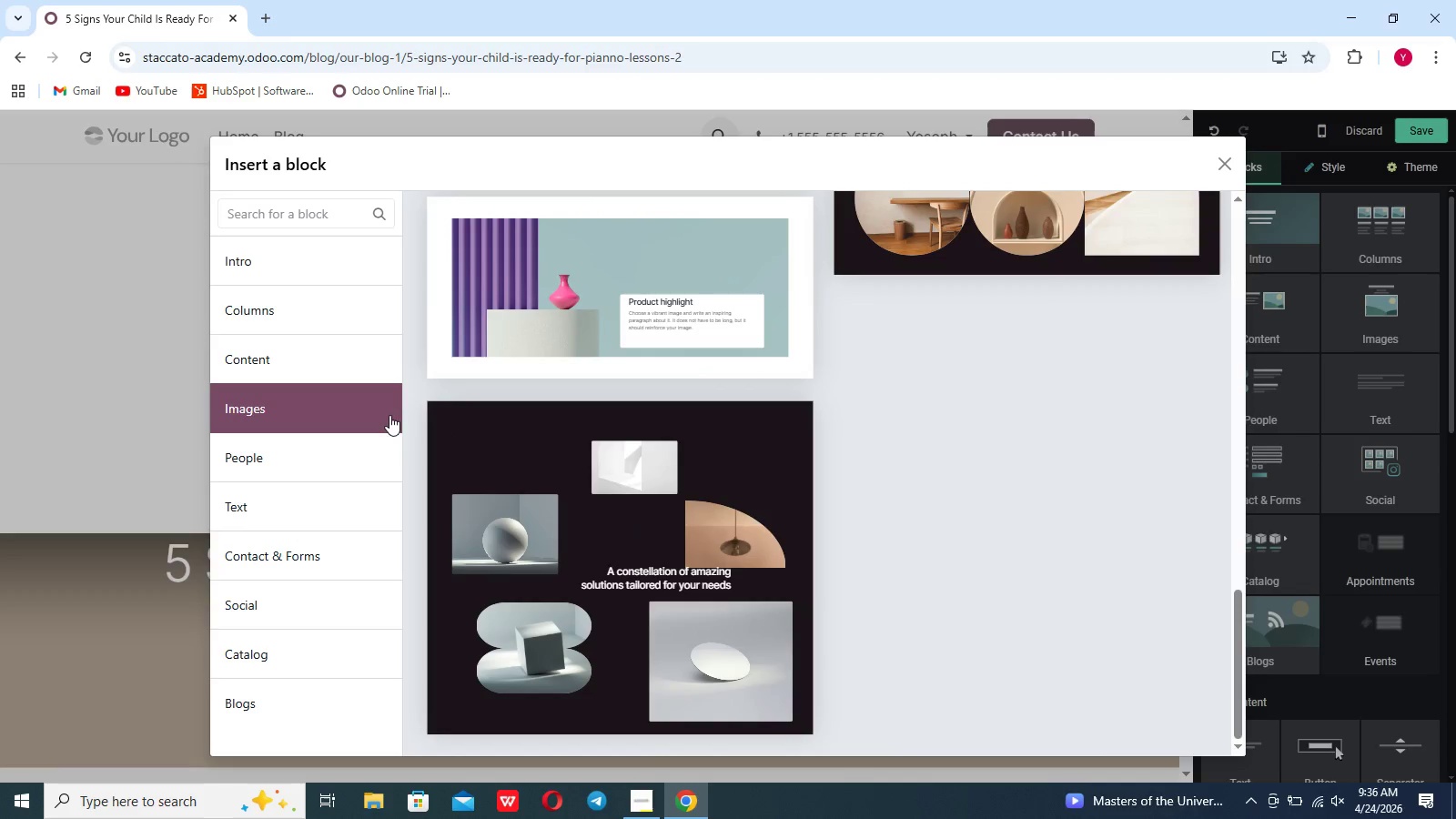 
left_click([329, 361])
 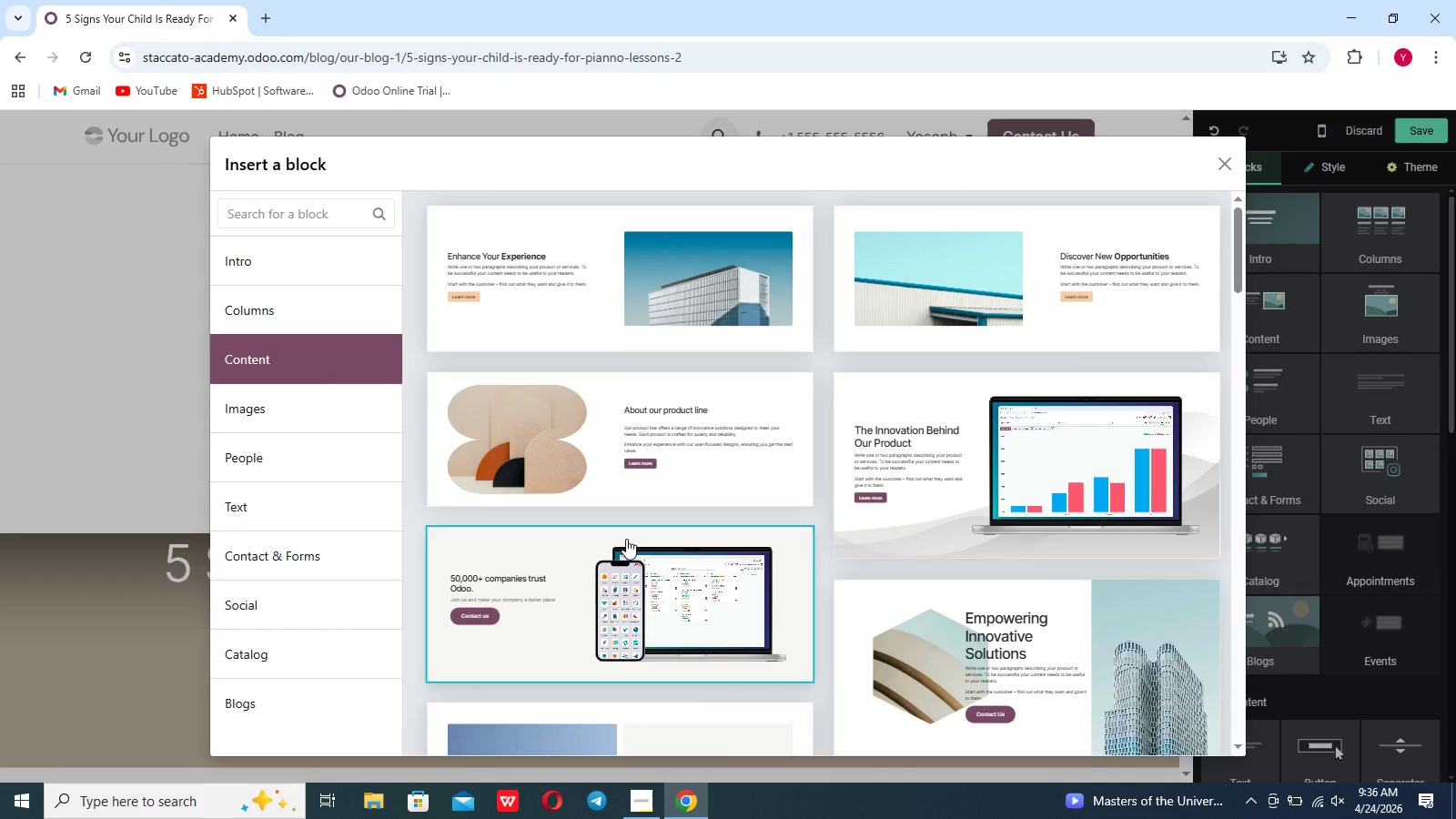 
scroll: coordinate [626, 539], scroll_direction: down, amount: 66.0
 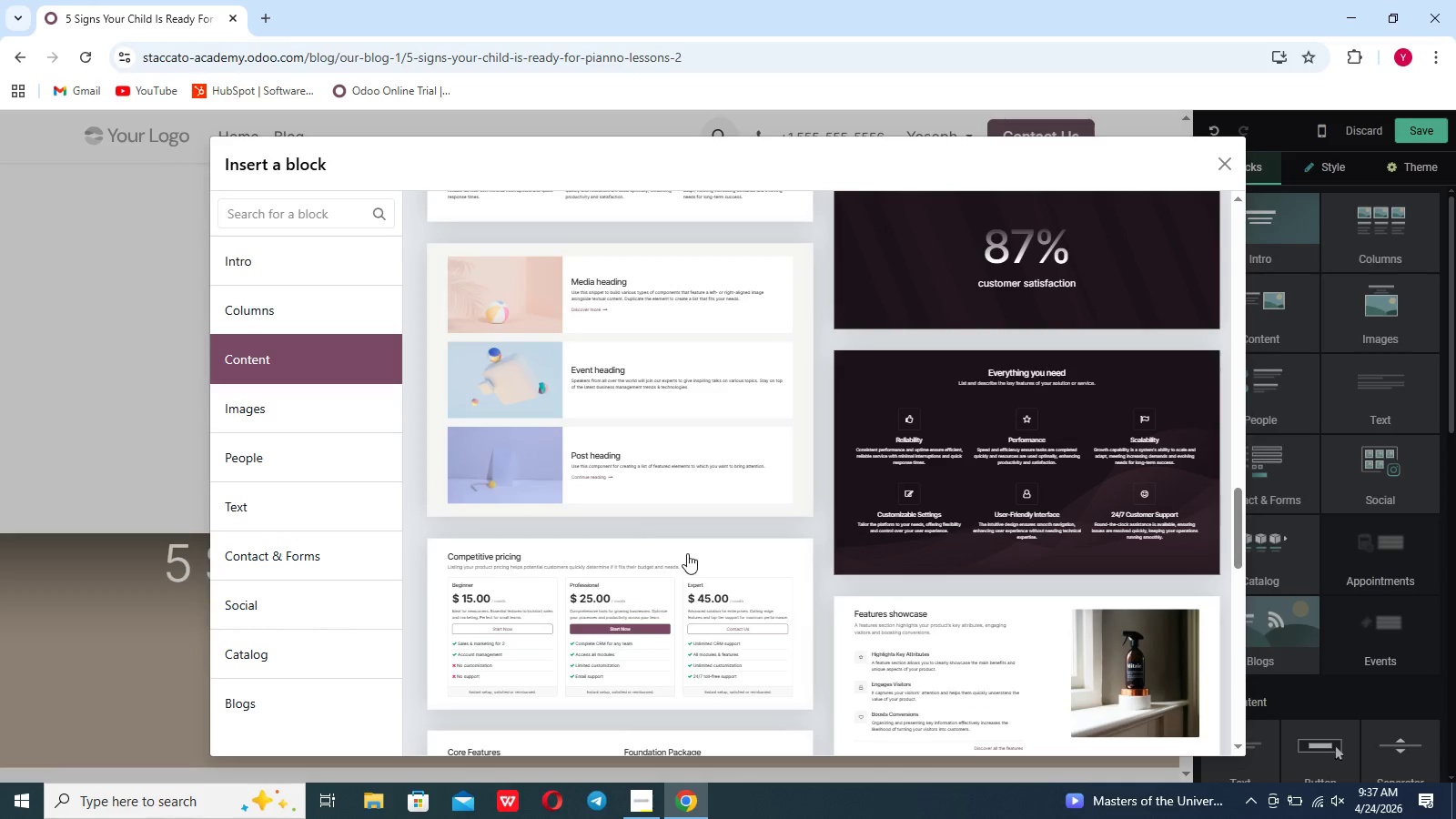 
left_click([878, 651])
 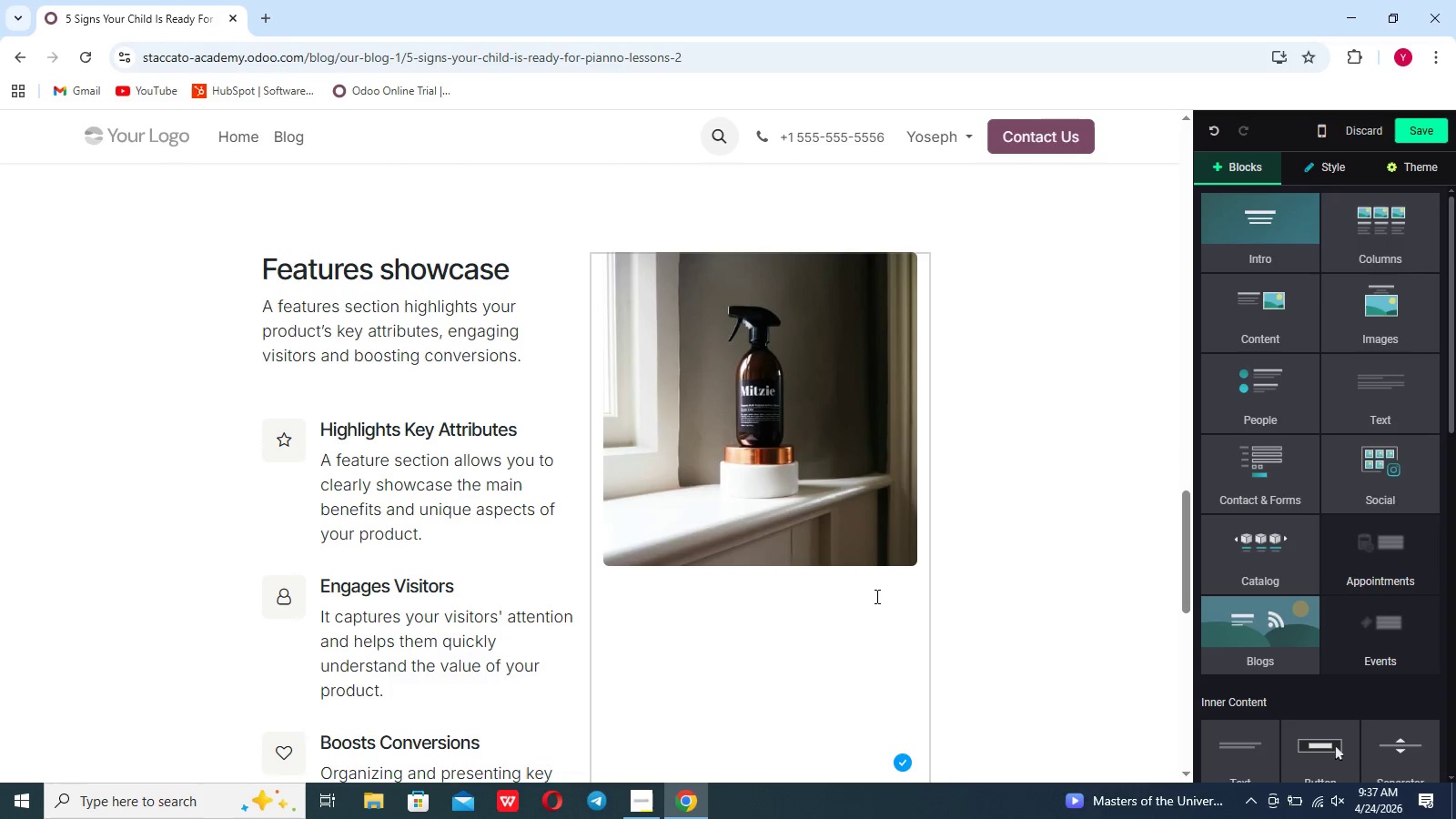 
left_click([875, 596])
 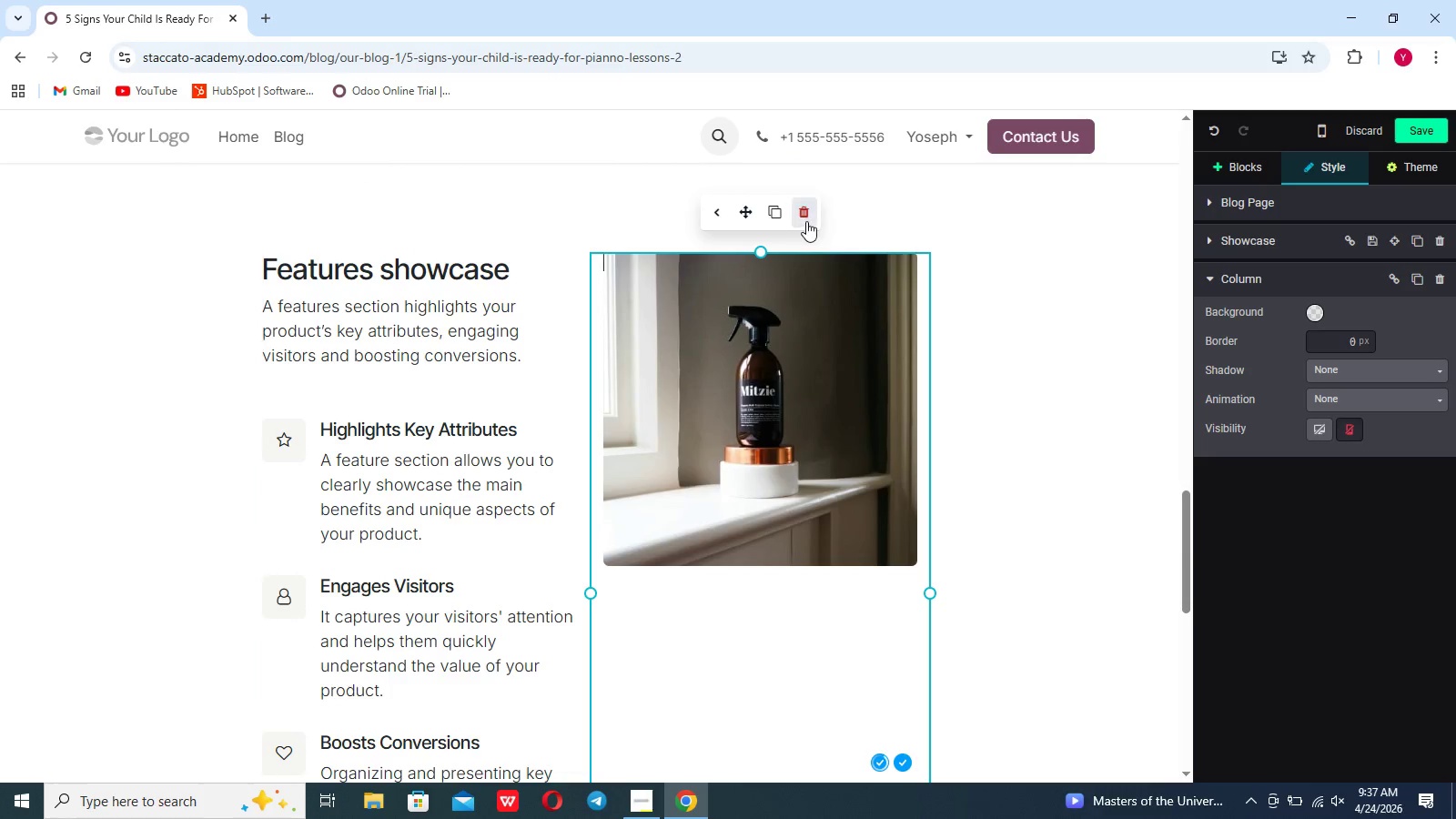 
left_click([806, 221])
 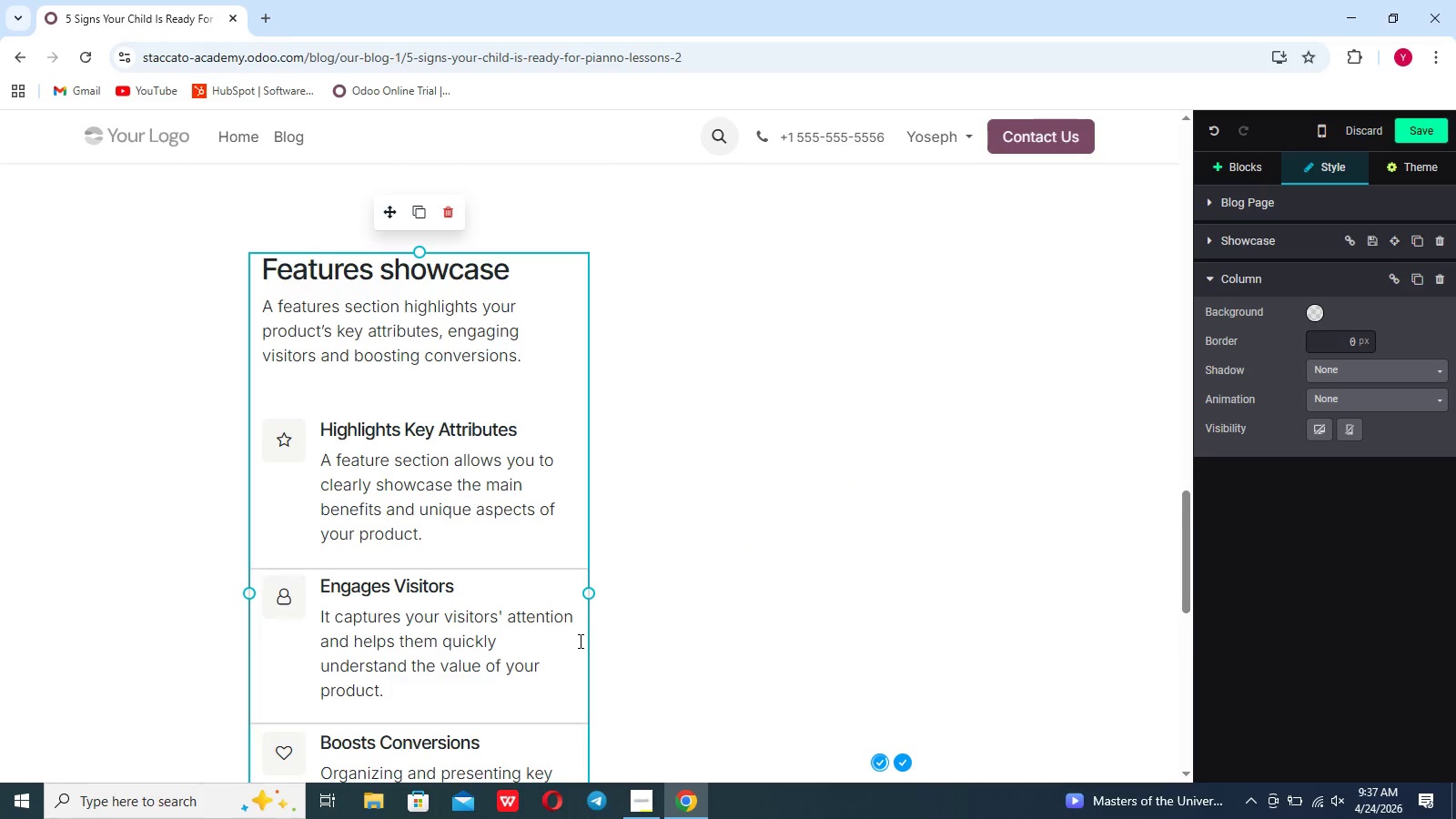 
left_click_drag(start_coordinate=[589, 593], to_coordinate=[1026, 503])
 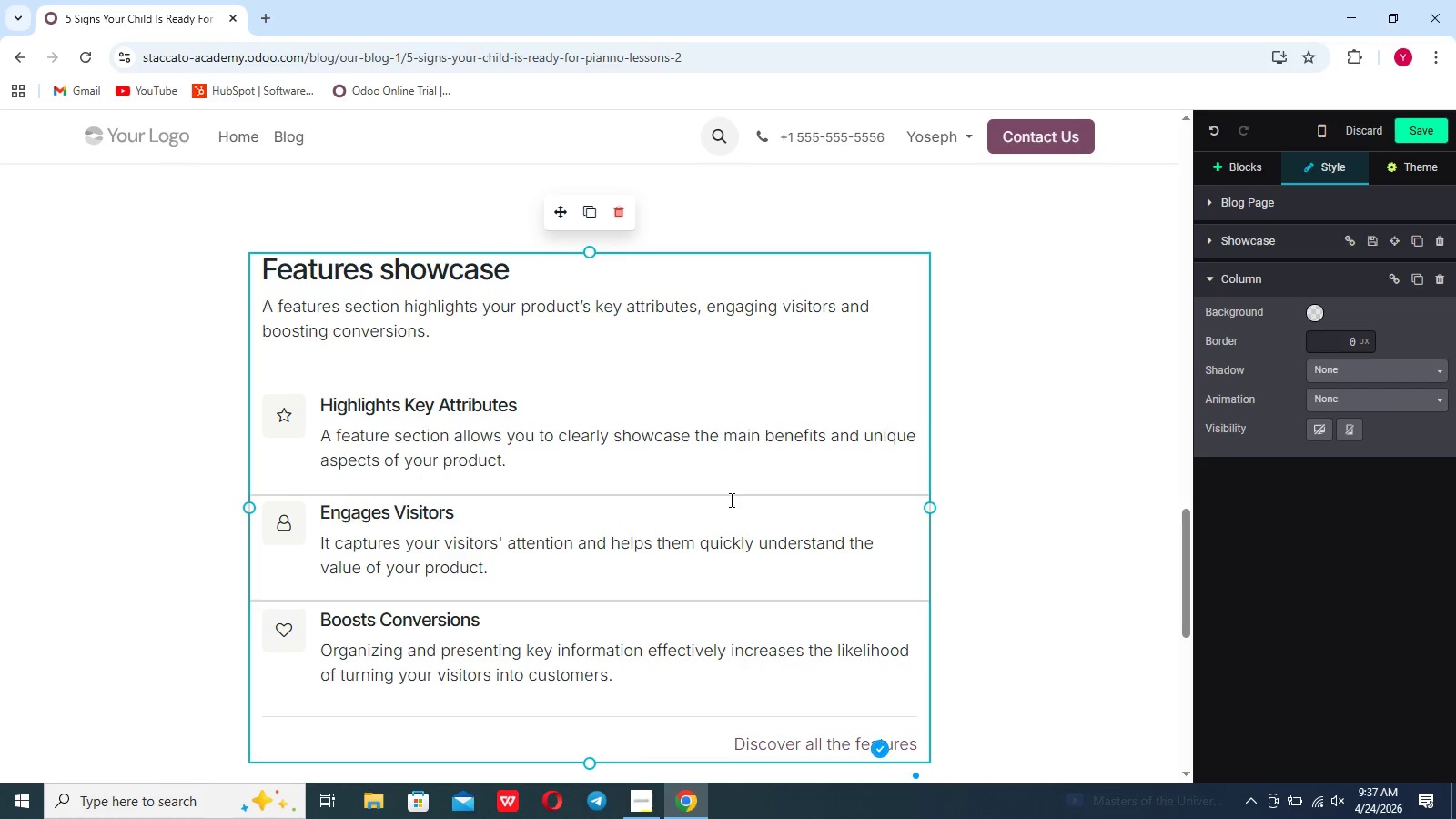 
scroll: coordinate [730, 500], scroll_direction: none, amount: 0.0
 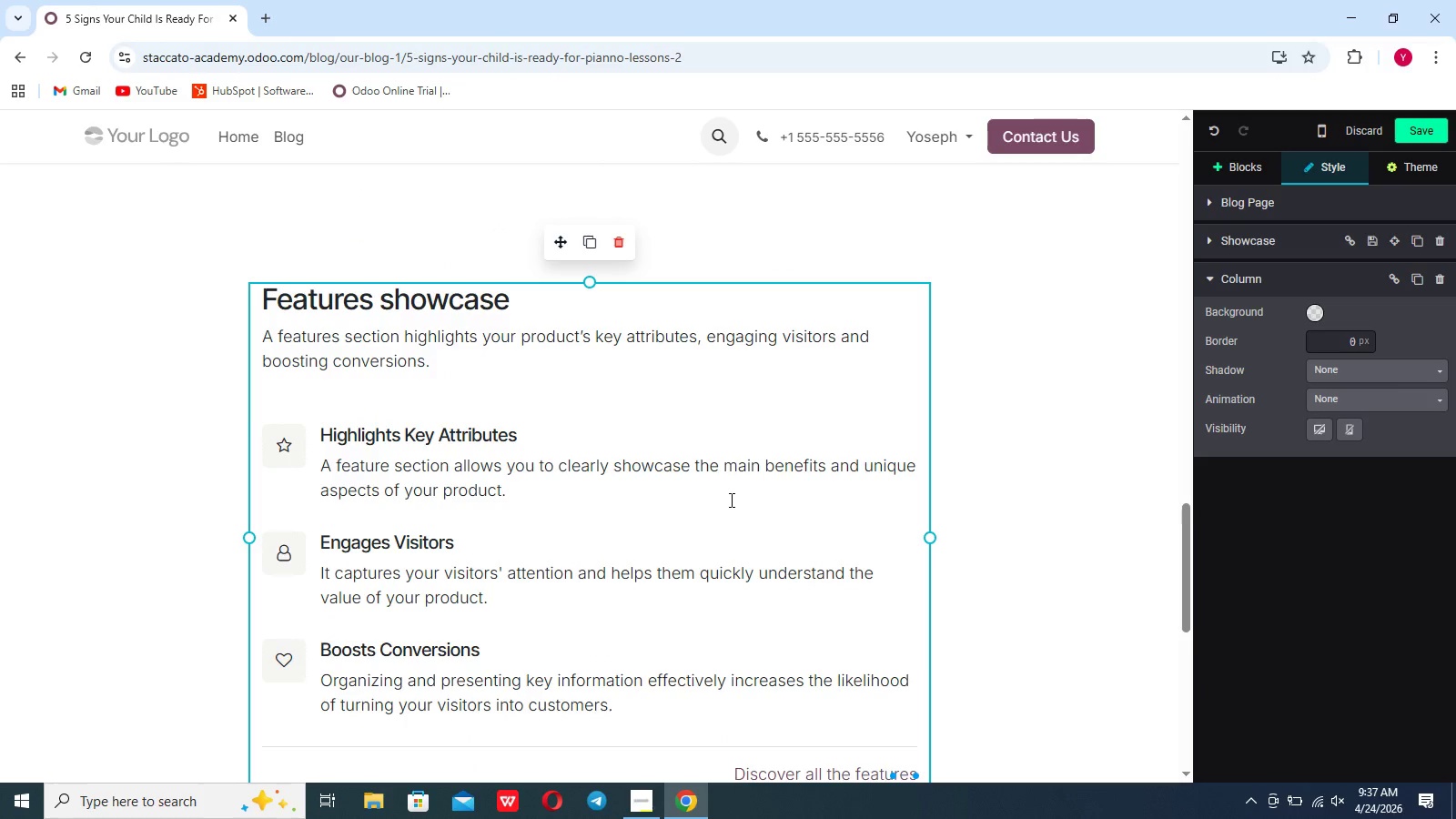 
left_click([730, 500])
 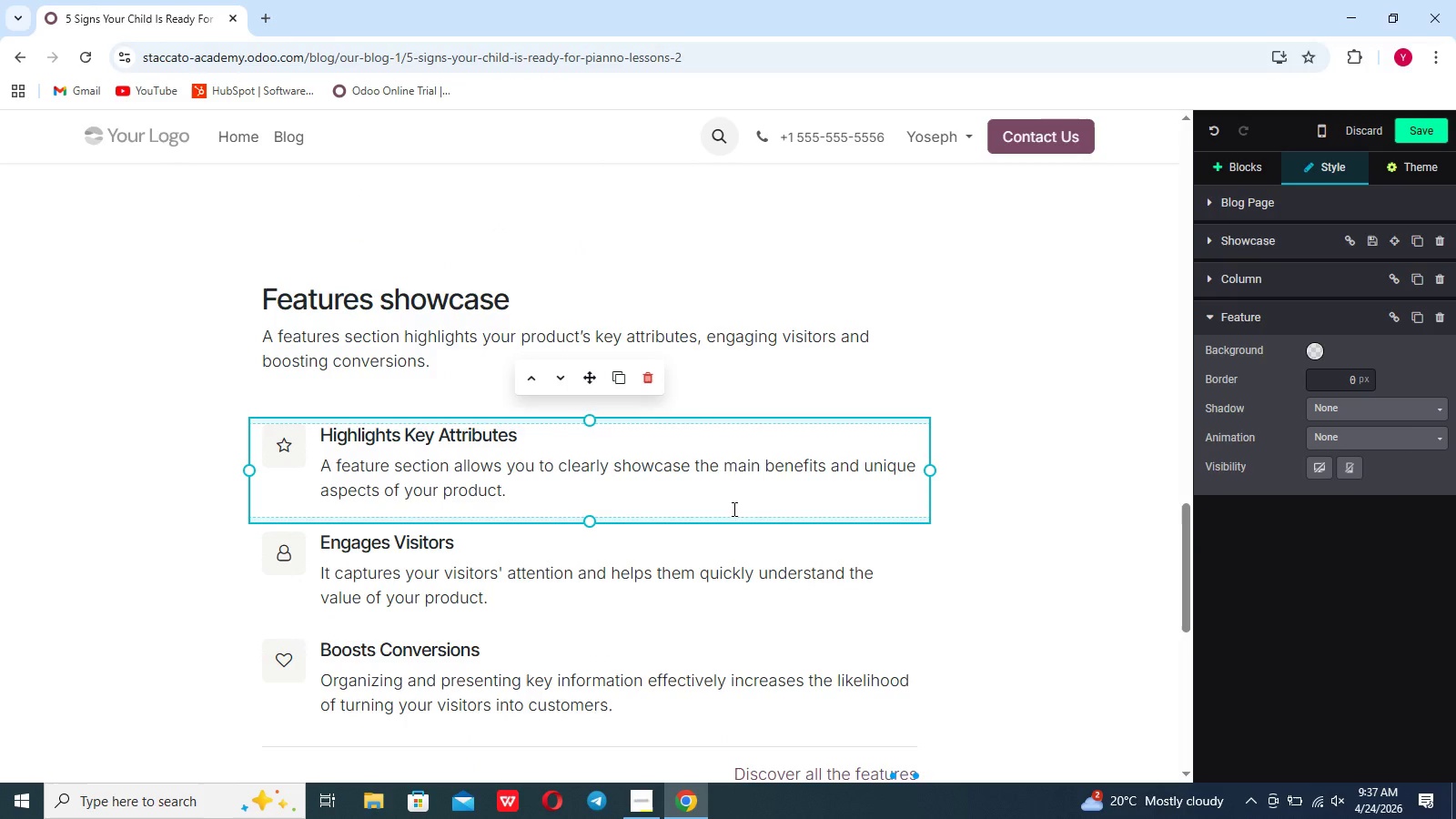 
left_click([727, 601])
 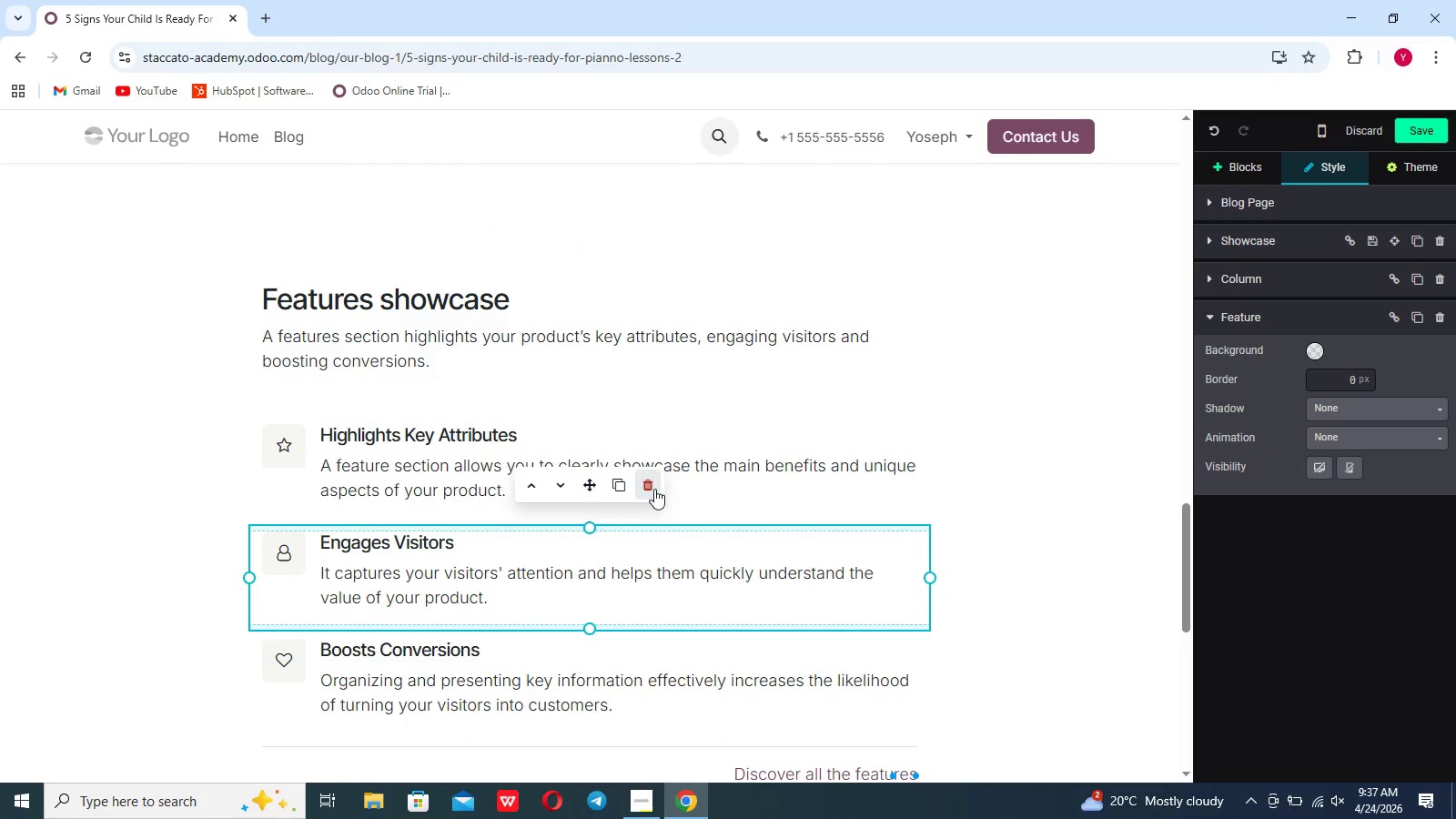 
left_click([650, 489])
 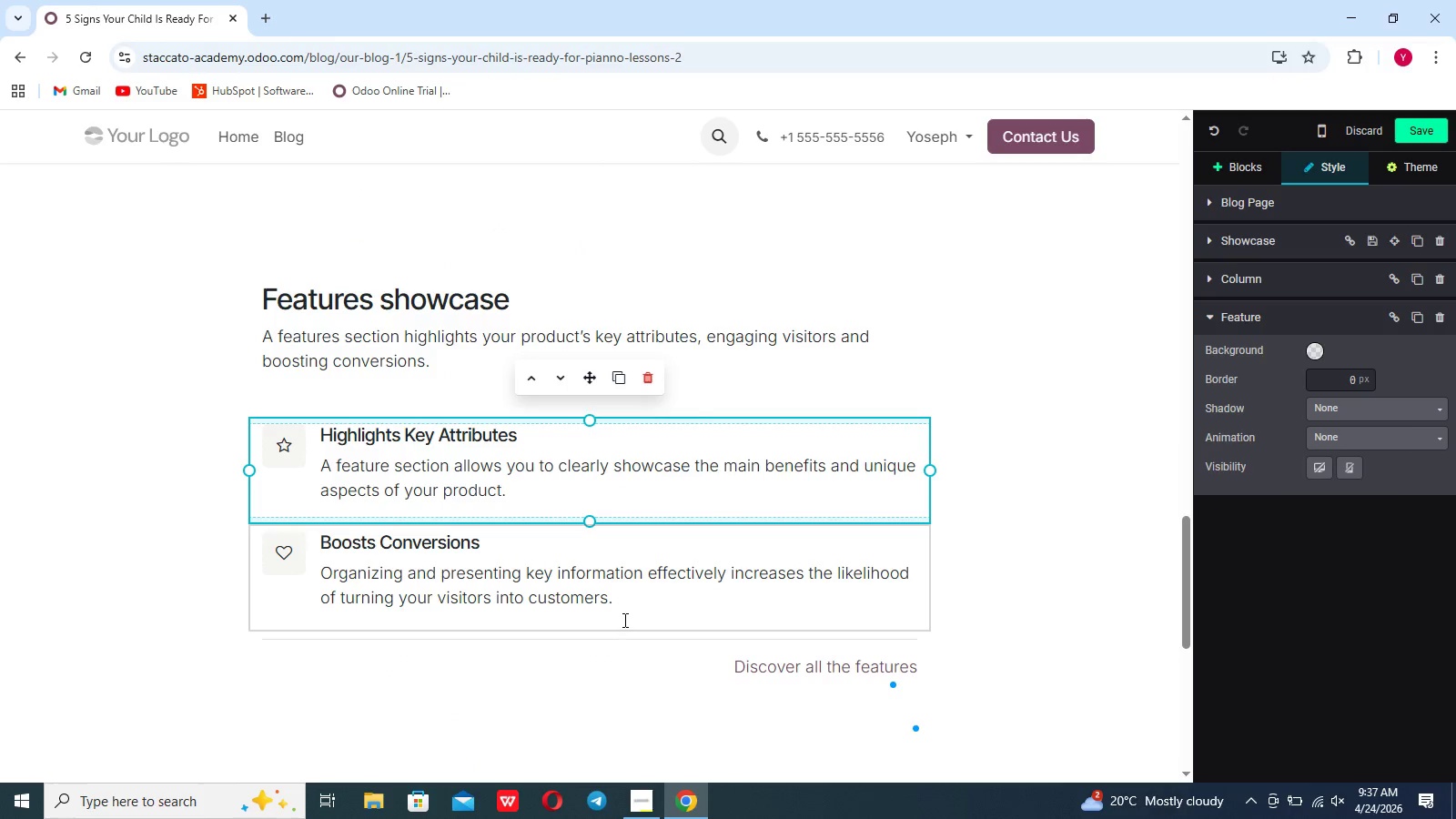 
left_click([632, 595])
 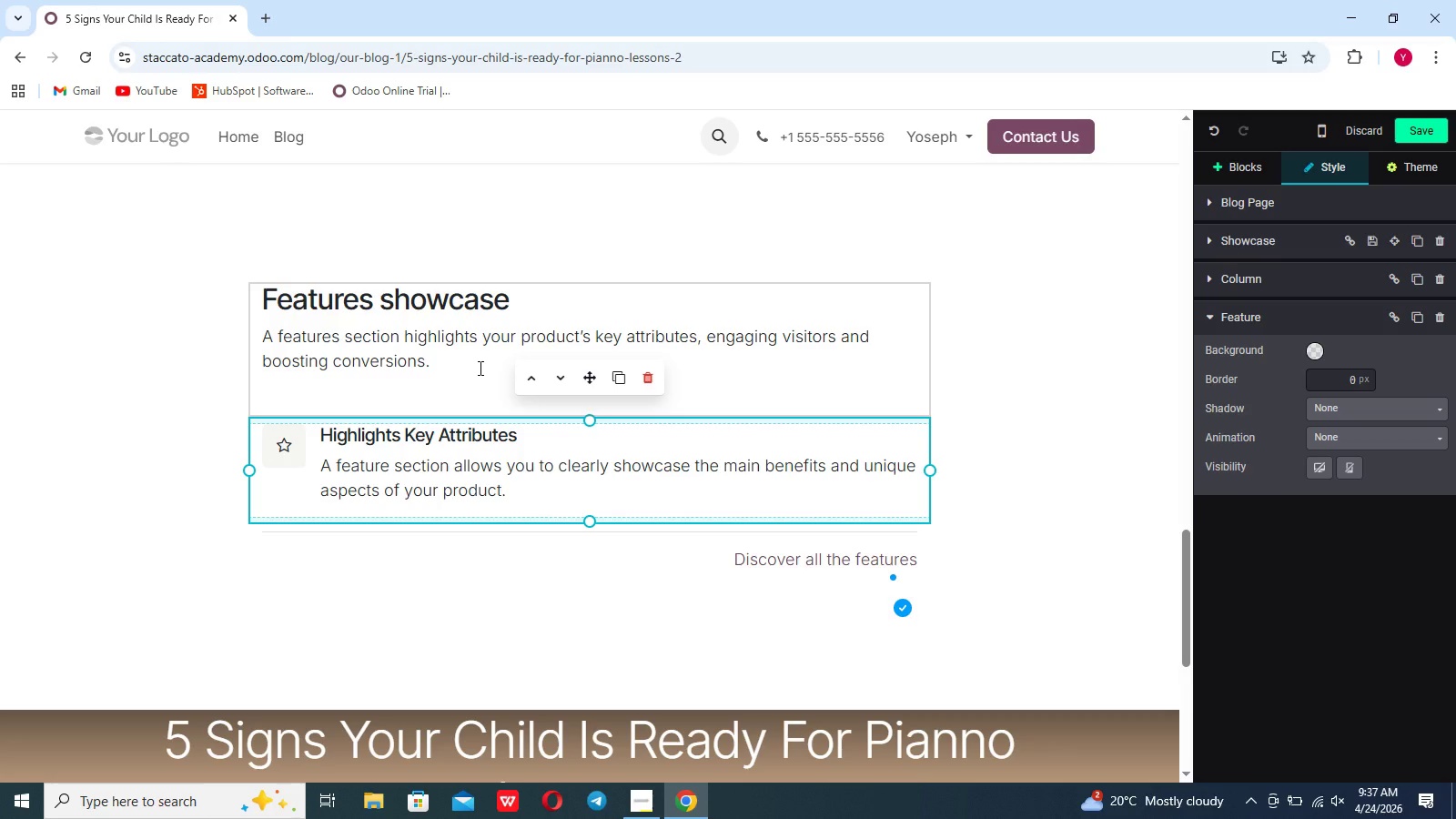 
wait(7.12)
 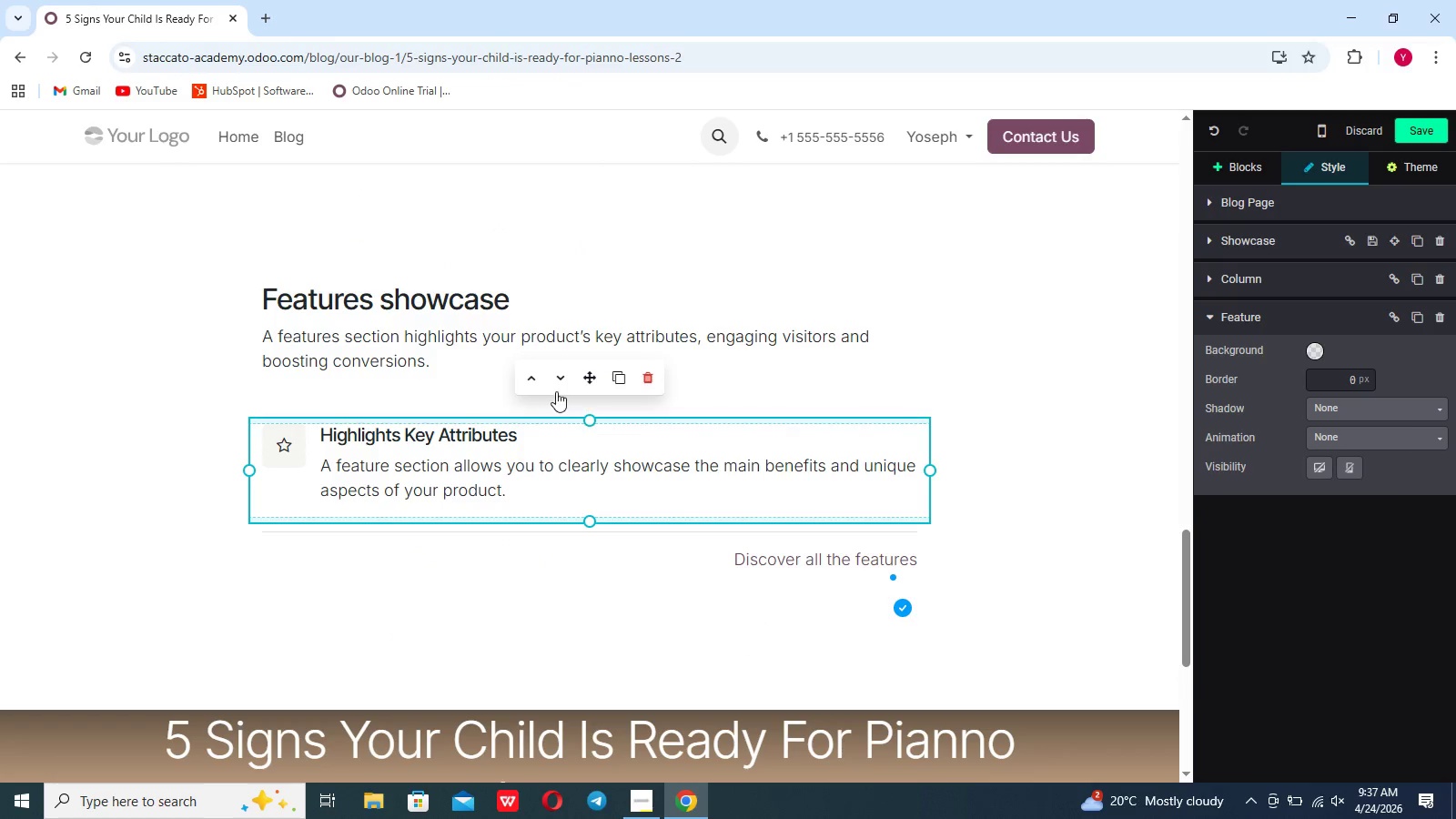 
left_click([479, 368])
 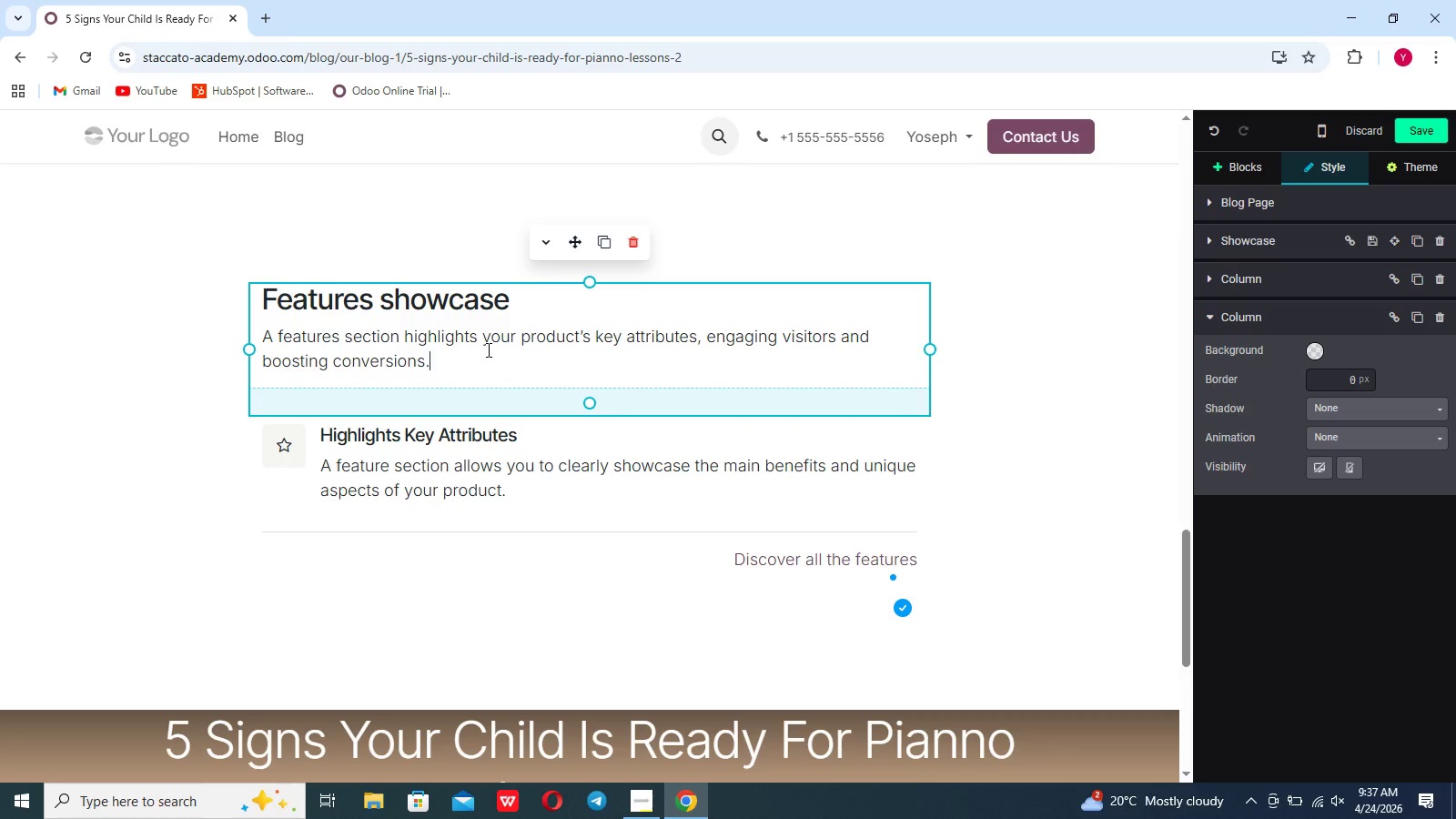 
left_click_drag(start_coordinate=[432, 365], to_coordinate=[264, 332])
 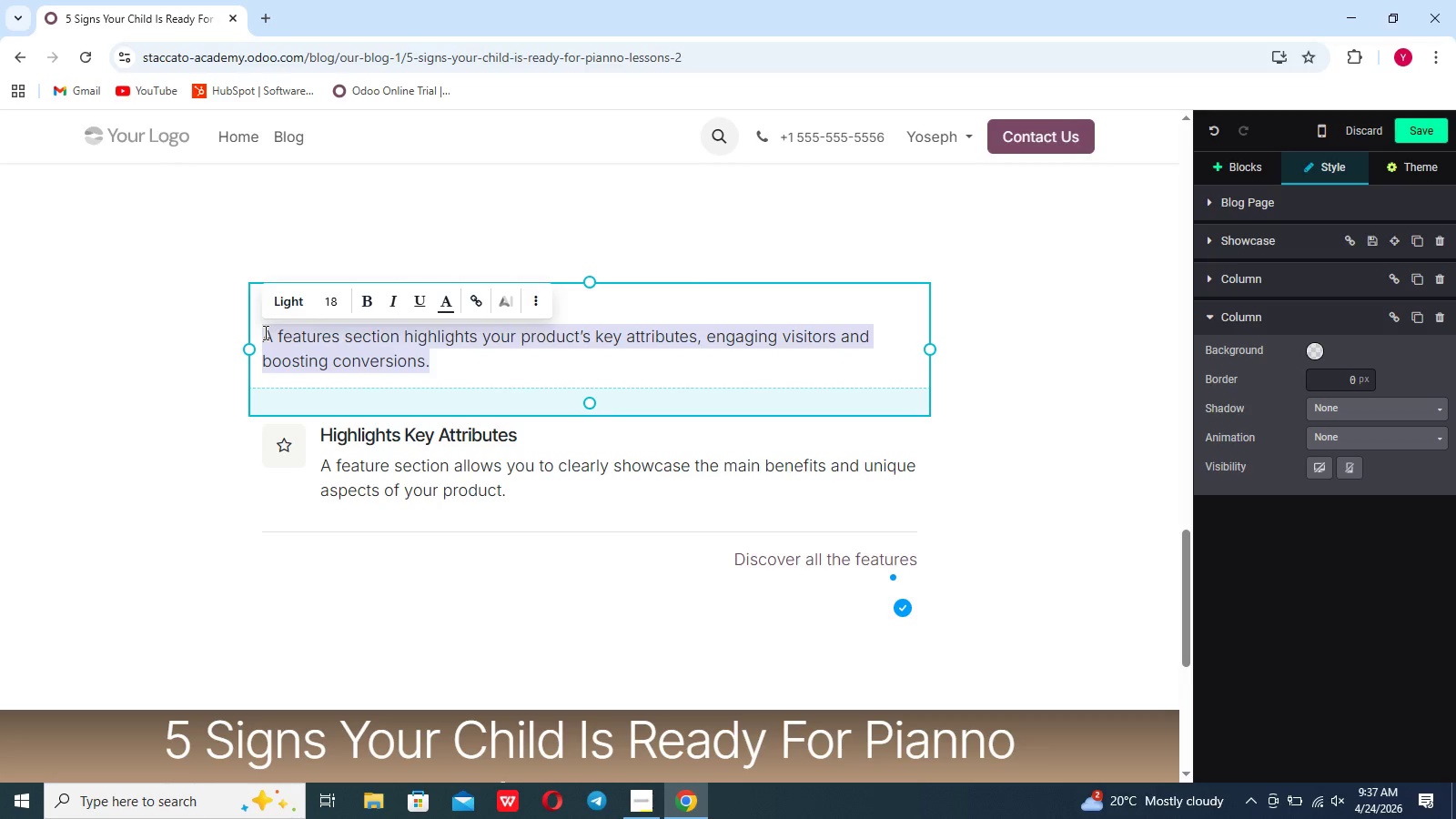 
key(Backspace)
key(Backspace)
key(Backspace)
key(Backspace)
key(Backspace)
key(Backspace)
key(Backspace)
key(Backspace)
key(Backspace)
key(Backspace)
key(Backspace)
key(Backspace)
key(Backspace)
key(Backspace)
key(Backspace)
key(Backspace)
key(Backspace)
key(Backspace)
key(Backspace)
type(4,)
key(Backspace)
type(. t)
key(Backspace)
type(Te)
key(Backspace)
type(hey ha)
key(Backspace)
key(Backspace)
type(Have A)
key(Backspace)
type(BAsic Motor)
 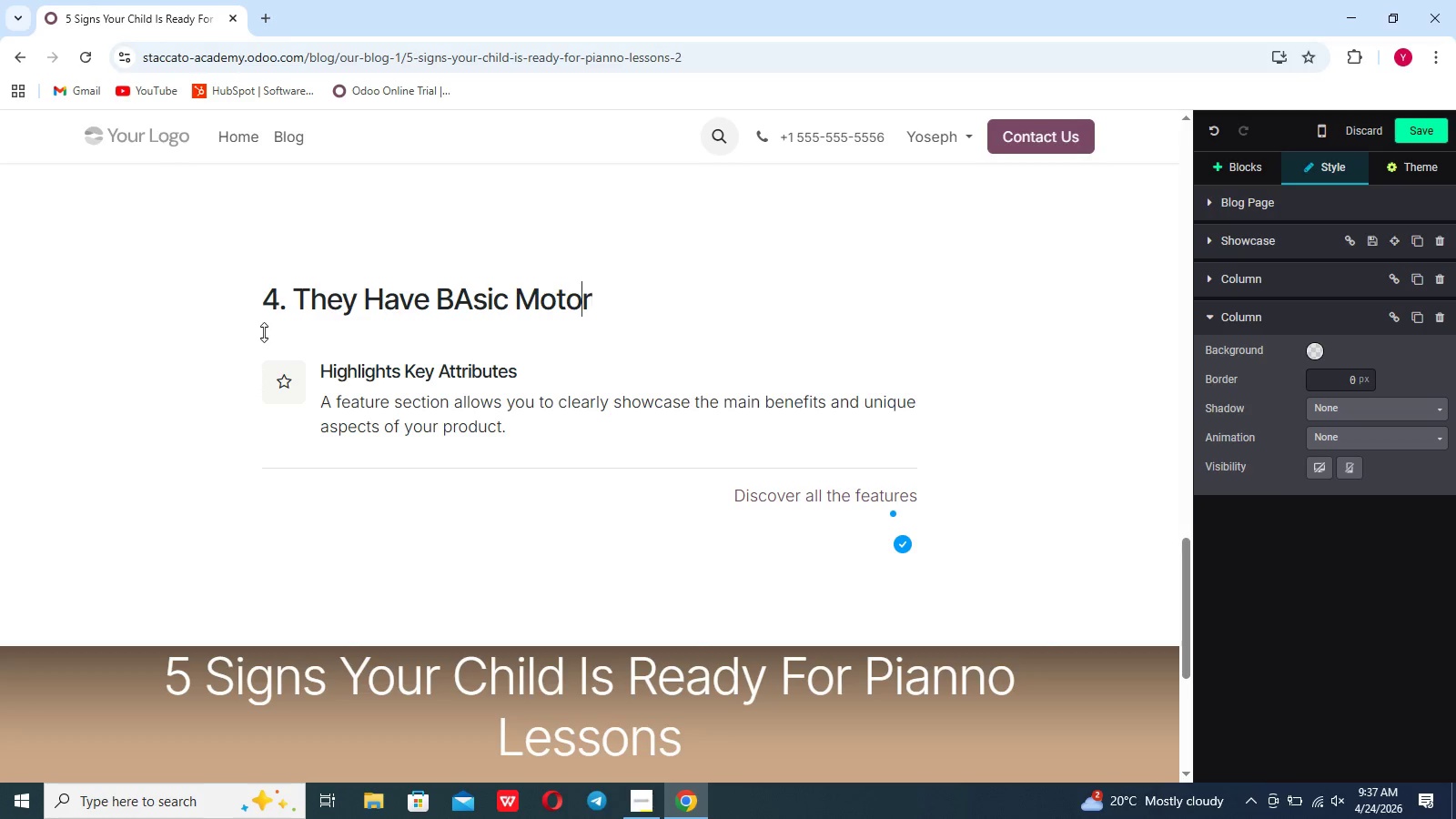 
 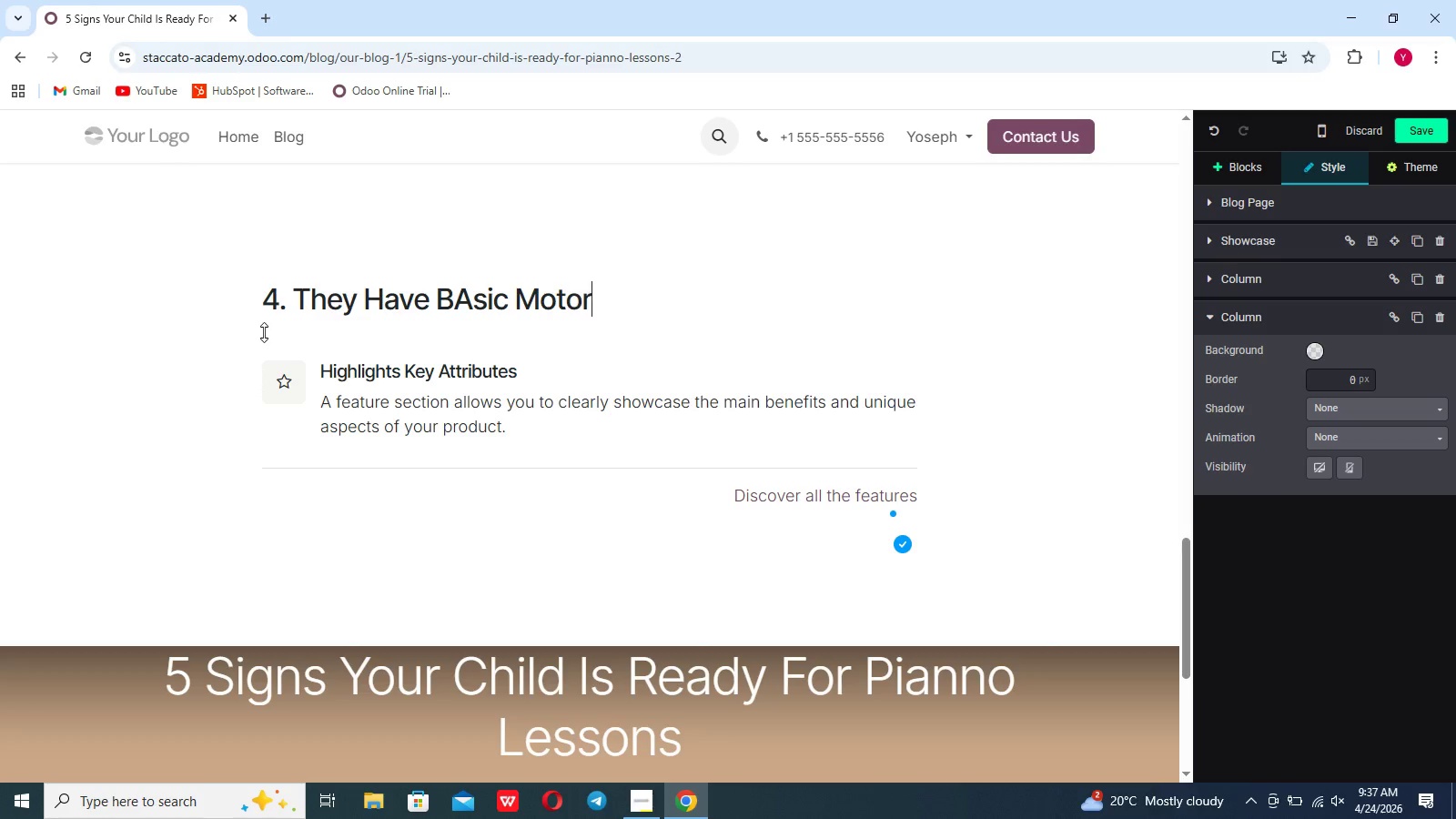 
hold_key(key=ArrowLeft, duration=0.75)
 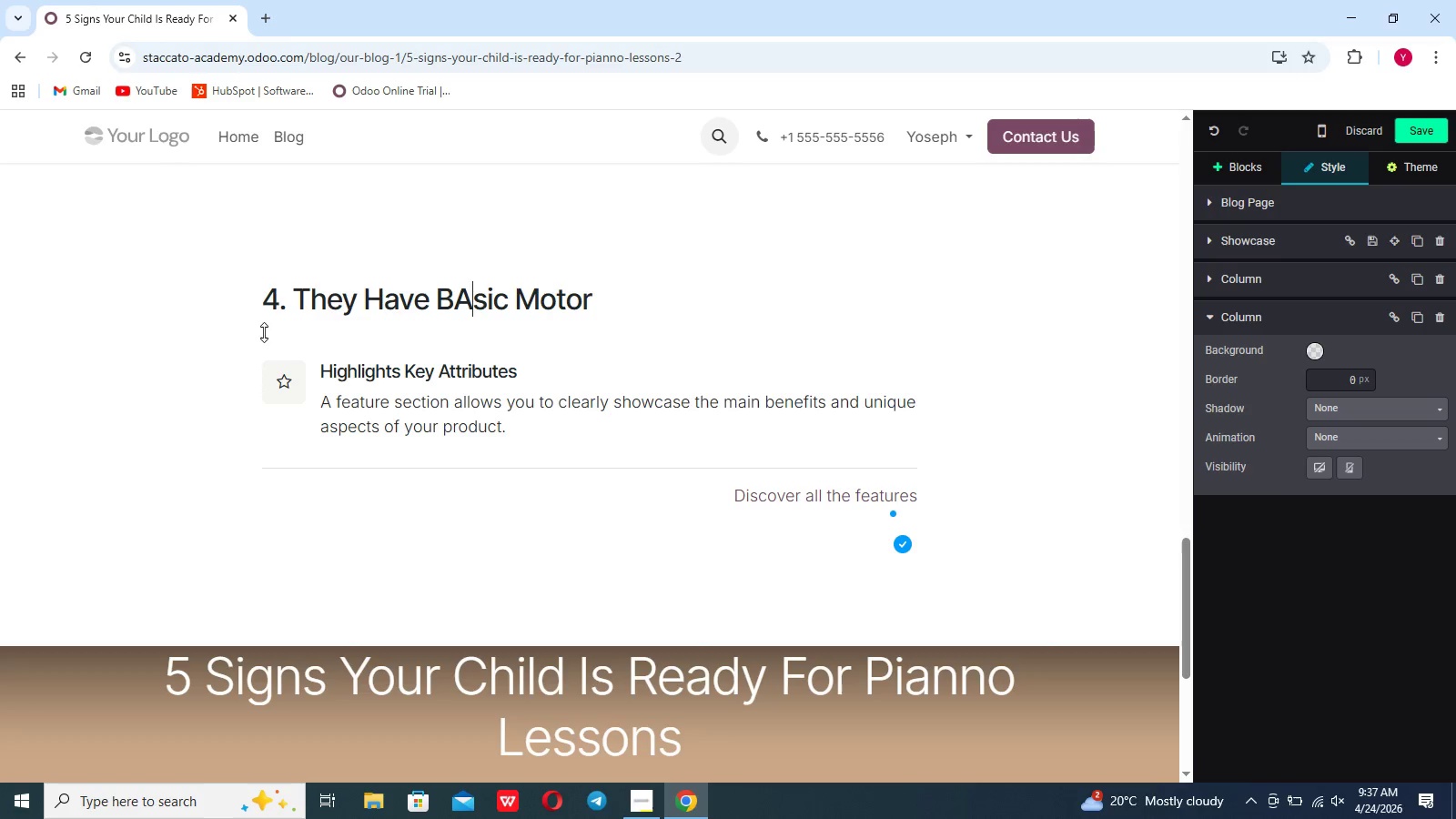 
key(ArrowLeft)
 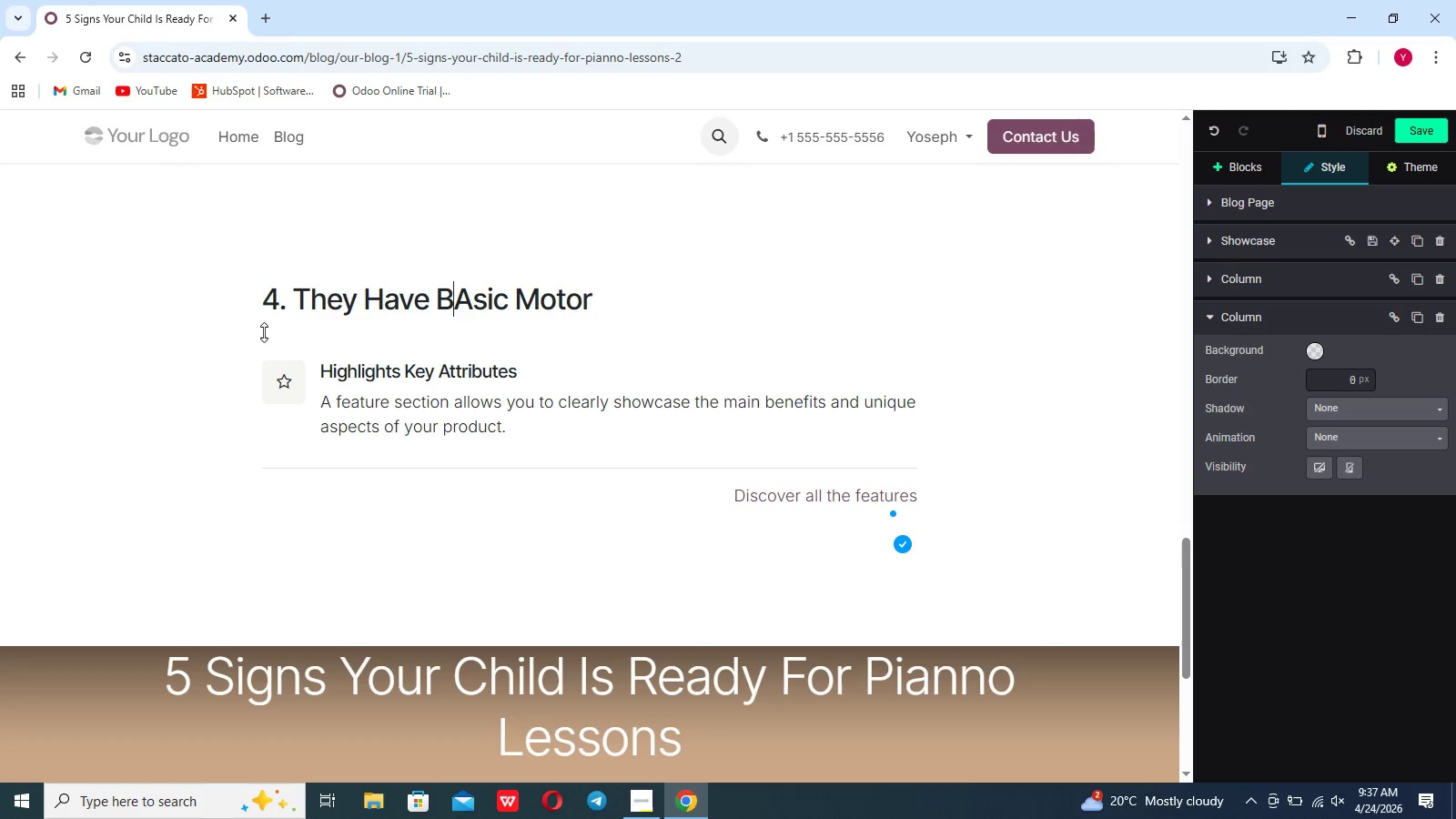 
key(ArrowRight)
 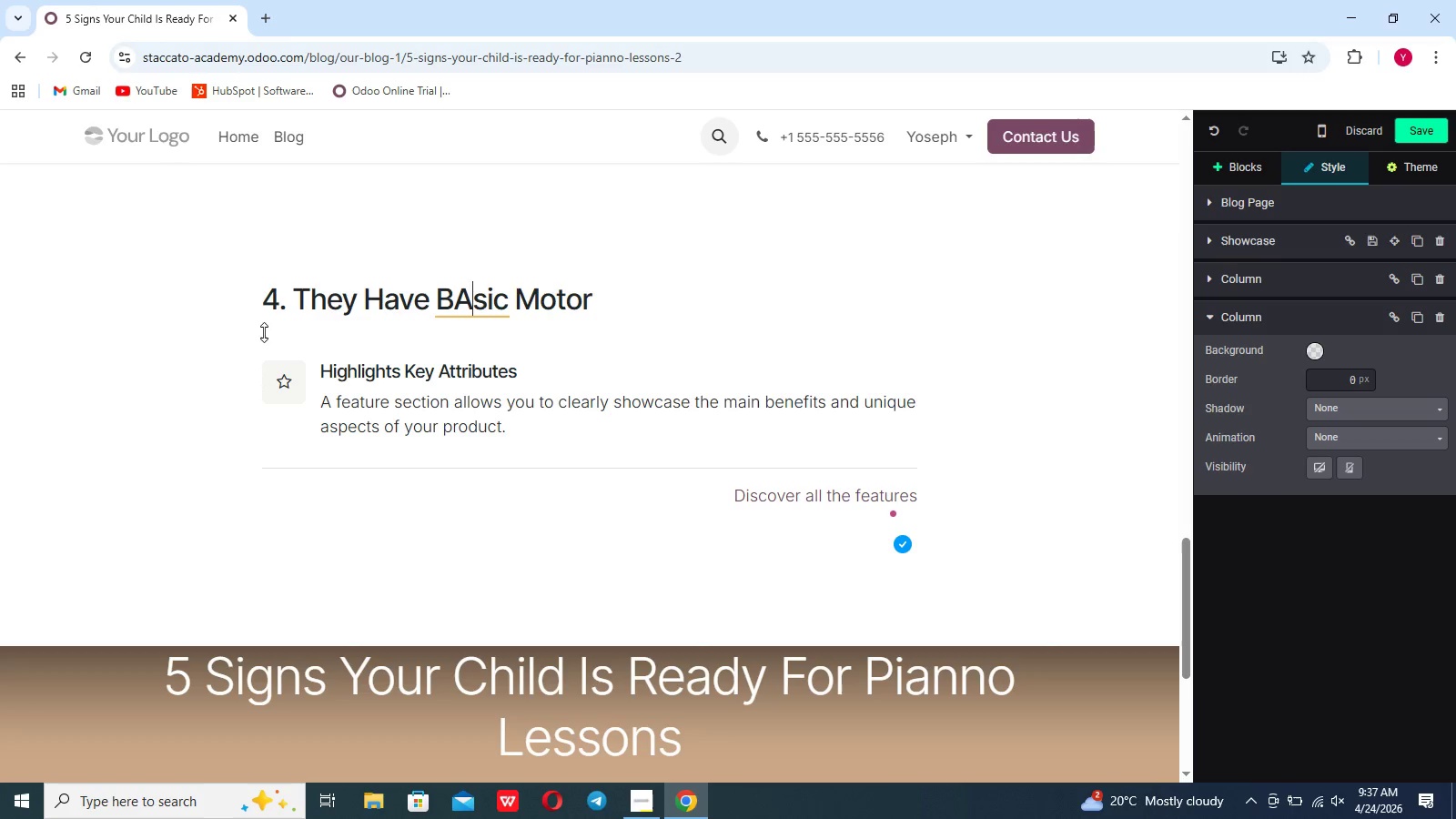 
key(Backspace)
 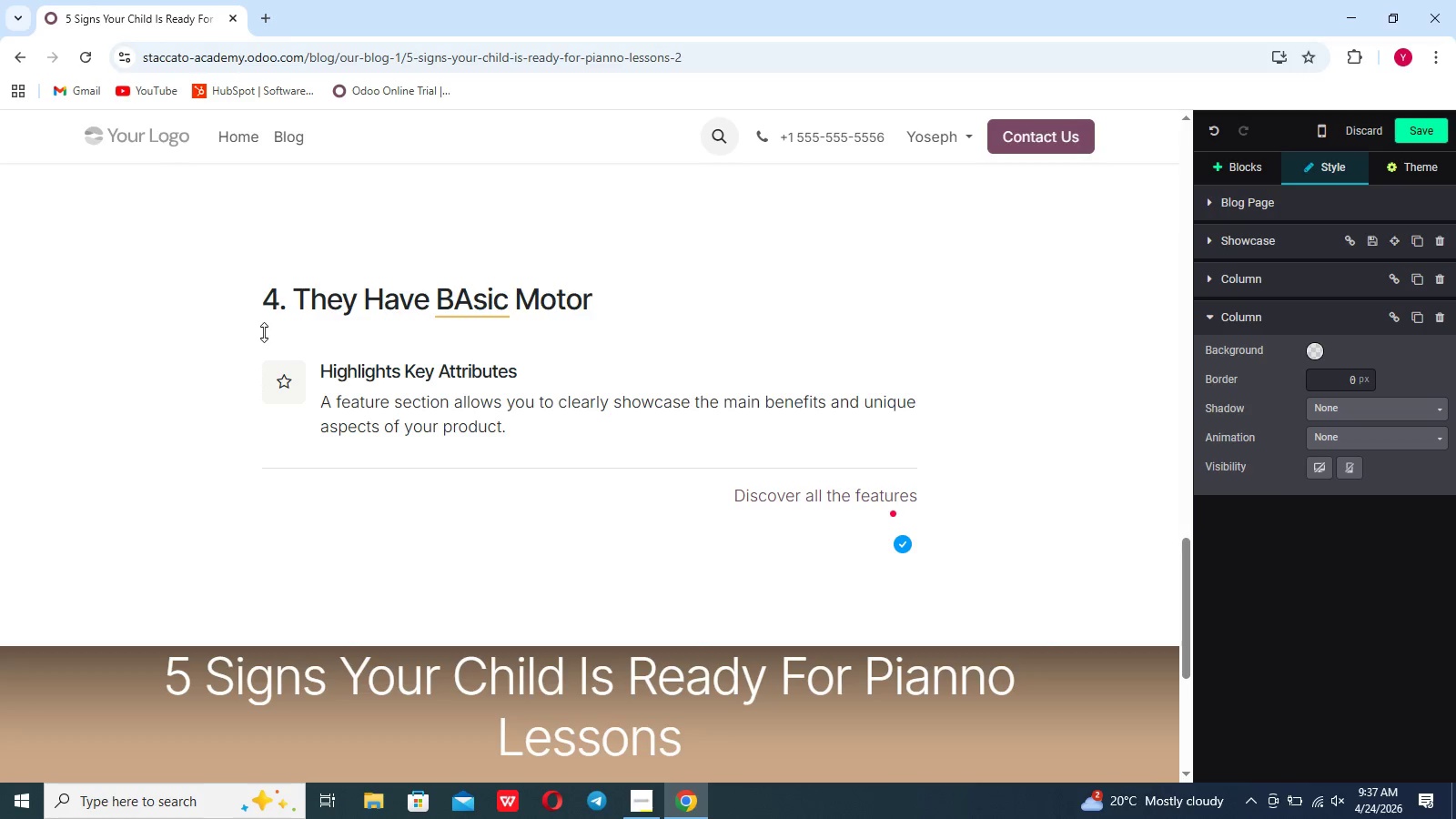 
key(A)
 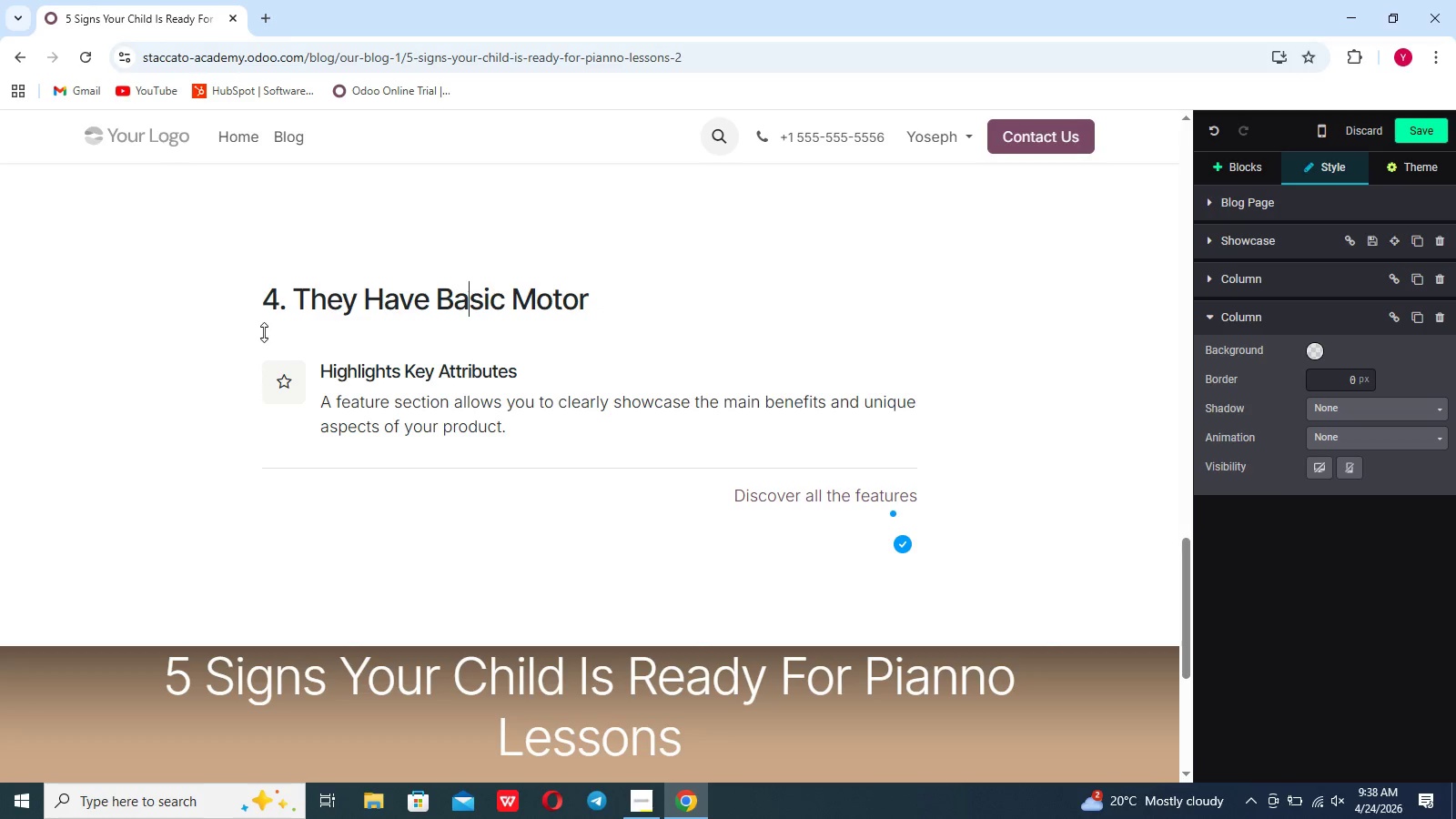 
hold_key(key=ArrowRight, duration=0.8)
 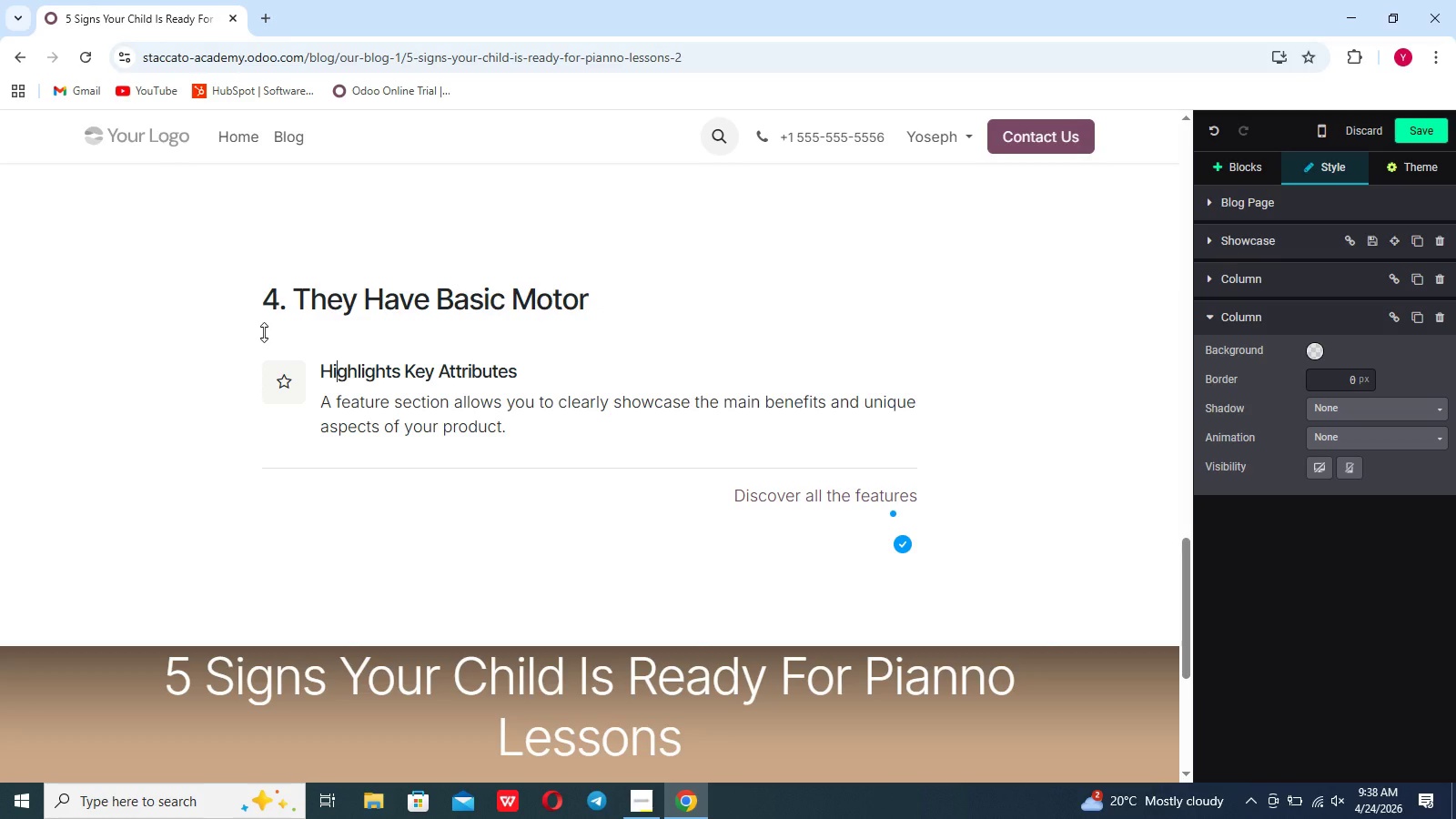 
hold_key(key=ArrowRight, duration=0.38)
 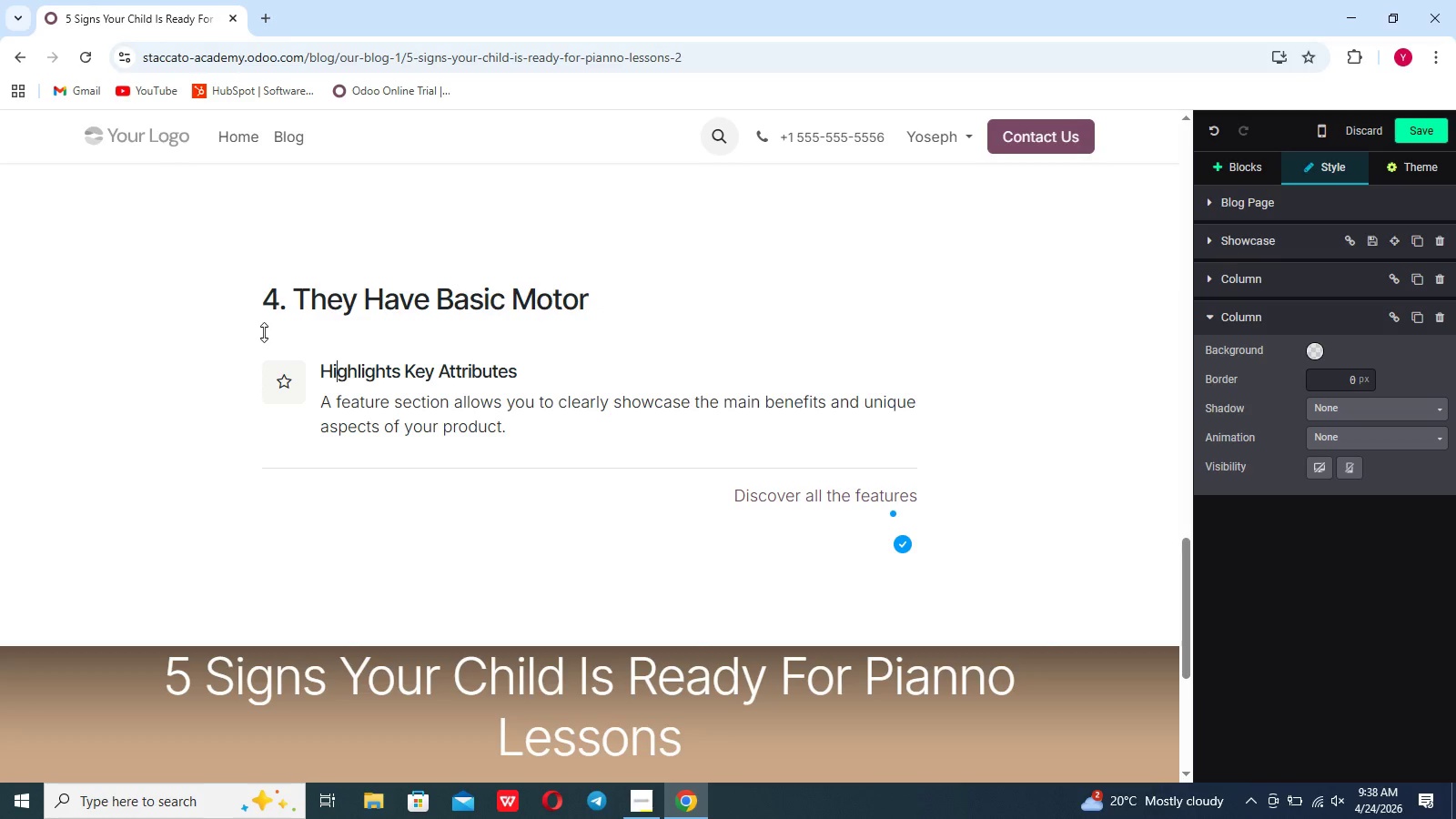 
key(ArrowLeft)
 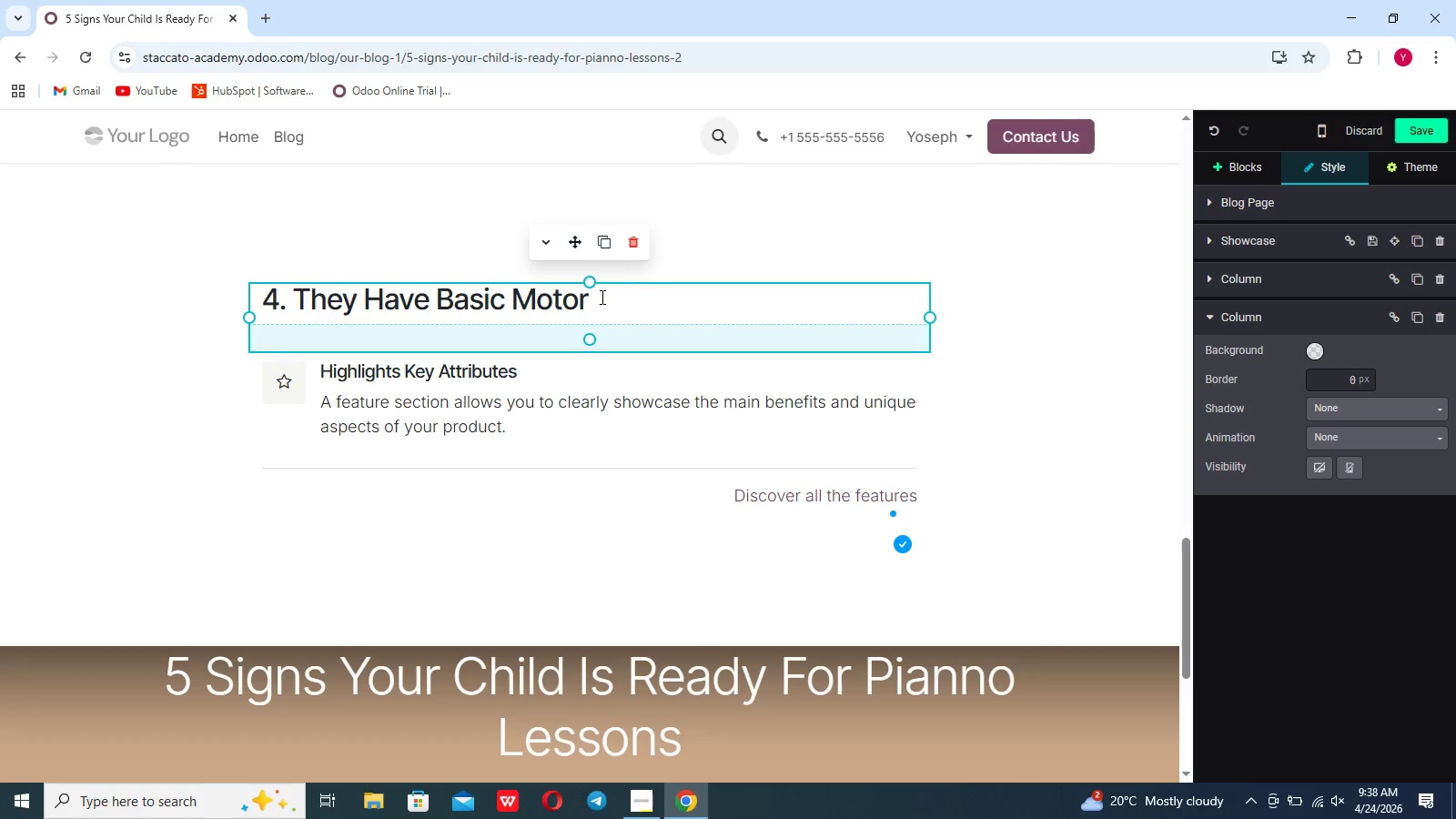 
left_click([589, 309])
 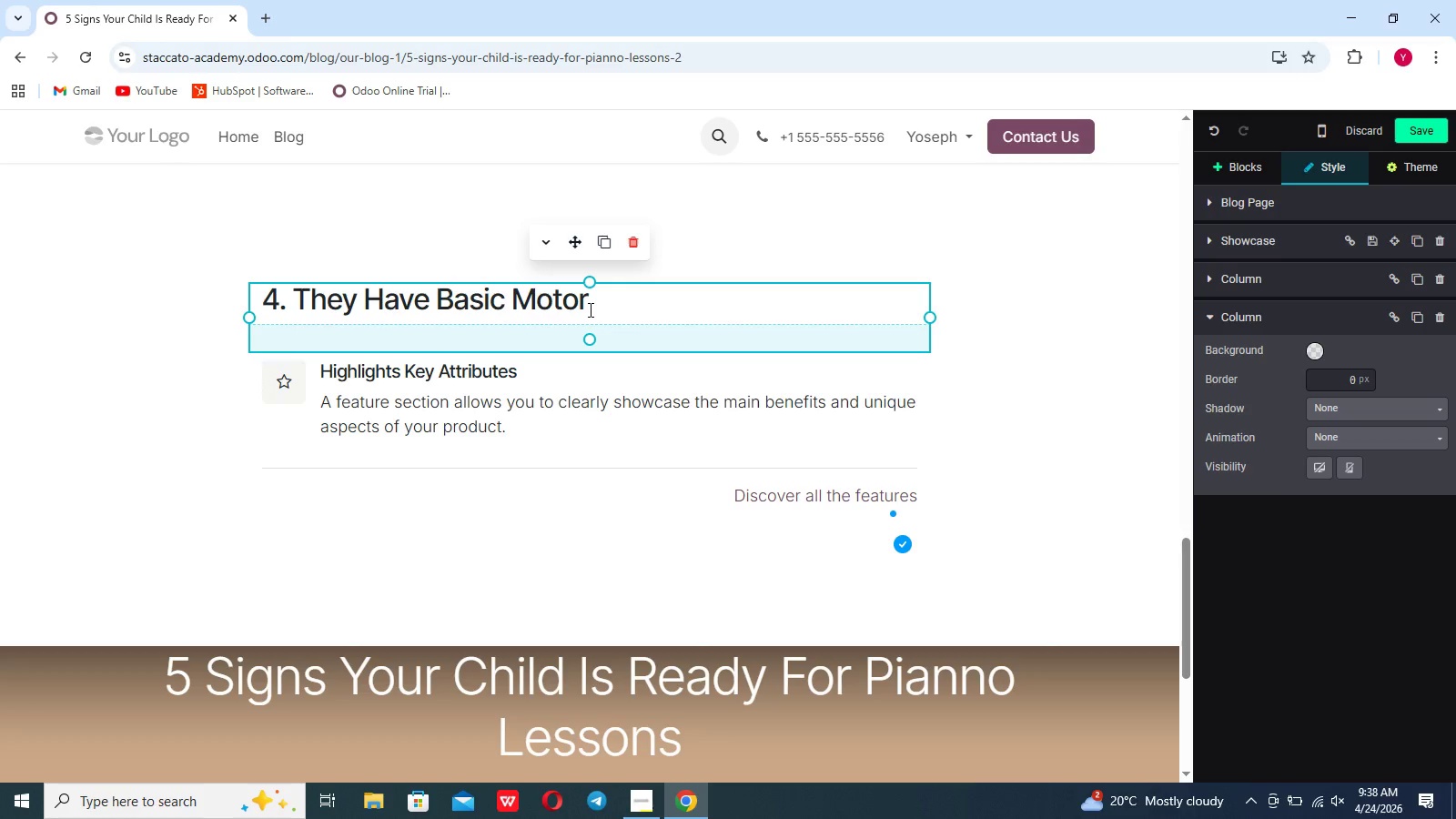 
type( Skills)
 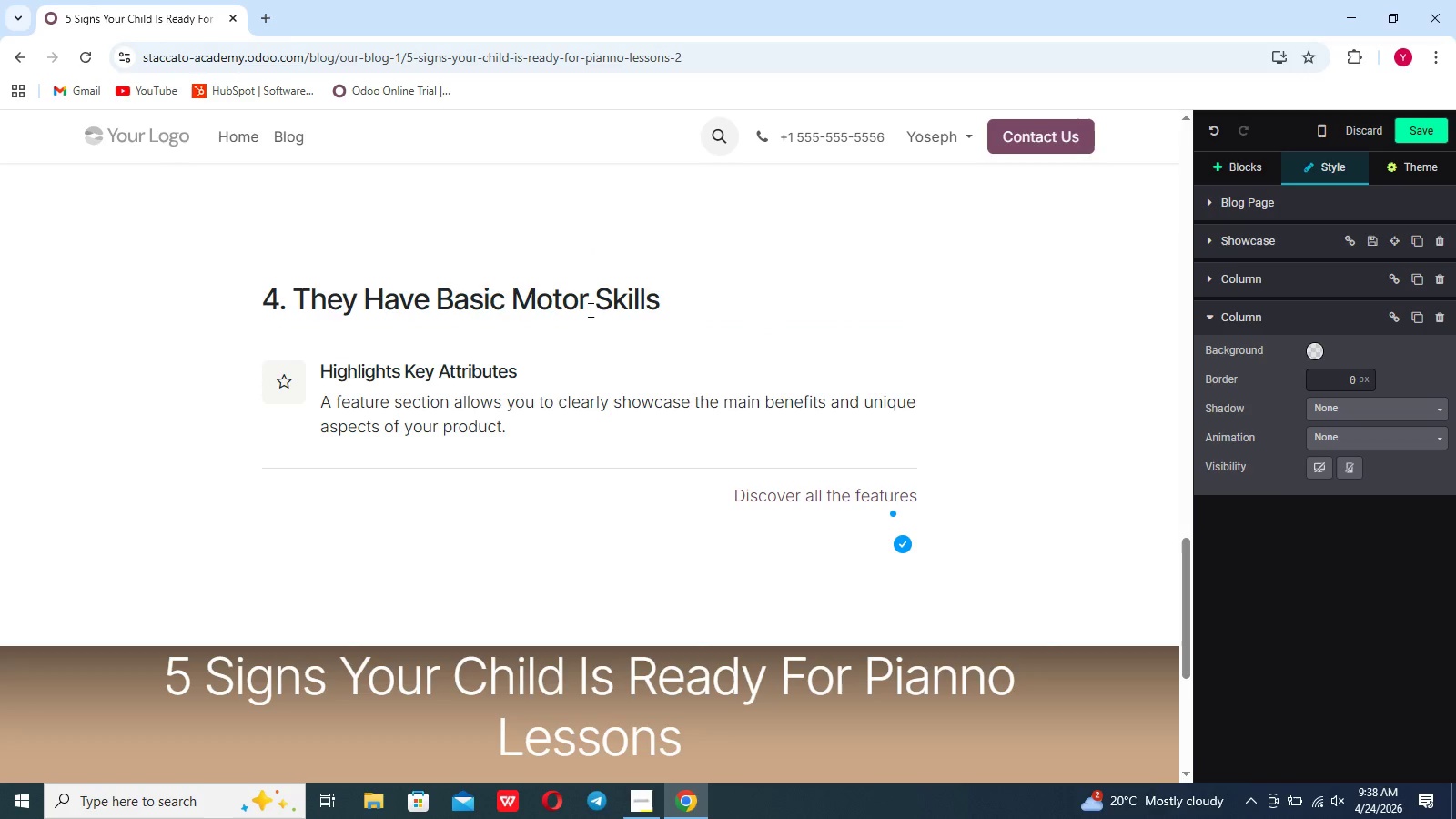 
left_click_drag(start_coordinate=[525, 364], to_coordinate=[323, 369])
 